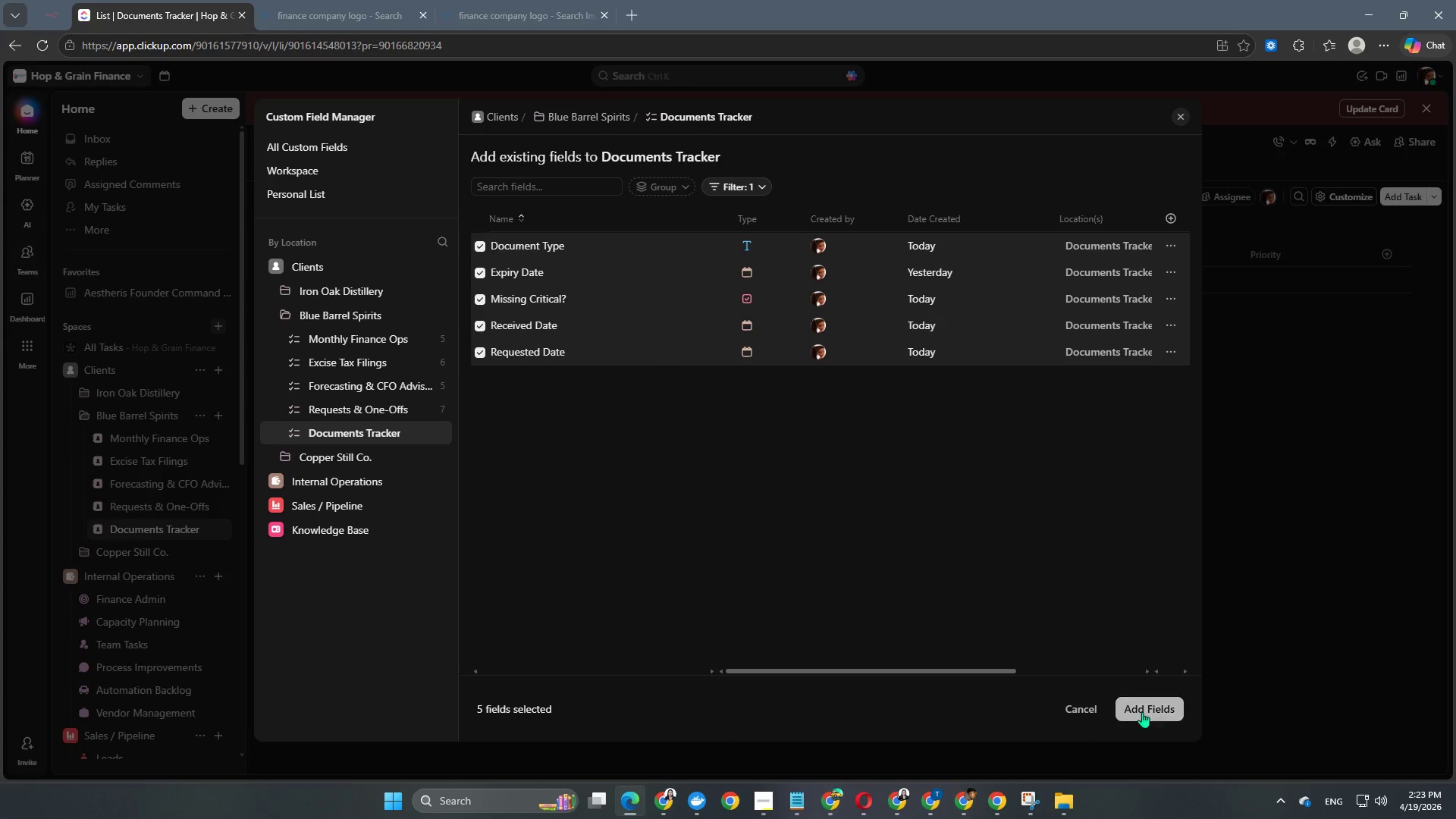 
left_click([1157, 709])
 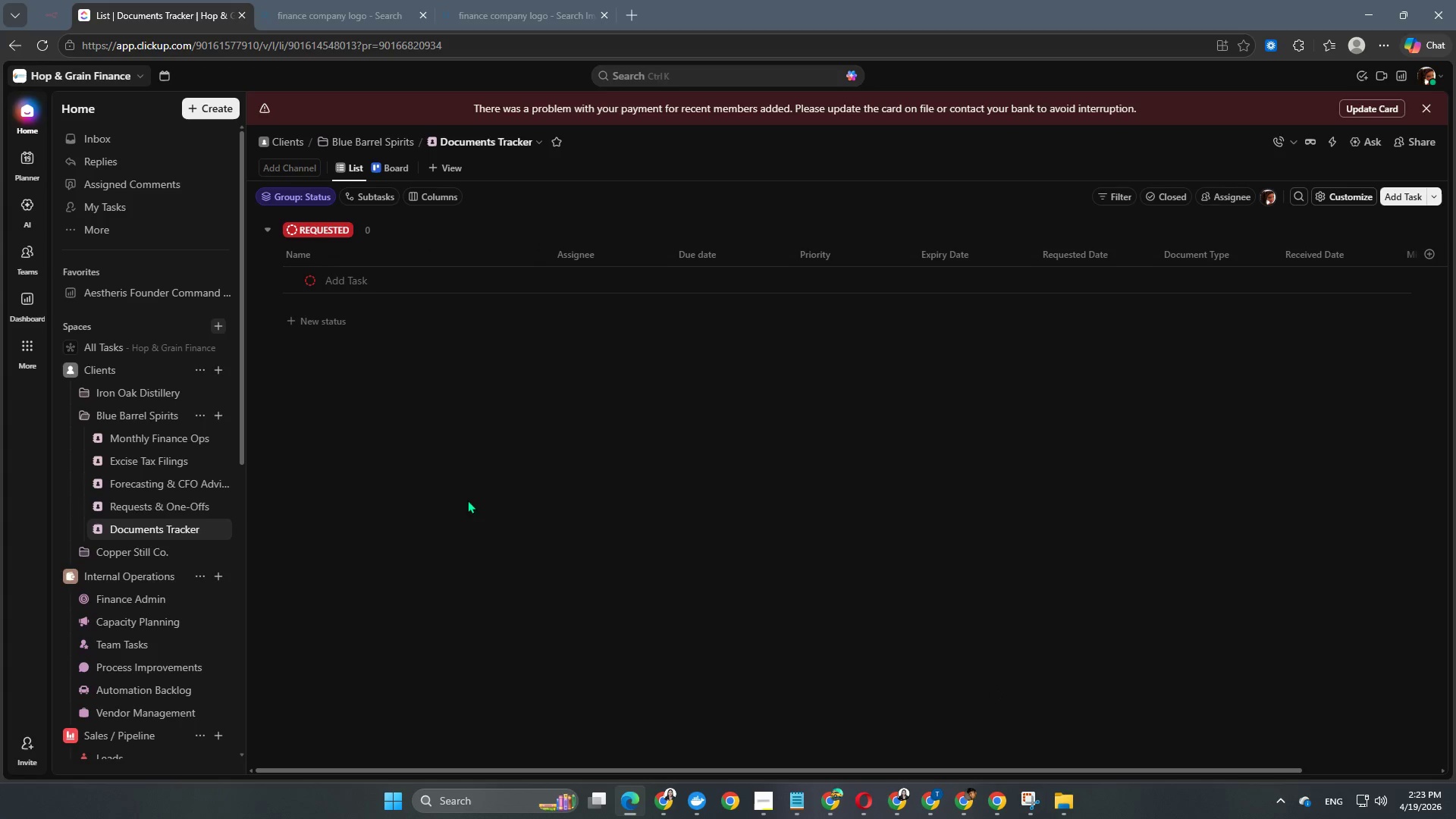 
wait(5.34)
 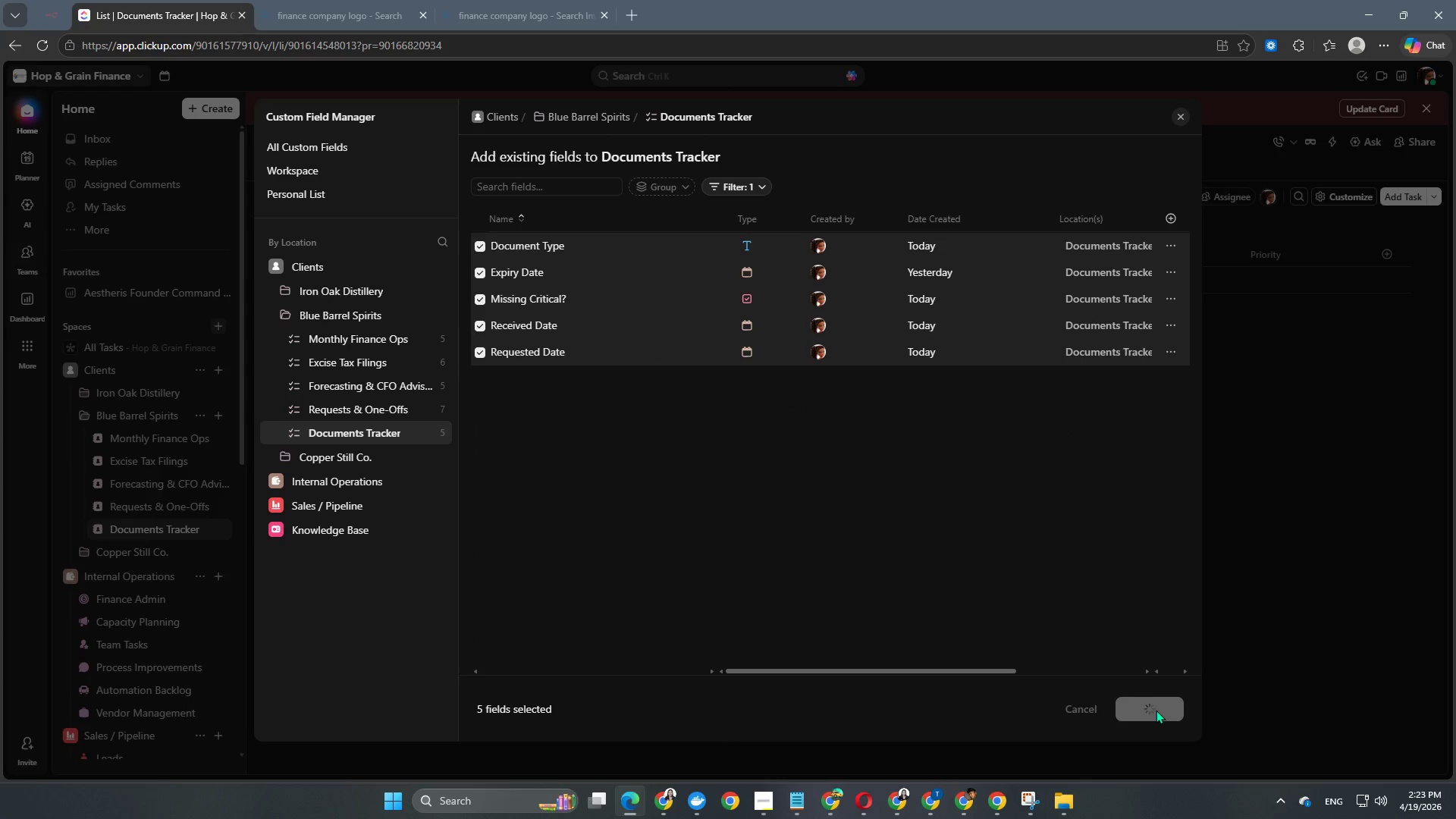 
left_click([91, 550])
 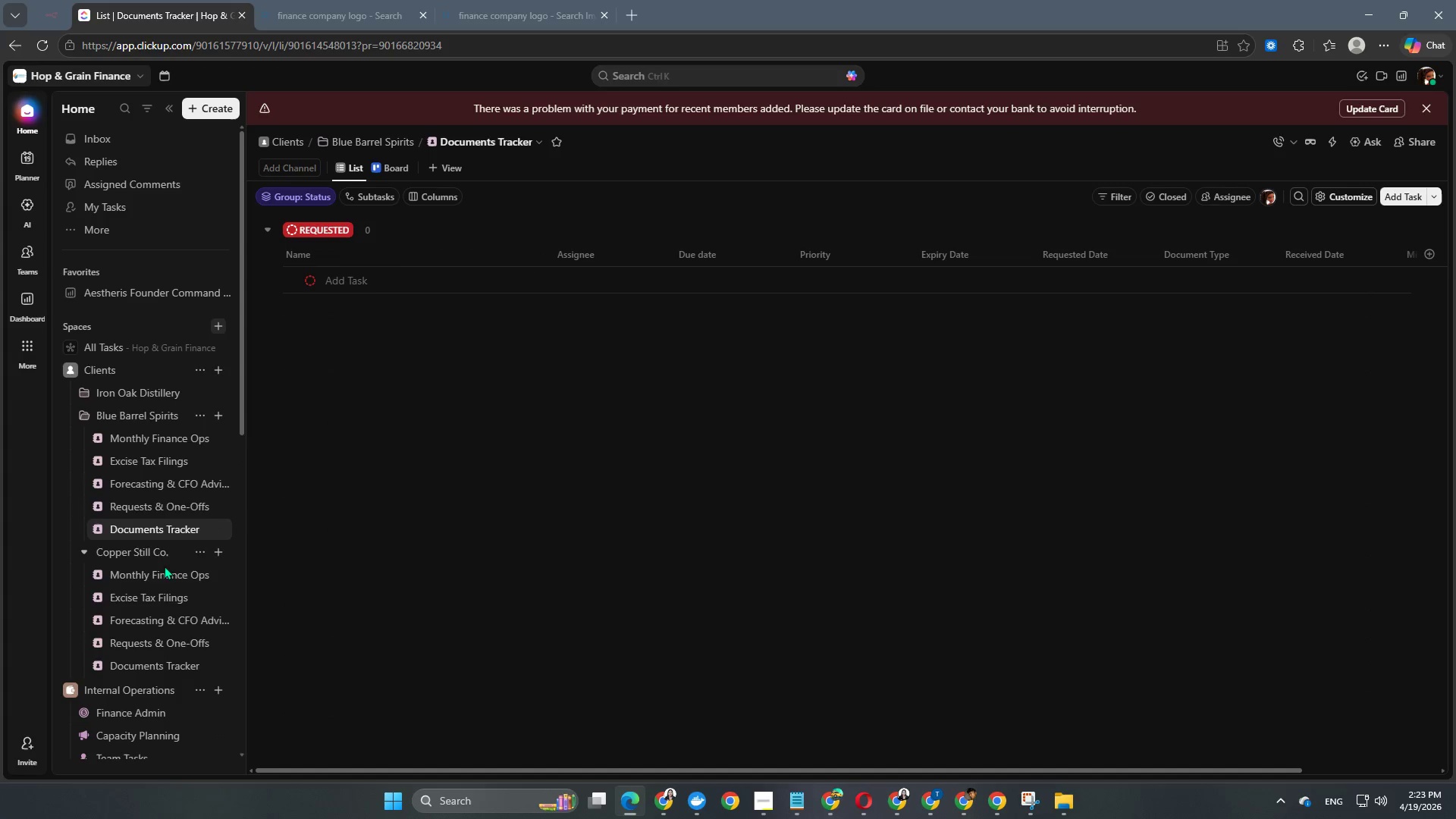 
scroll: coordinate [193, 570], scroll_direction: down, amount: 2.0
 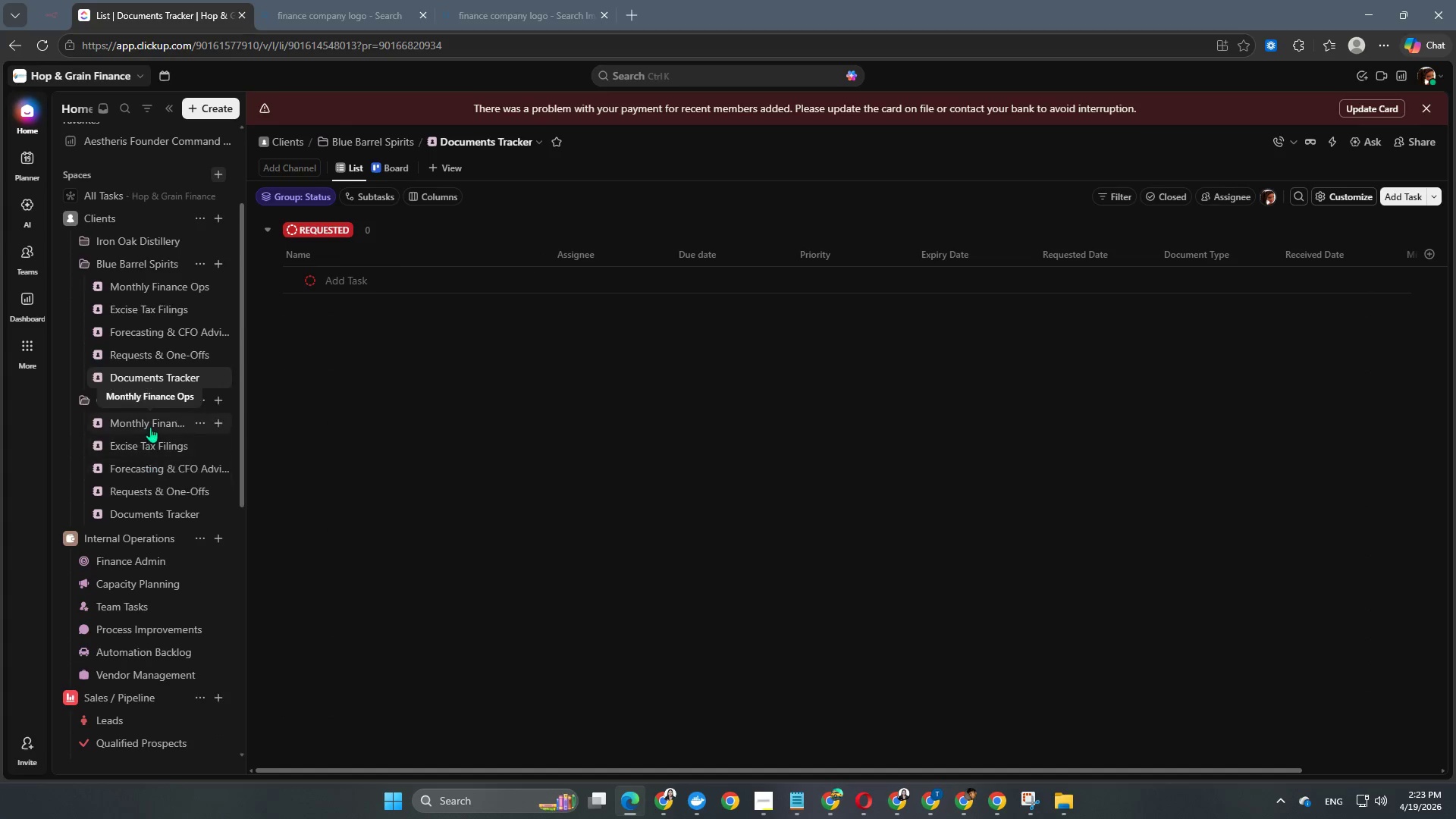 
left_click([151, 422])
 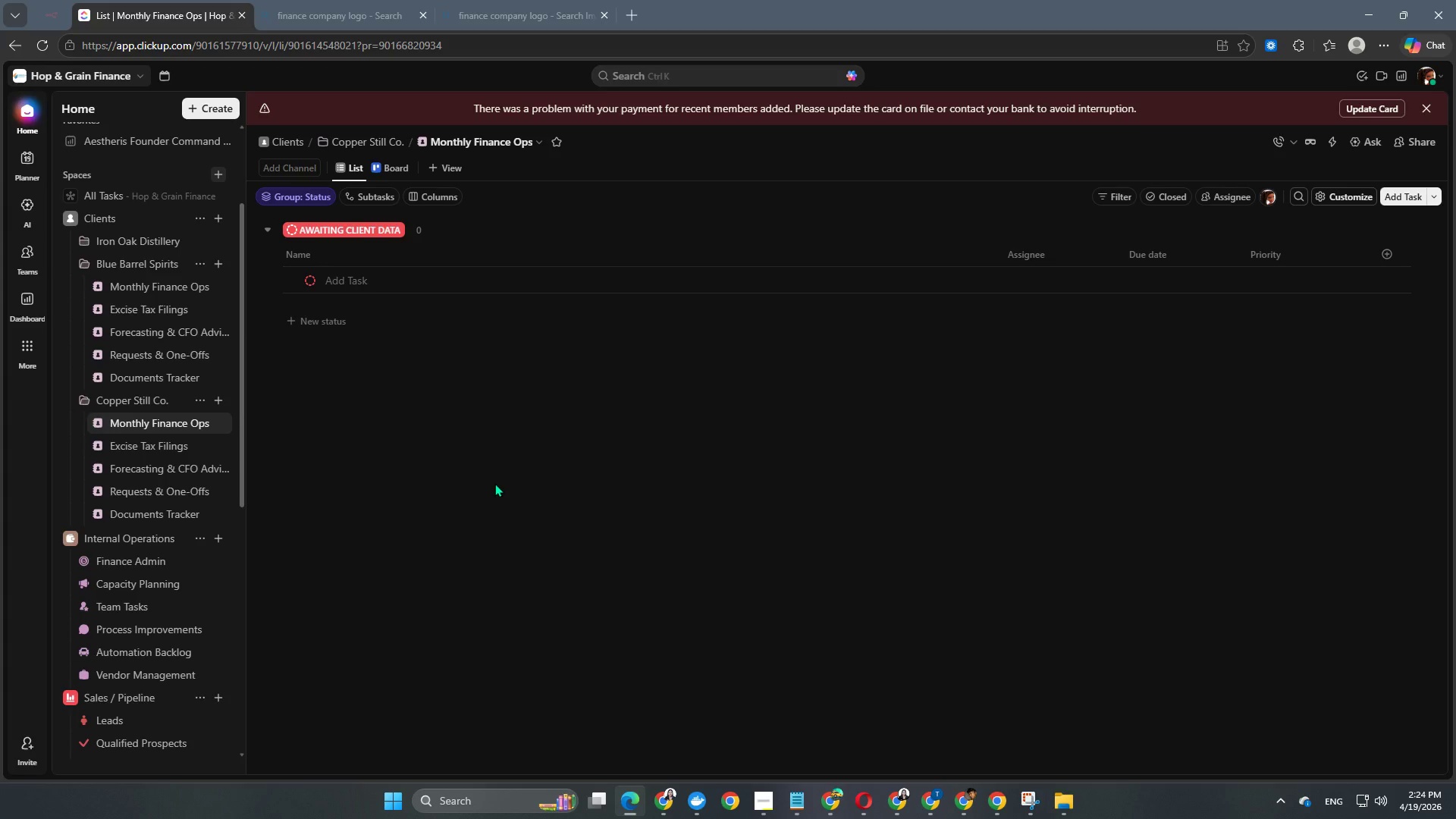 
wait(55.75)
 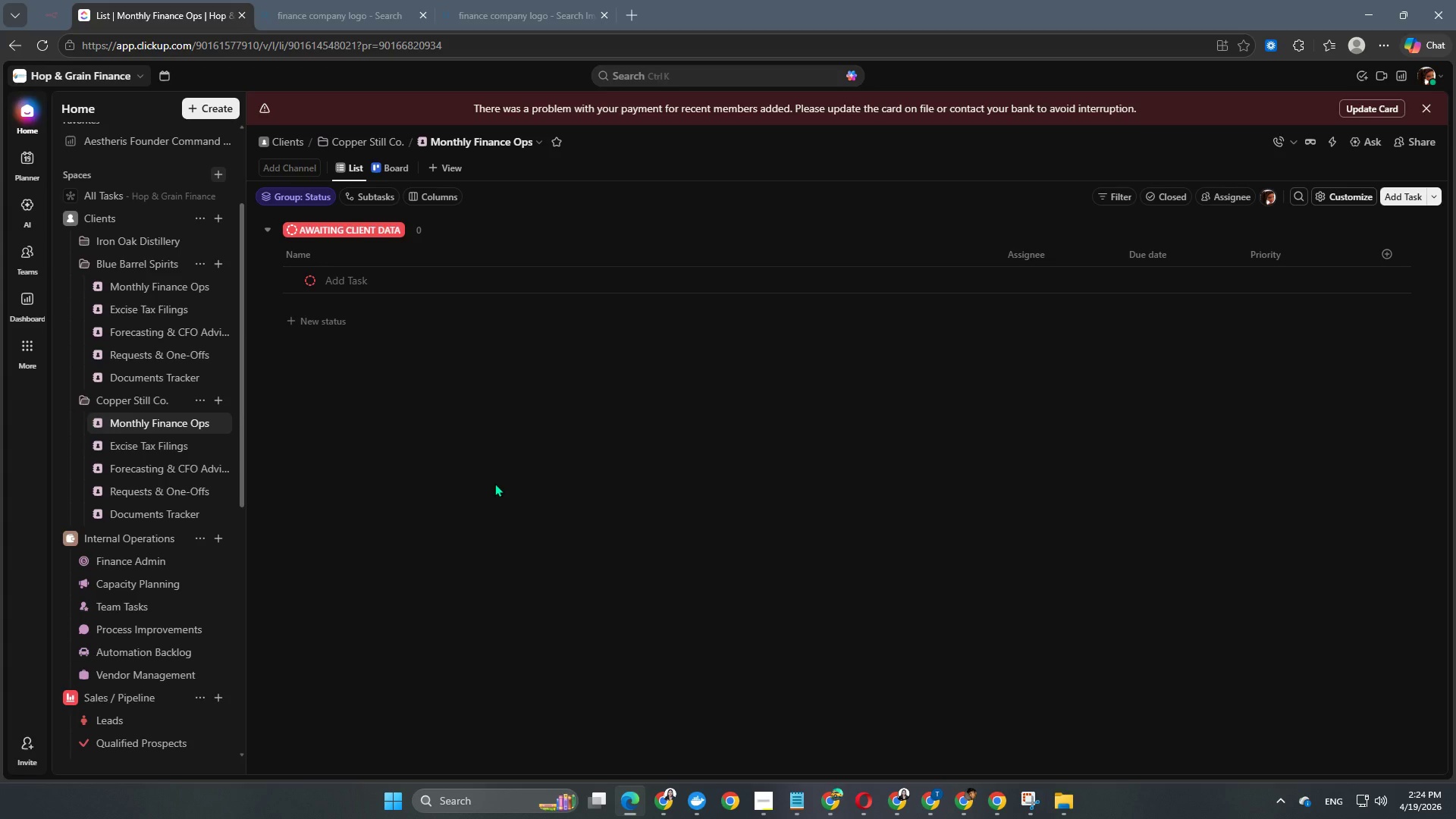 
left_click([199, 424])
 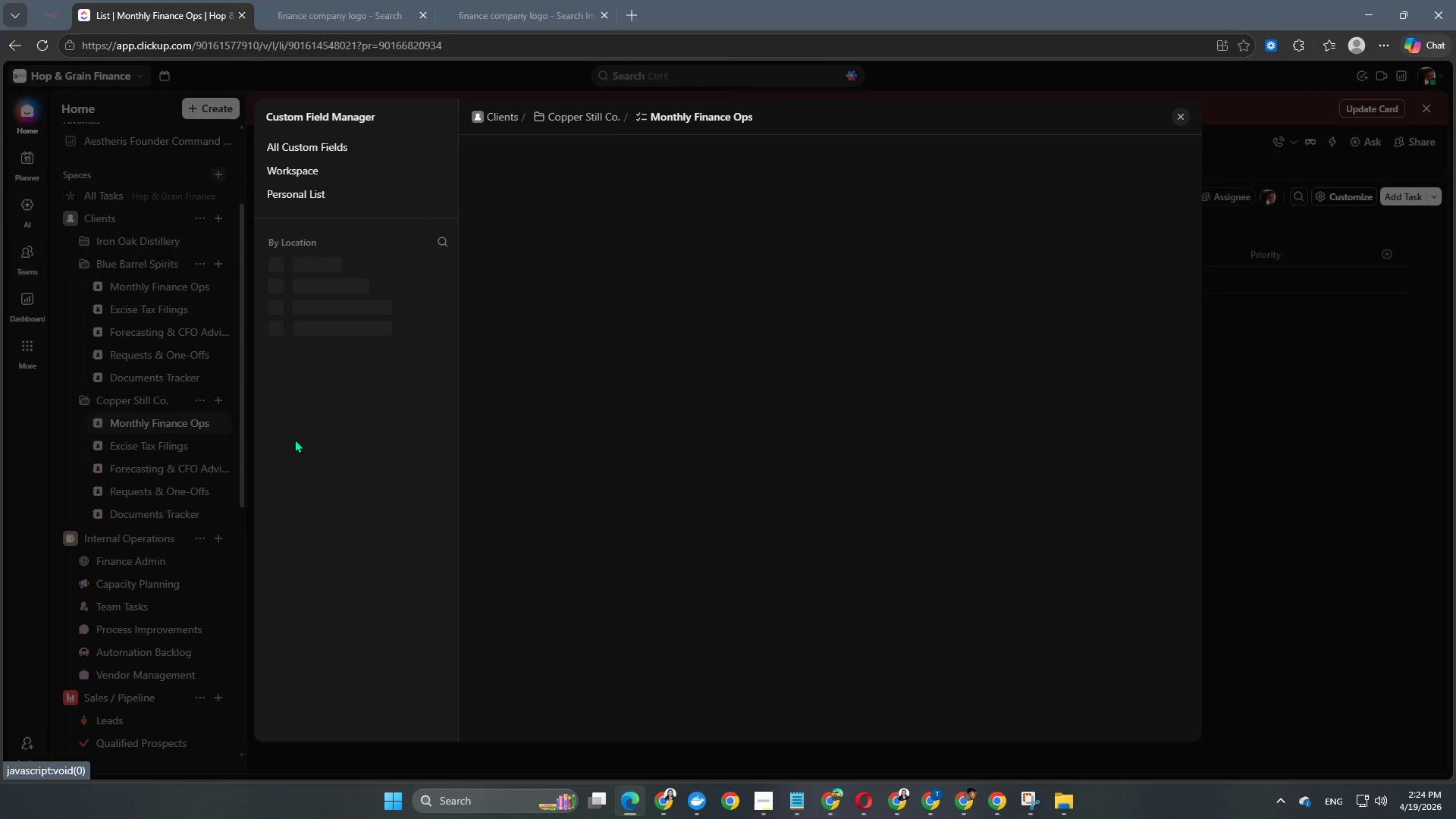 
scroll: coordinate [171, 435], scroll_direction: up, amount: 6.0
 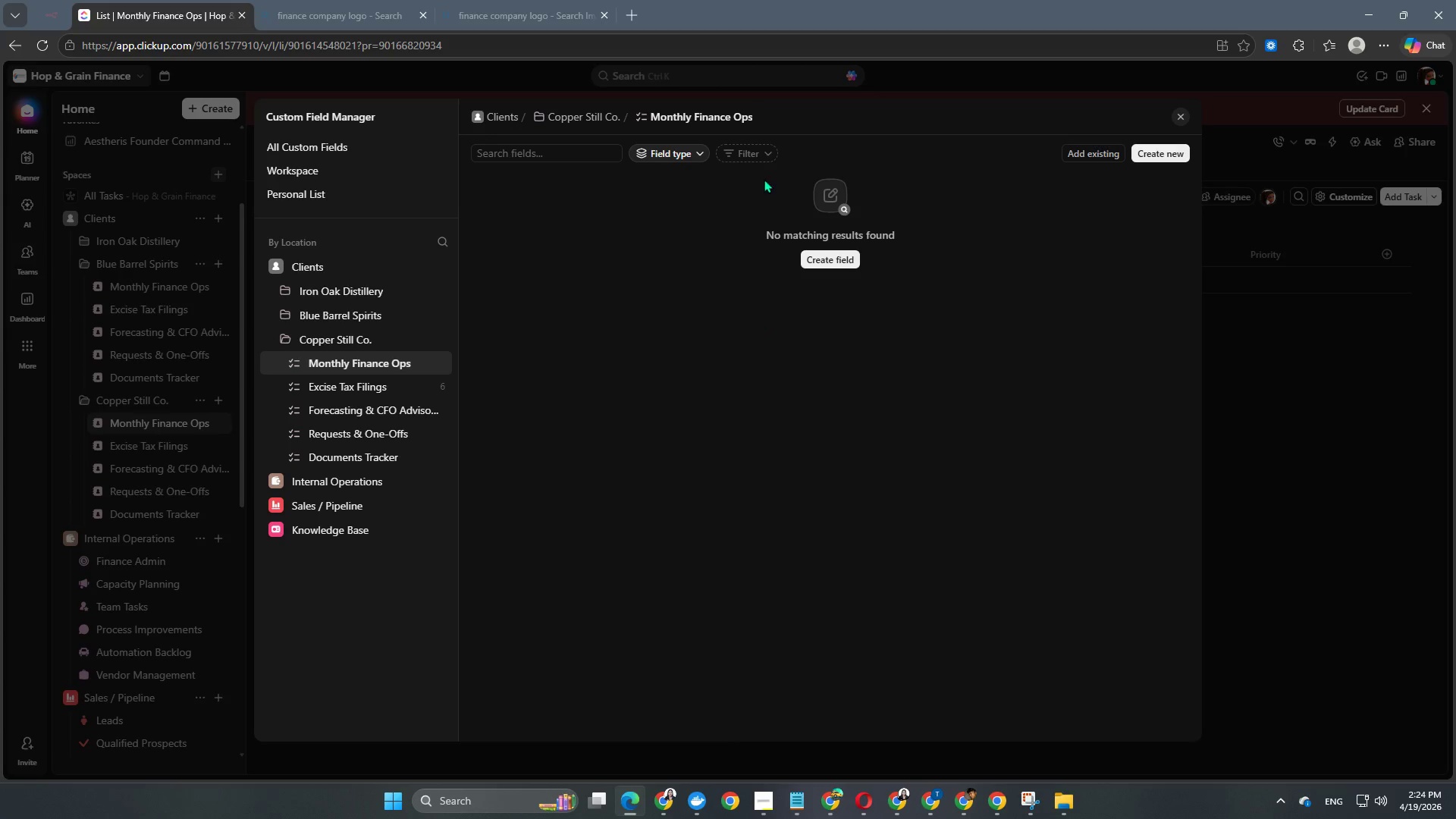 
left_click([755, 153])
 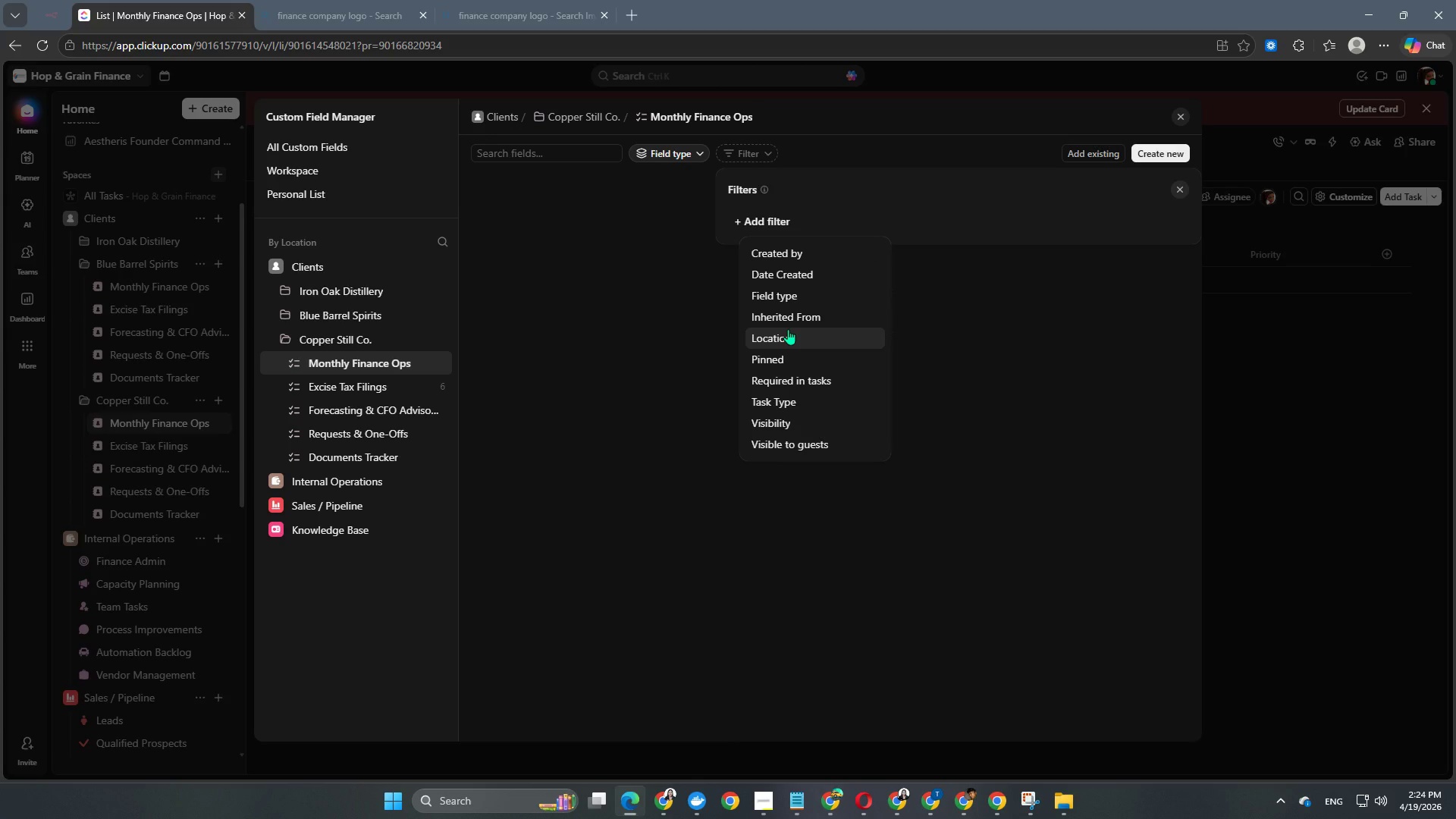 
left_click([784, 337])
 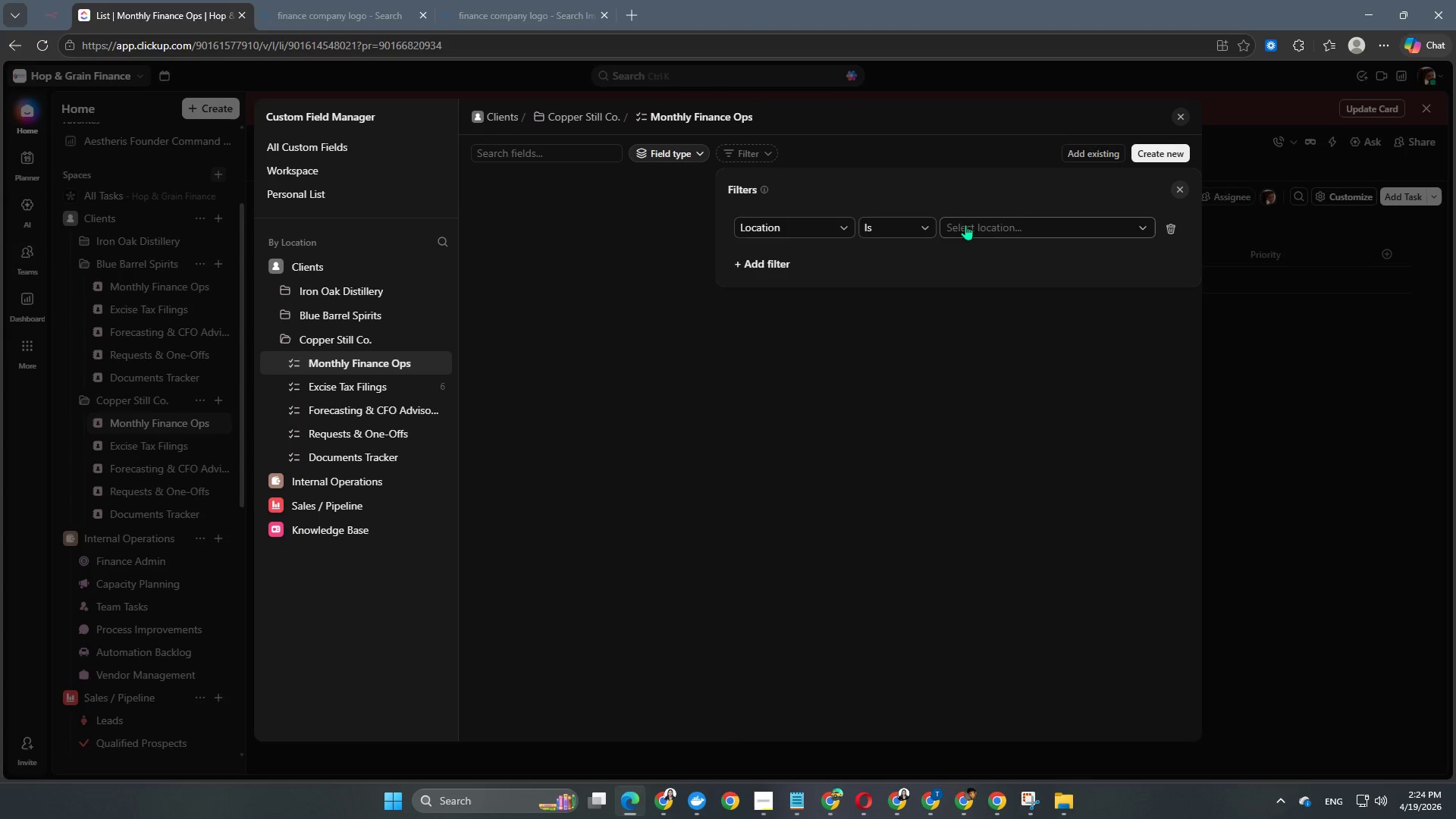 
left_click([998, 231])
 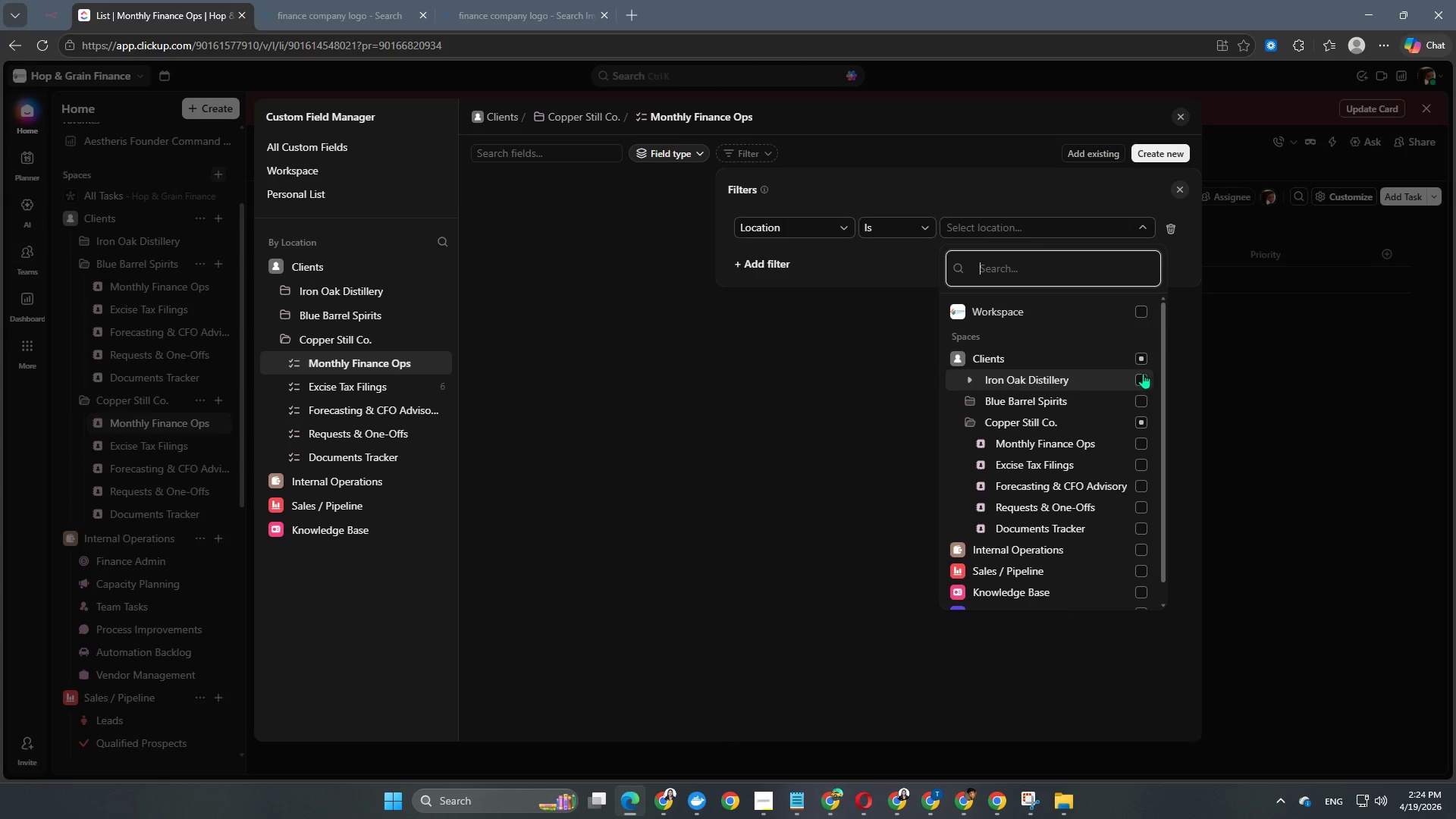 
left_click([1142, 381])
 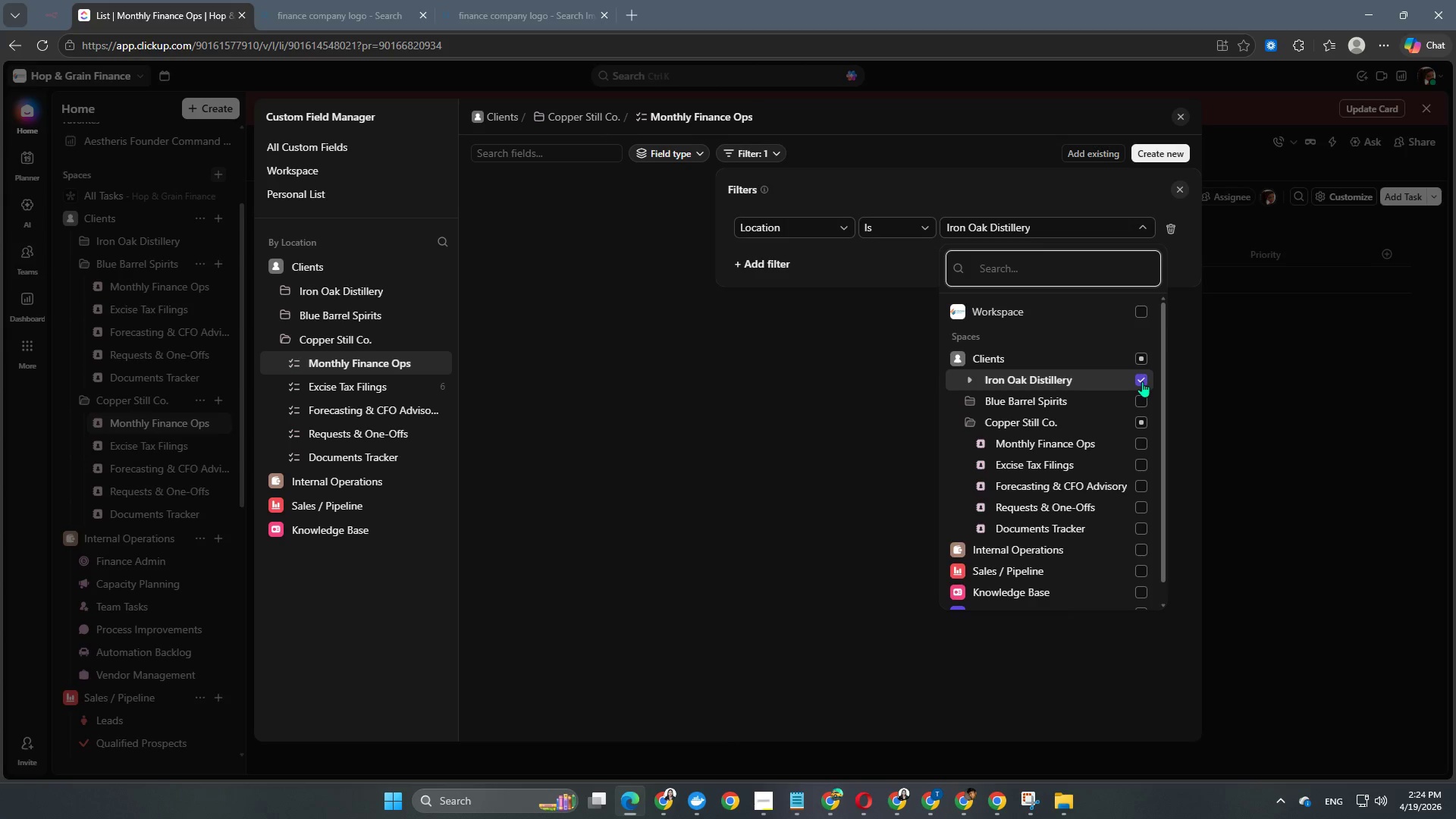 
left_click([1142, 381])
 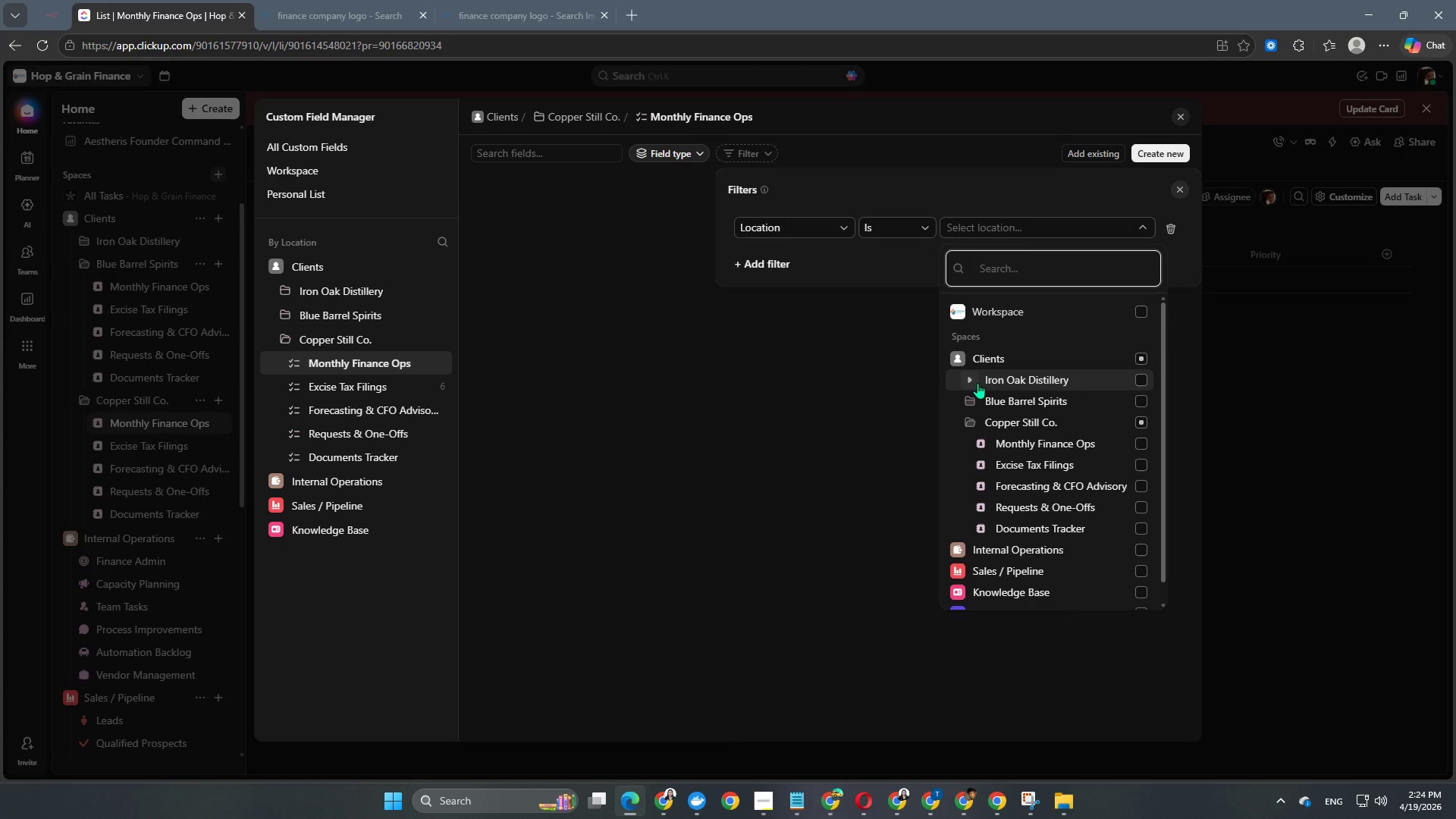 
left_click([975, 384])
 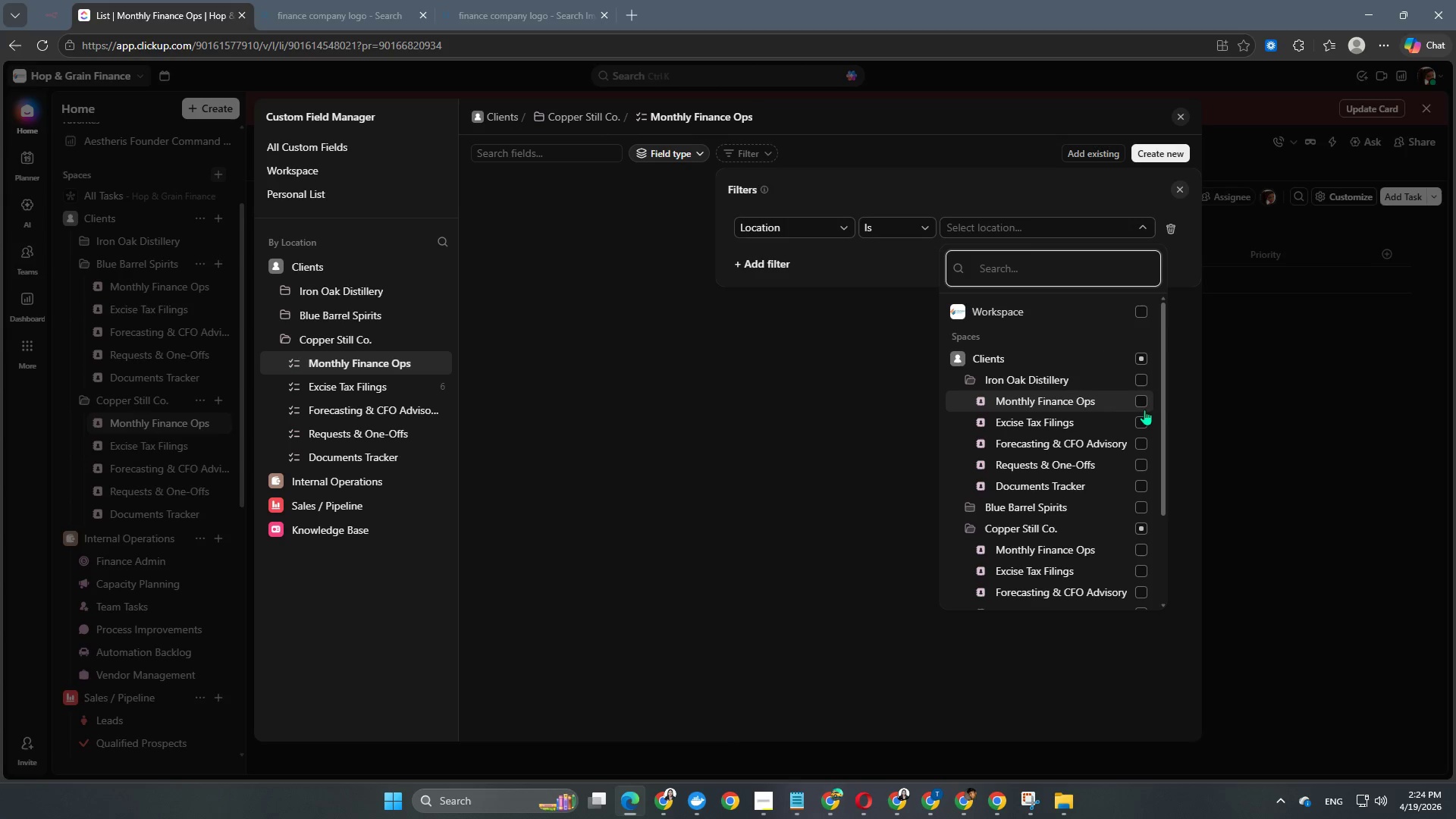 
left_click([1142, 403])
 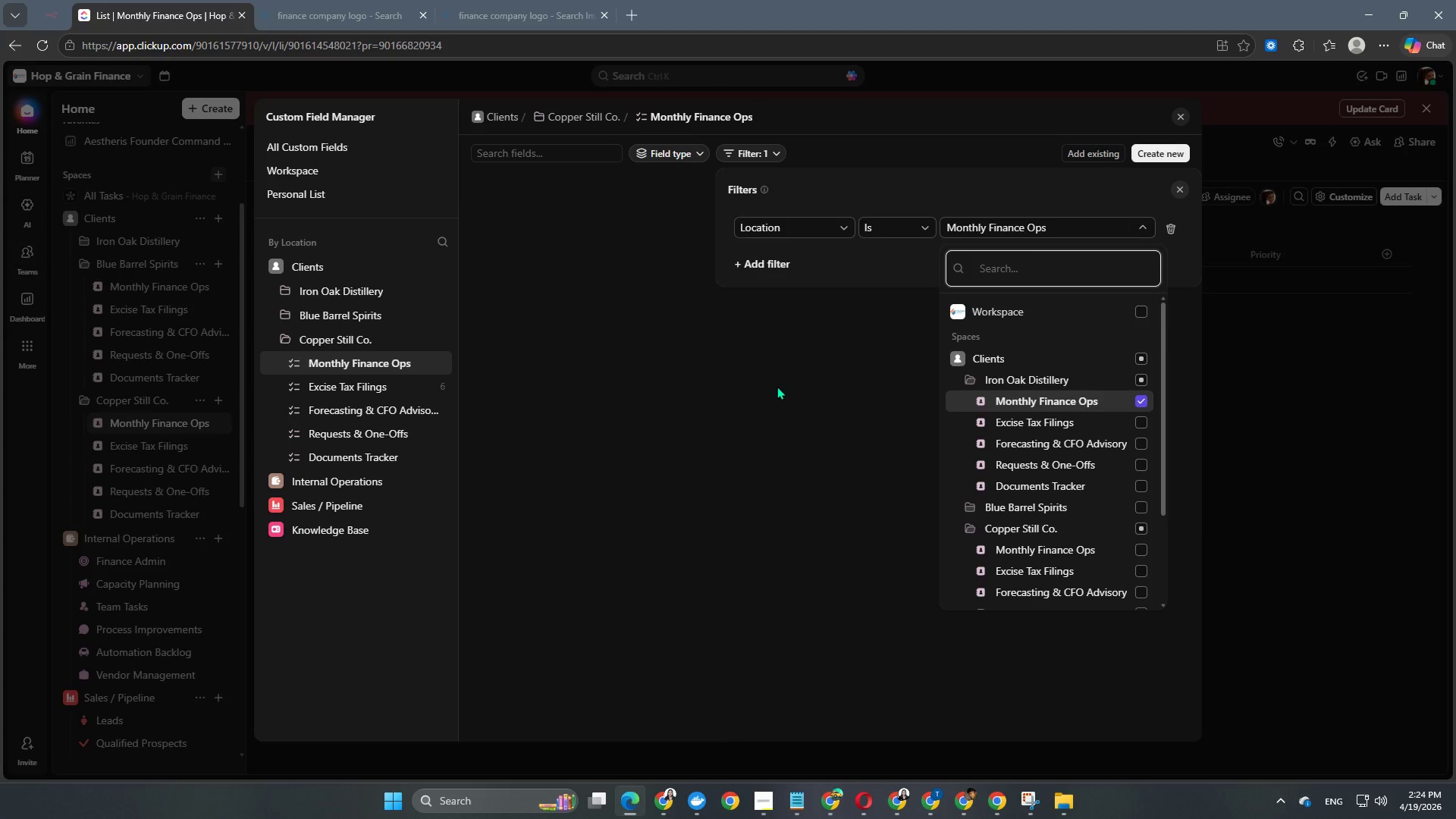 
scroll: coordinate [1105, 540], scroll_direction: down, amount: 4.0
 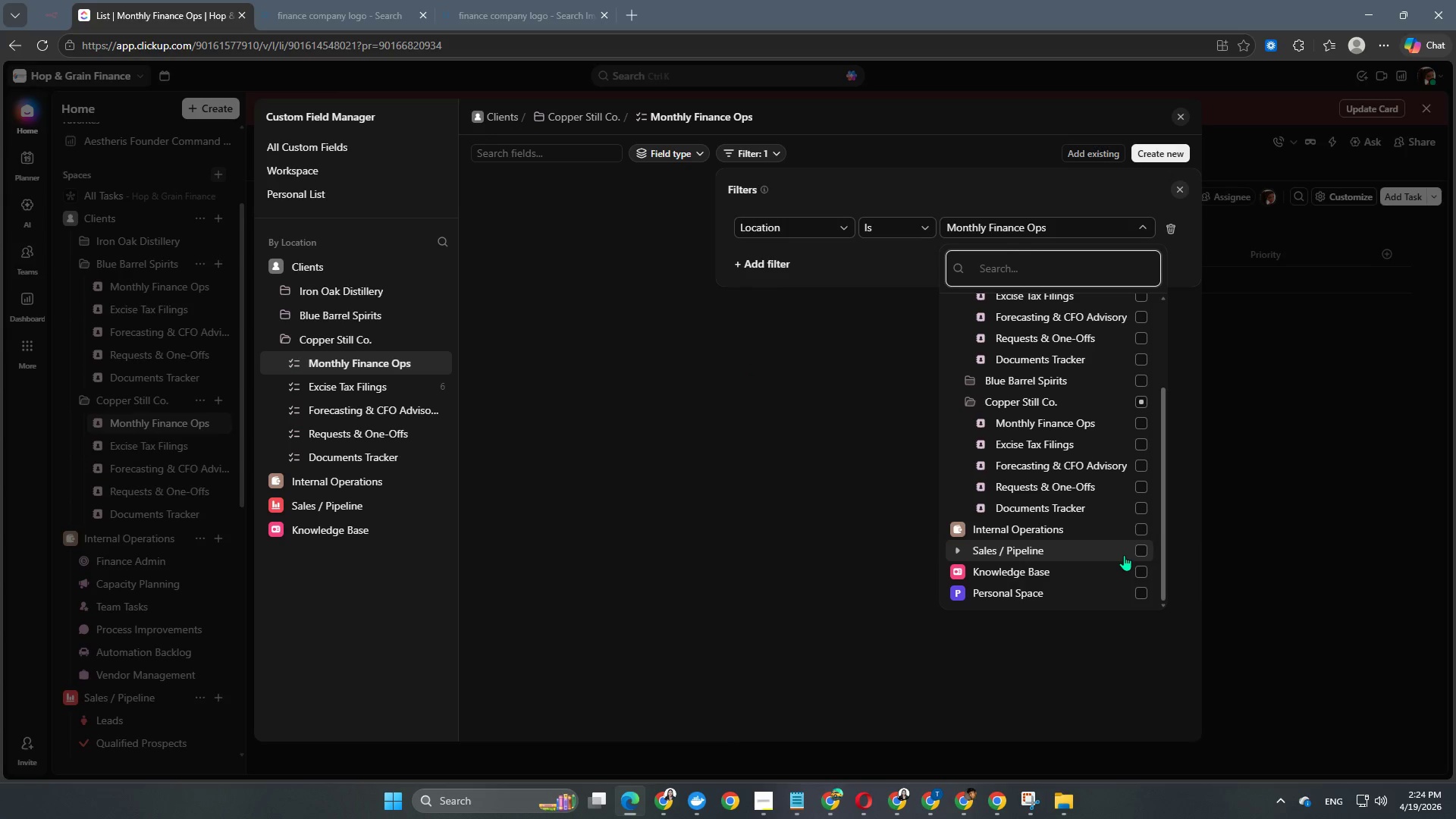 
scroll: coordinate [1124, 555], scroll_direction: up, amount: 2.0
 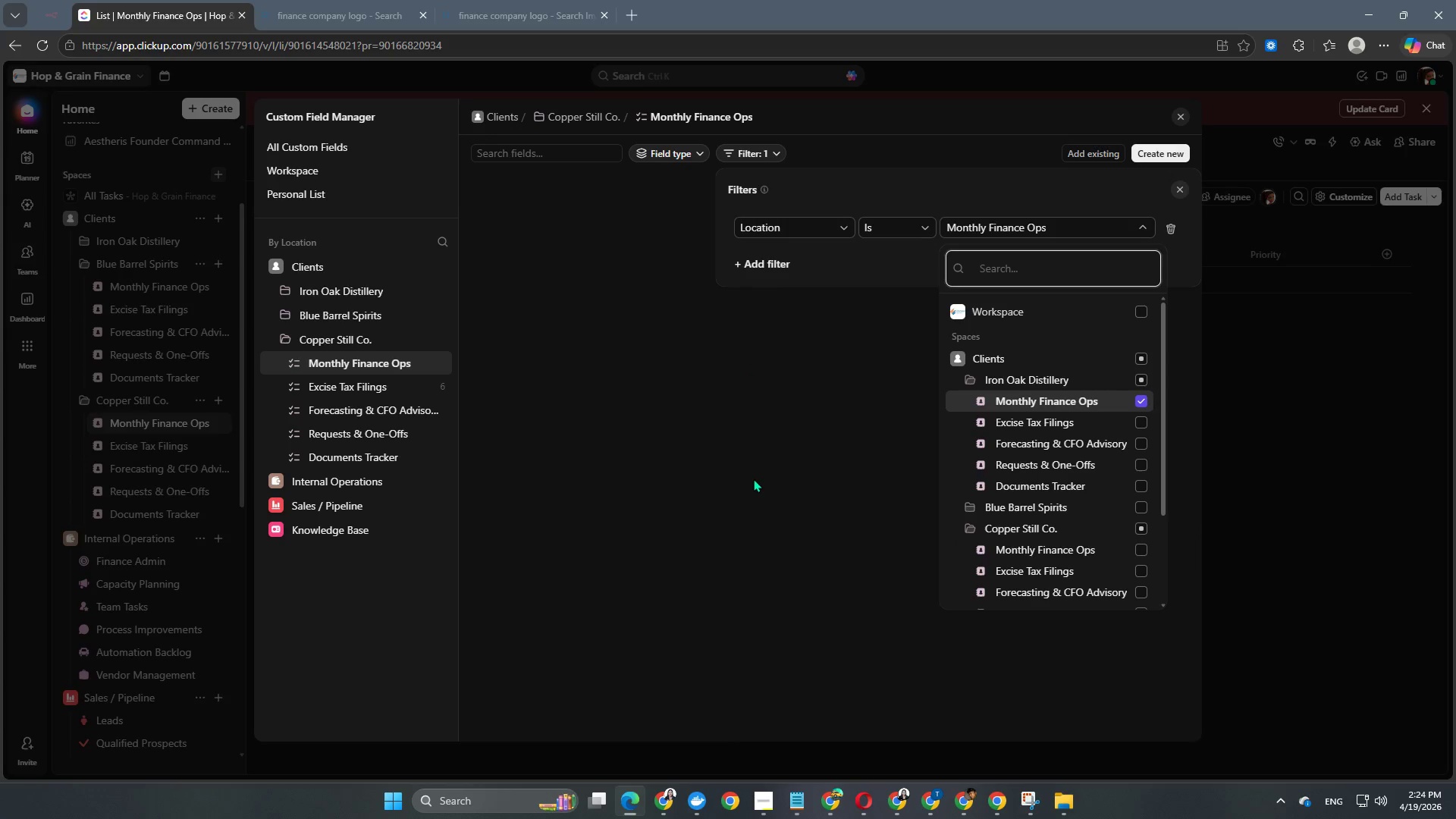 
double_click([753, 479])
 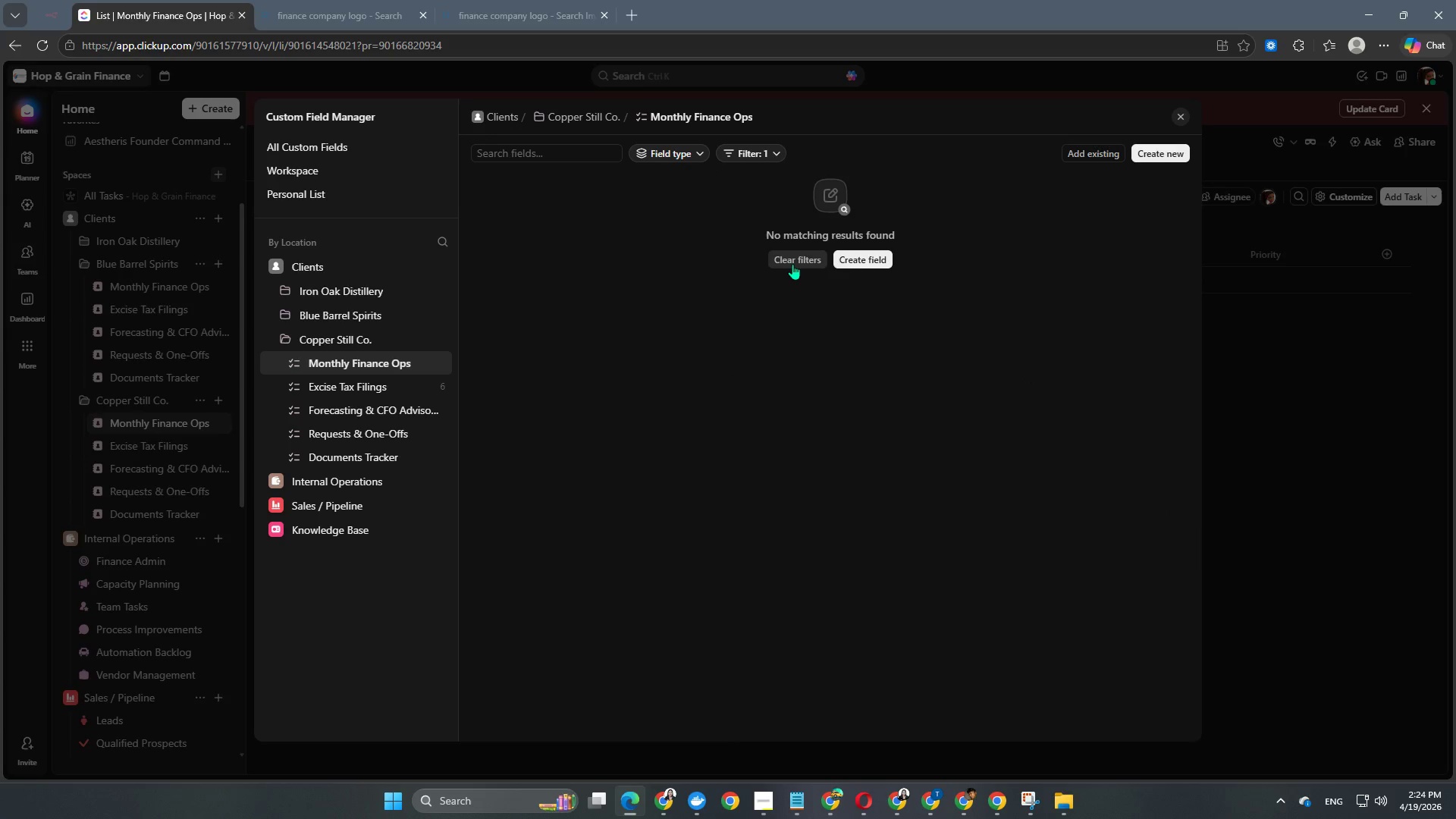 
left_click([792, 264])
 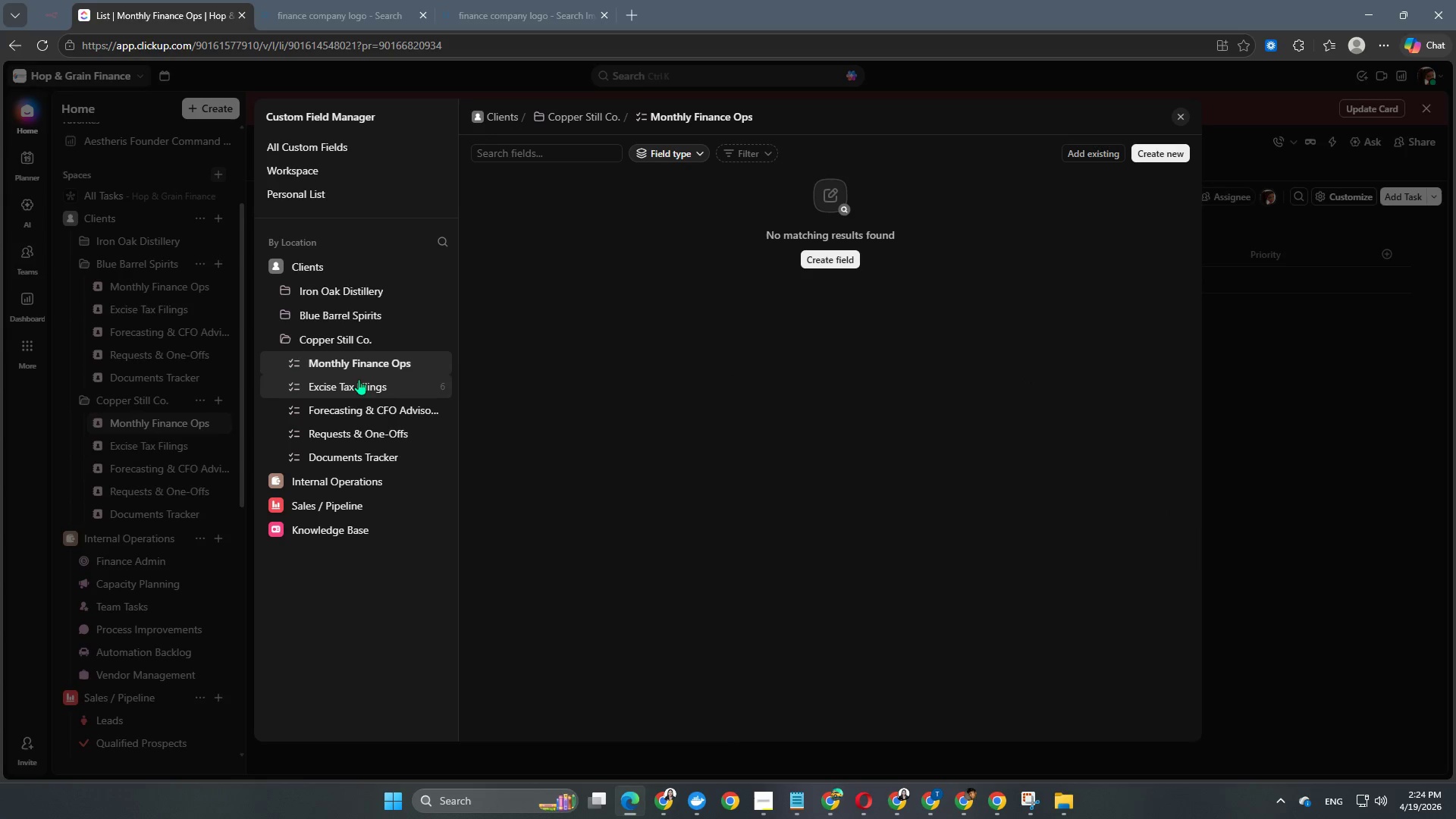 
left_click([356, 364])
 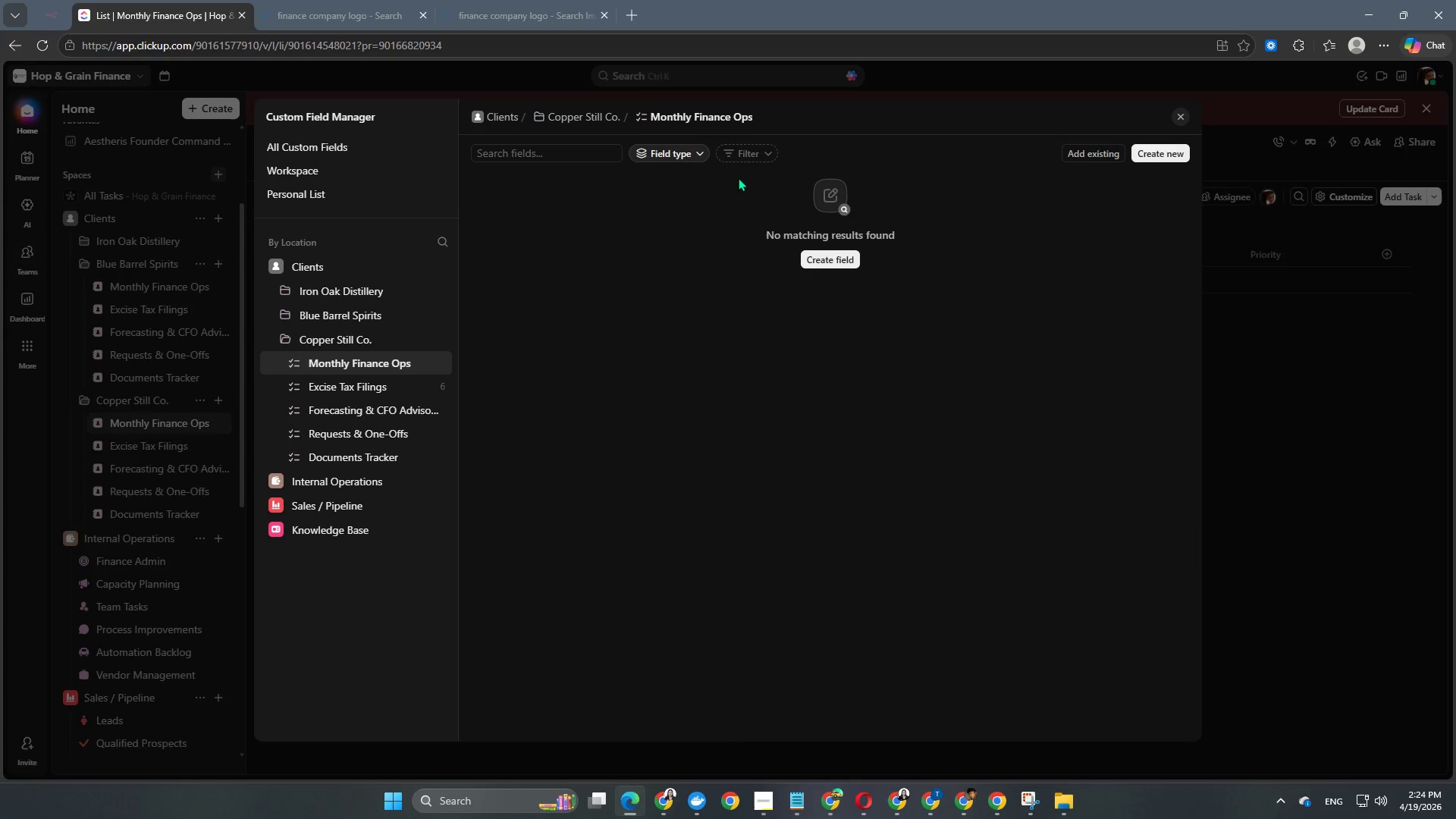 
left_click([748, 153])
 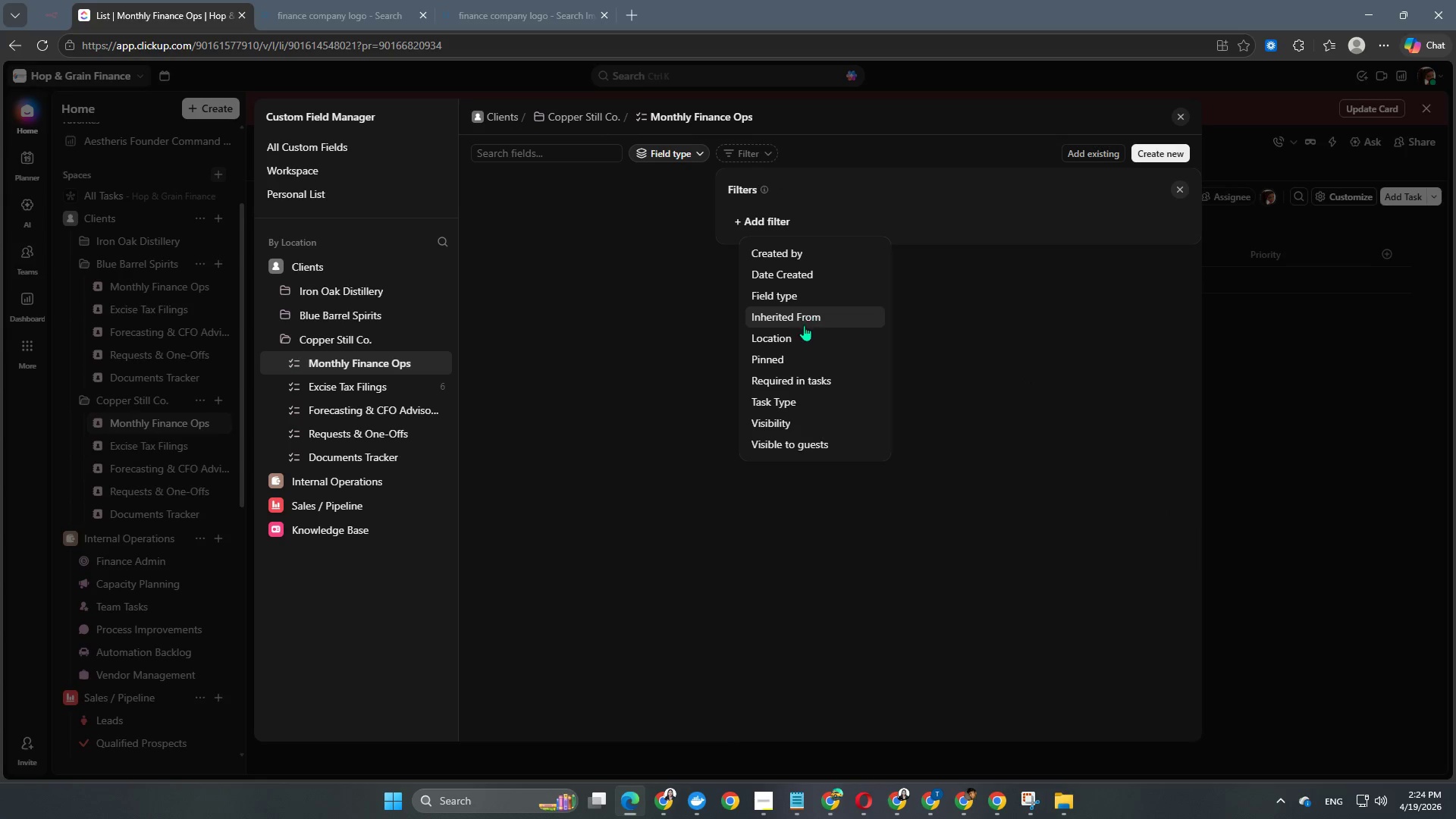 
left_click([796, 335])
 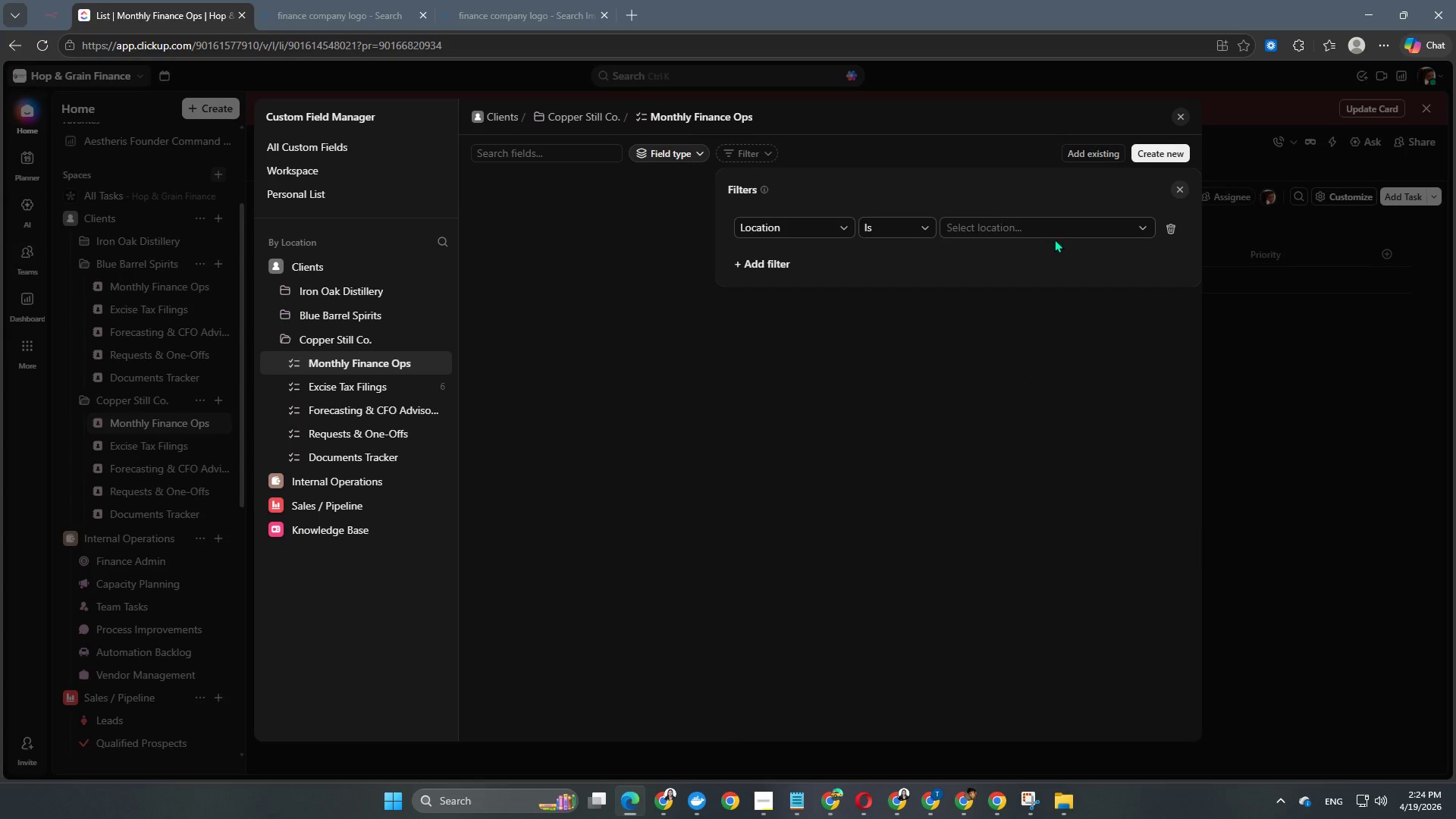 
left_click([1061, 234])
 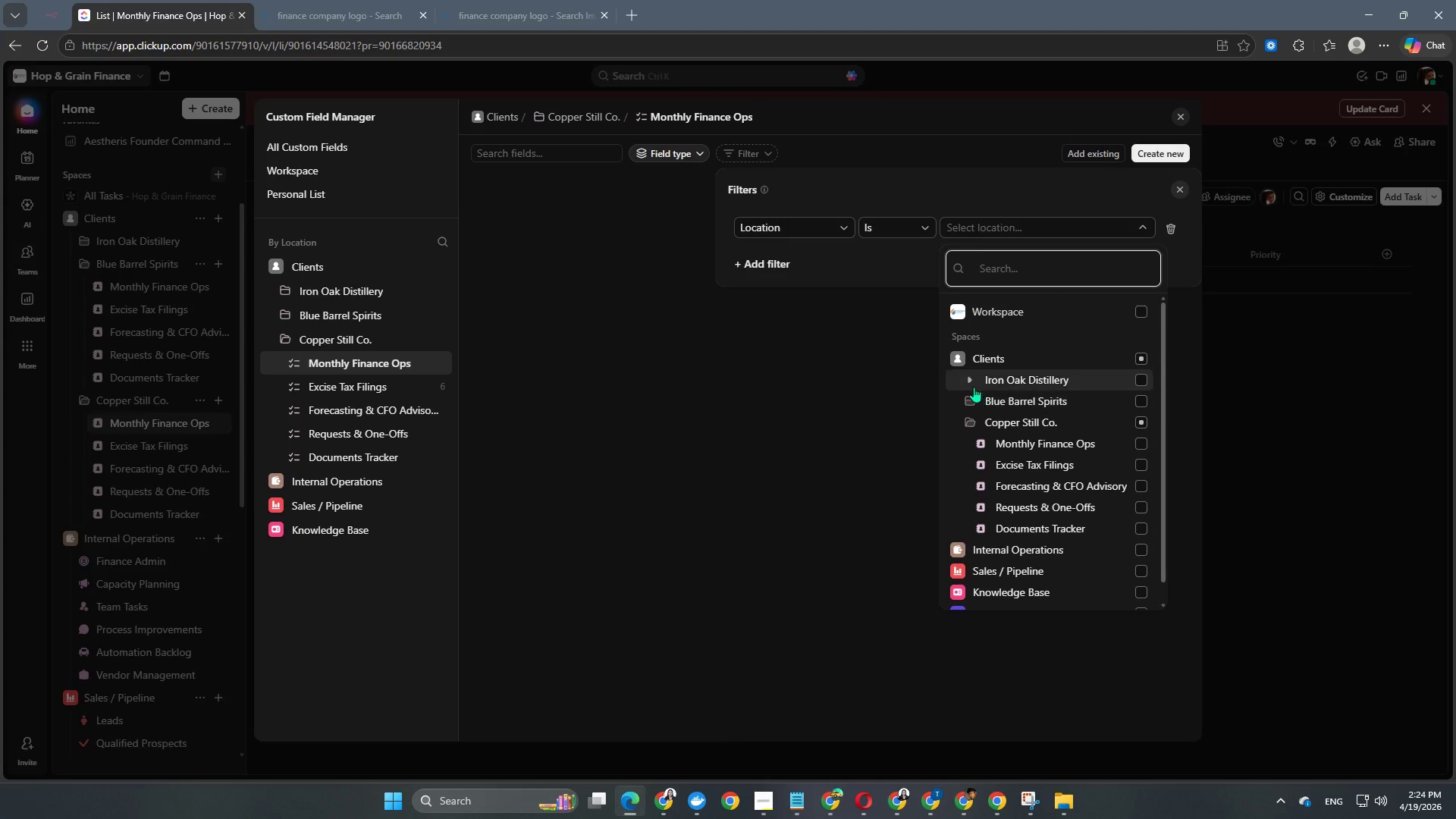 
left_click([972, 379])
 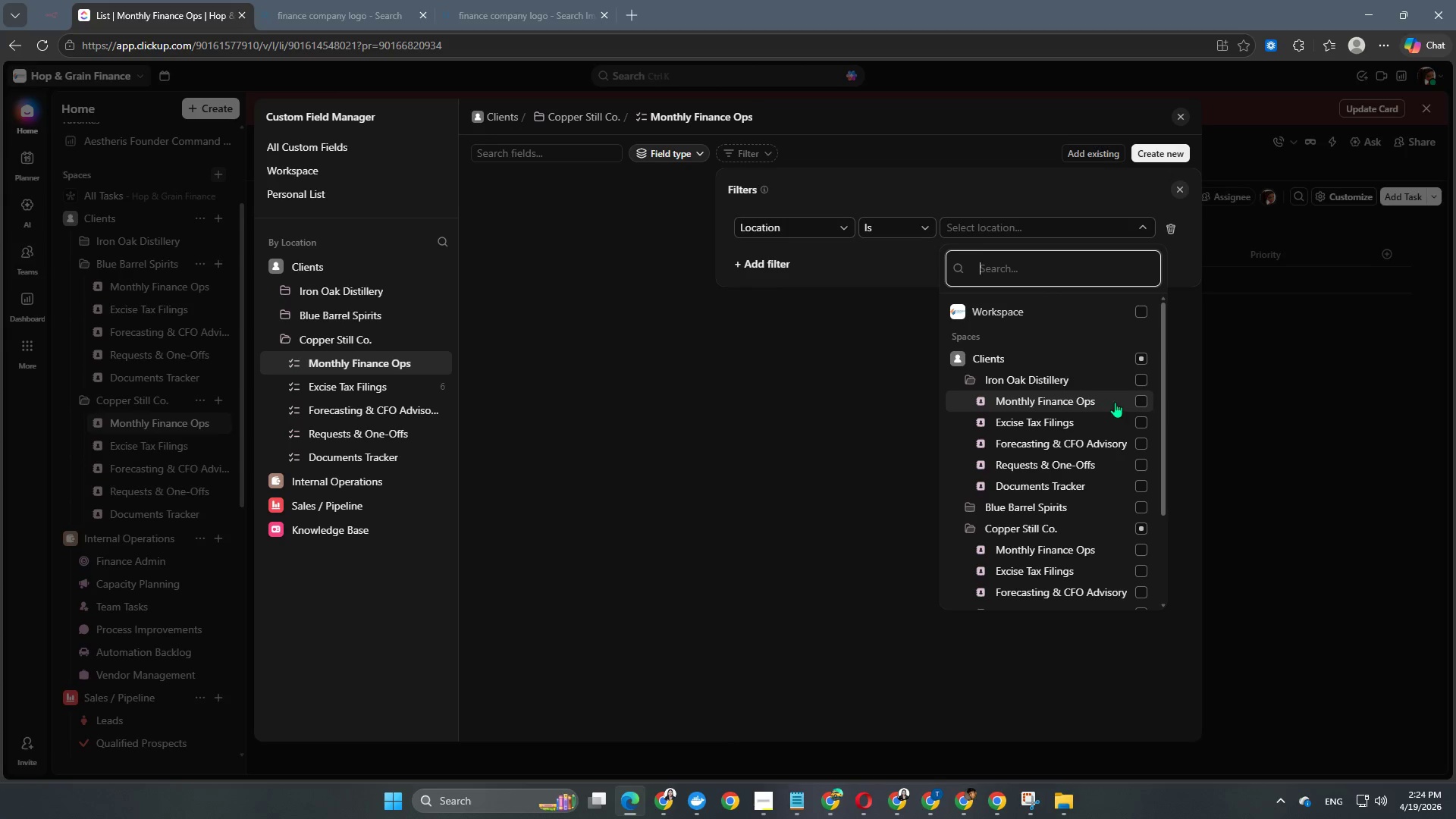 
left_click([1144, 400])
 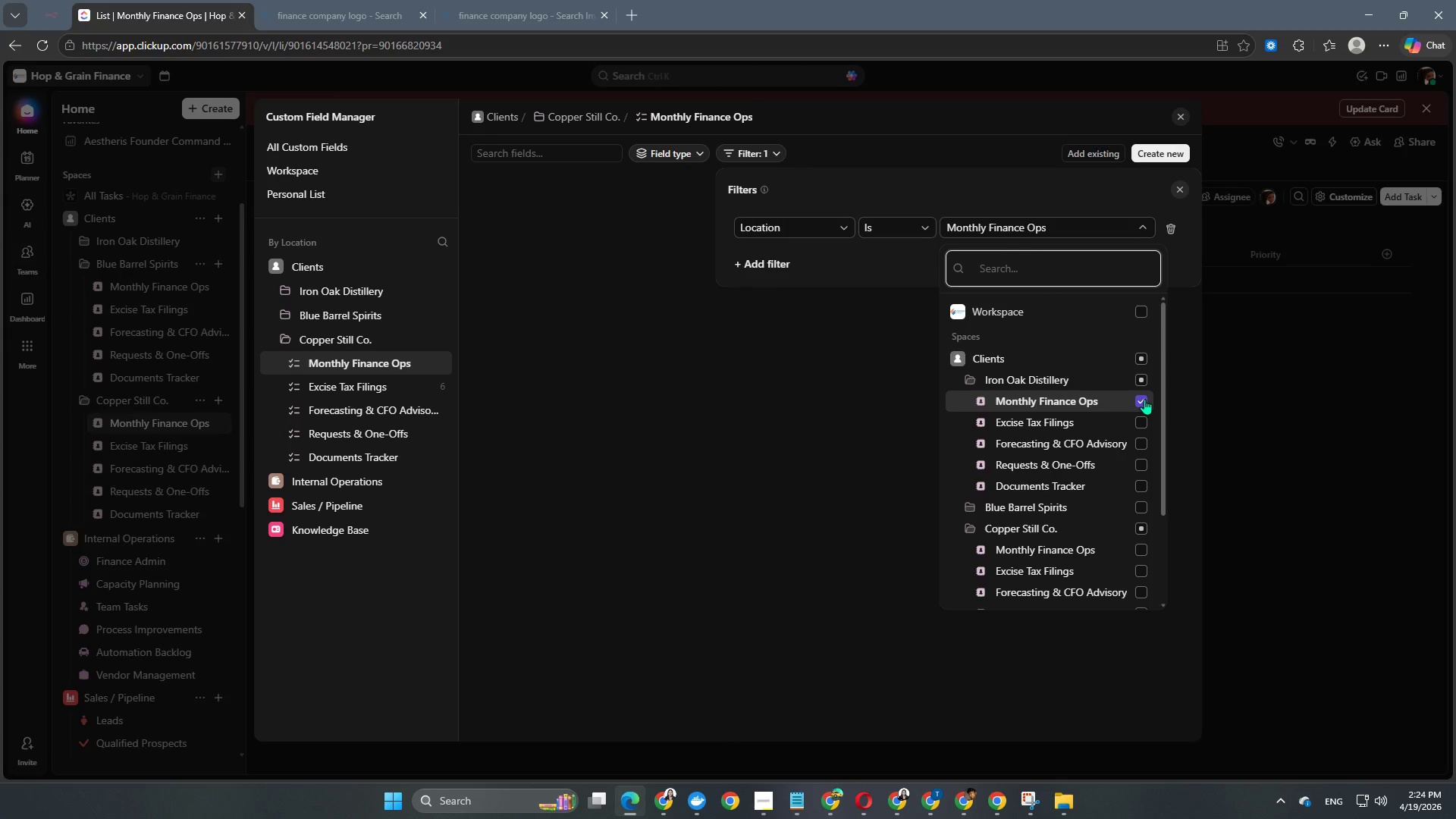 
left_click([1144, 399])
 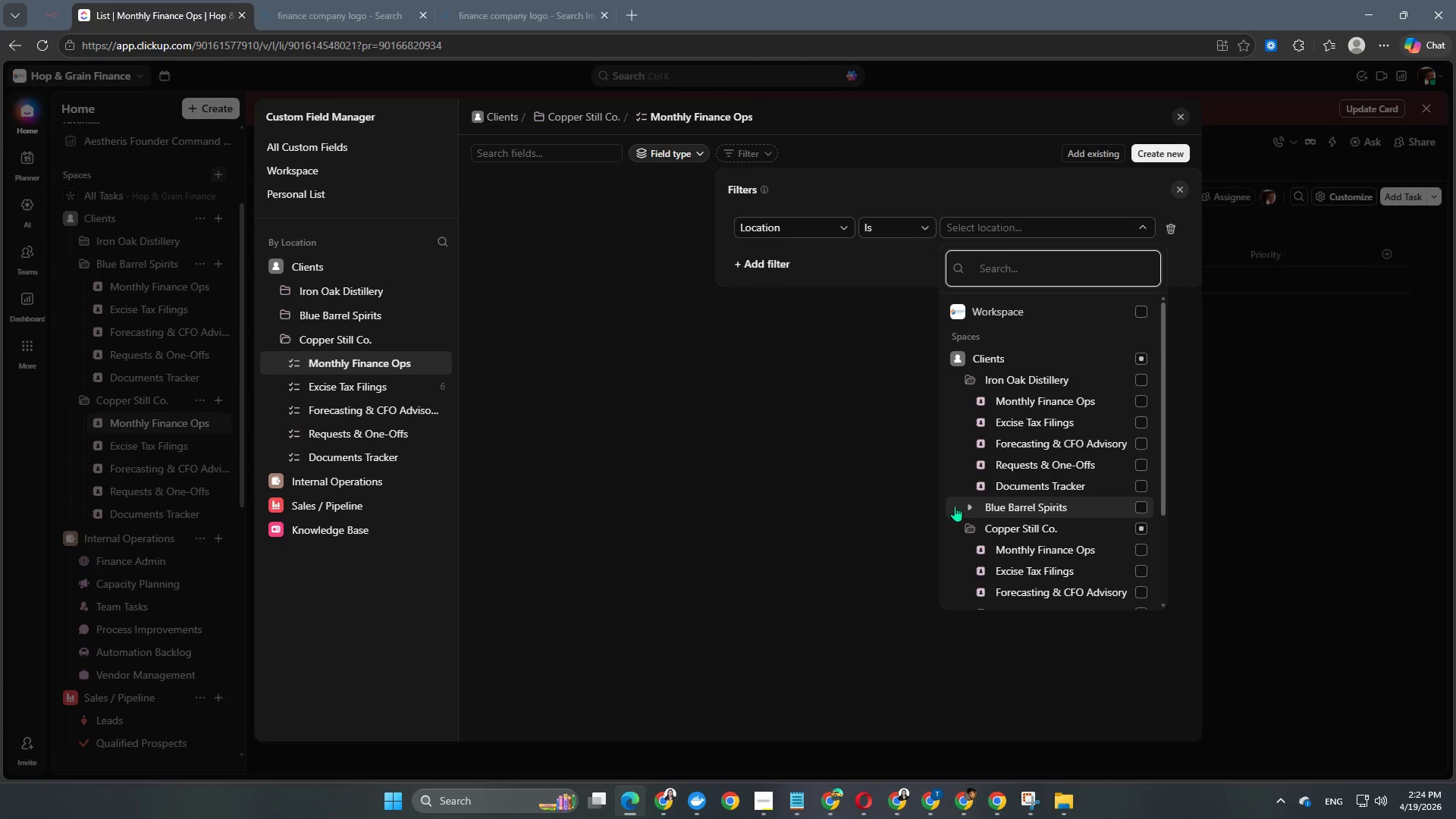 
left_click([972, 504])
 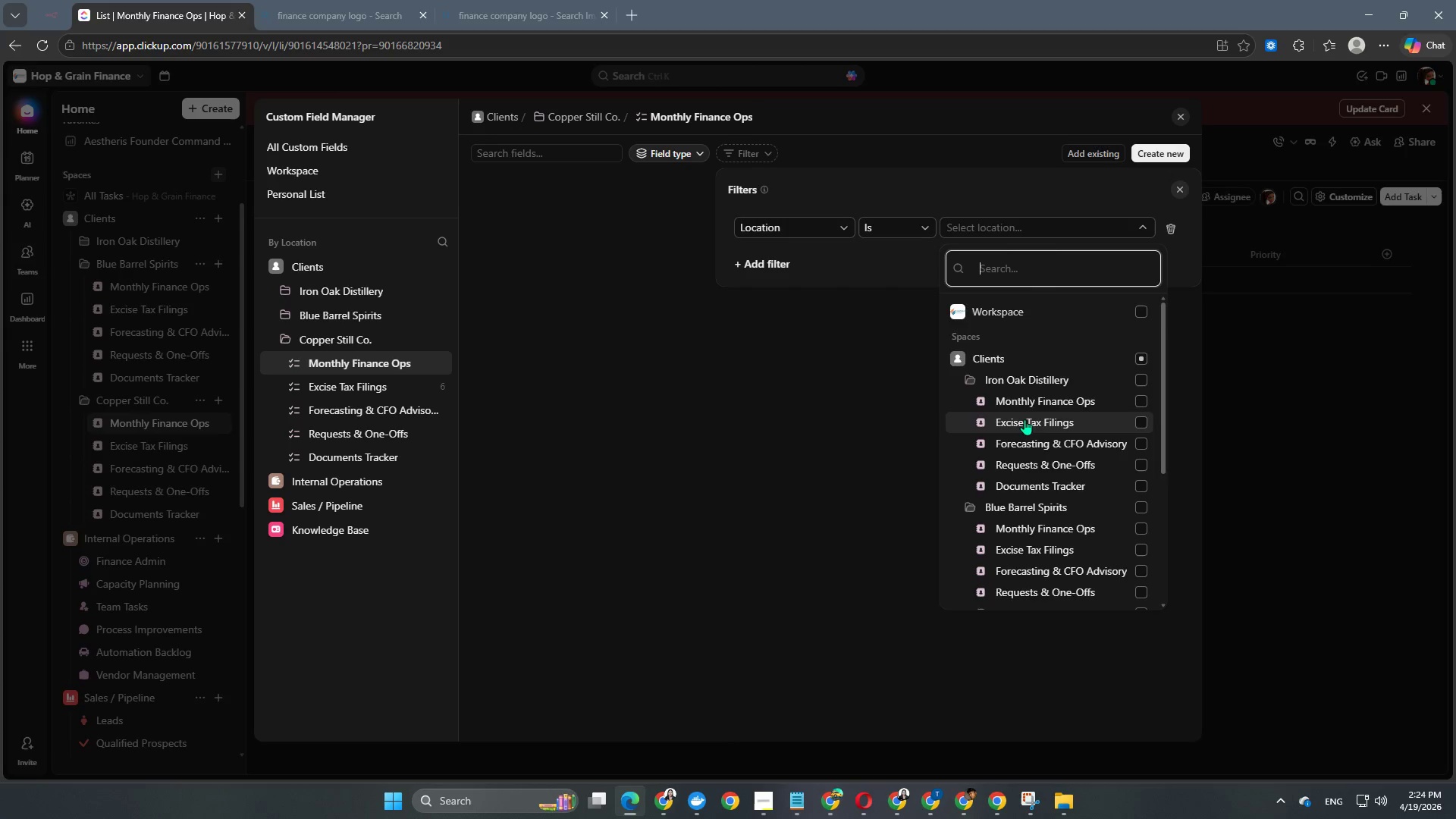 
scroll: coordinate [1025, 419], scroll_direction: down, amount: 3.0
 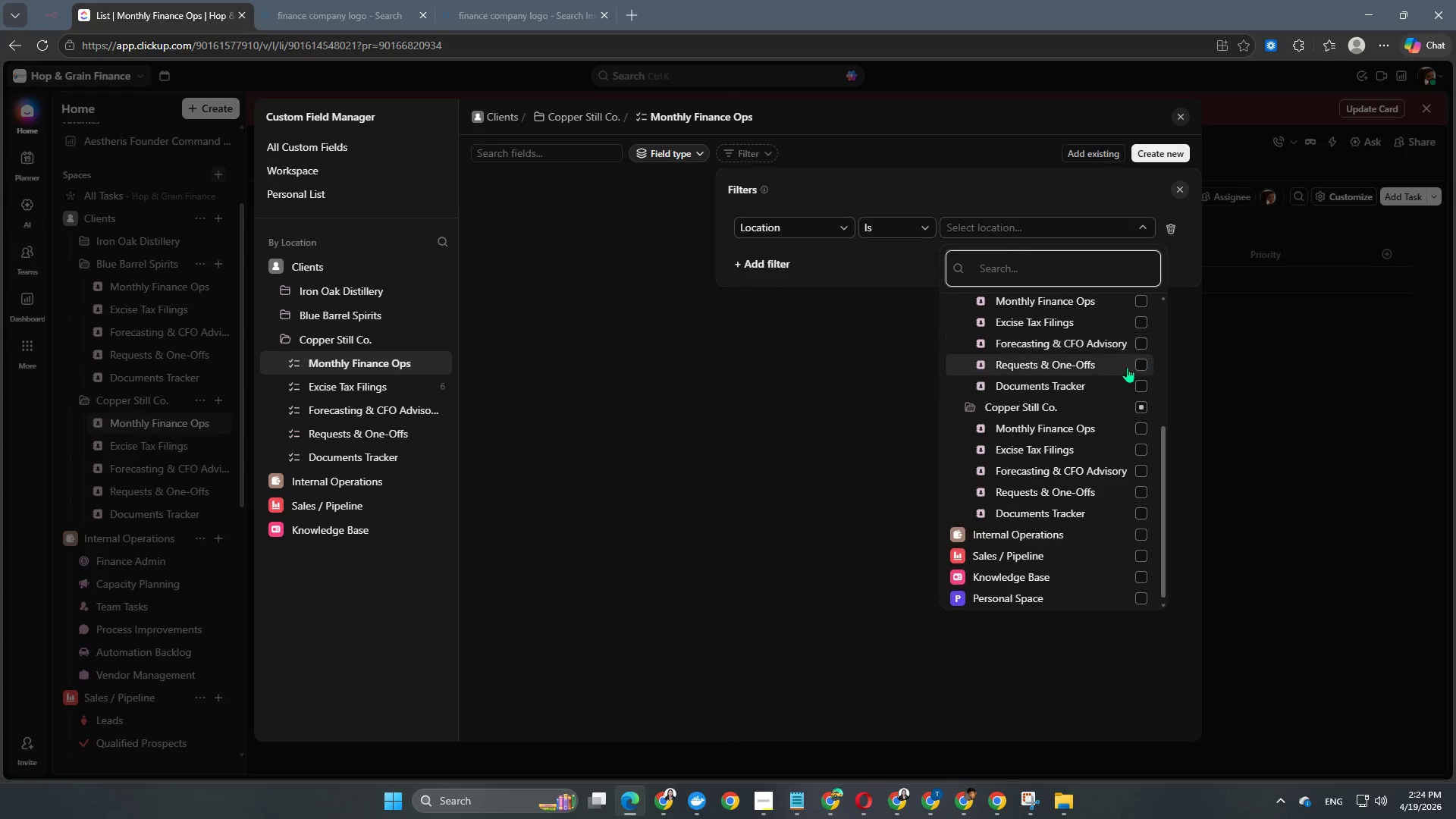 
scroll: coordinate [1123, 380], scroll_direction: up, amount: 1.0
 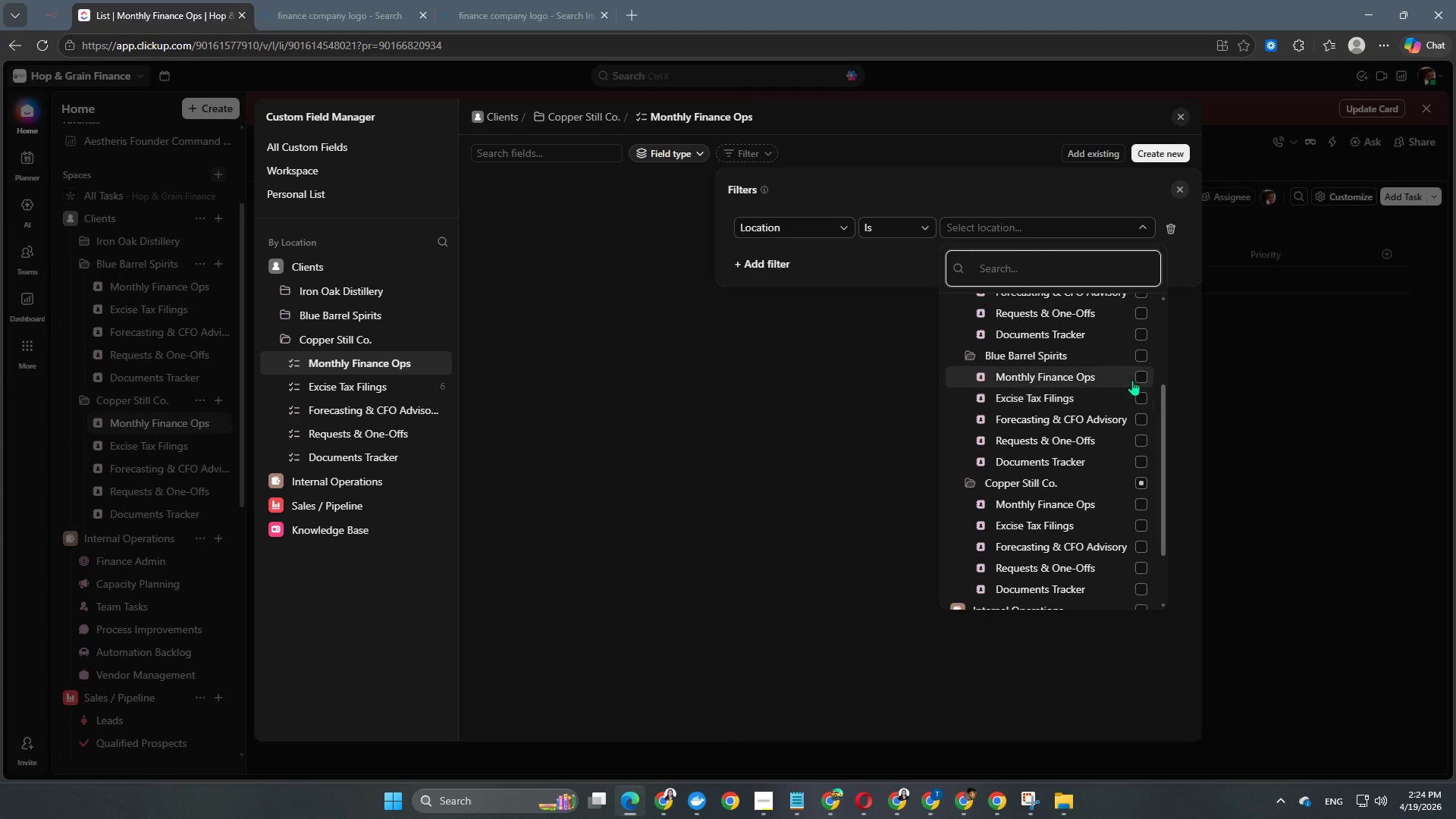 
left_click([1133, 380])
 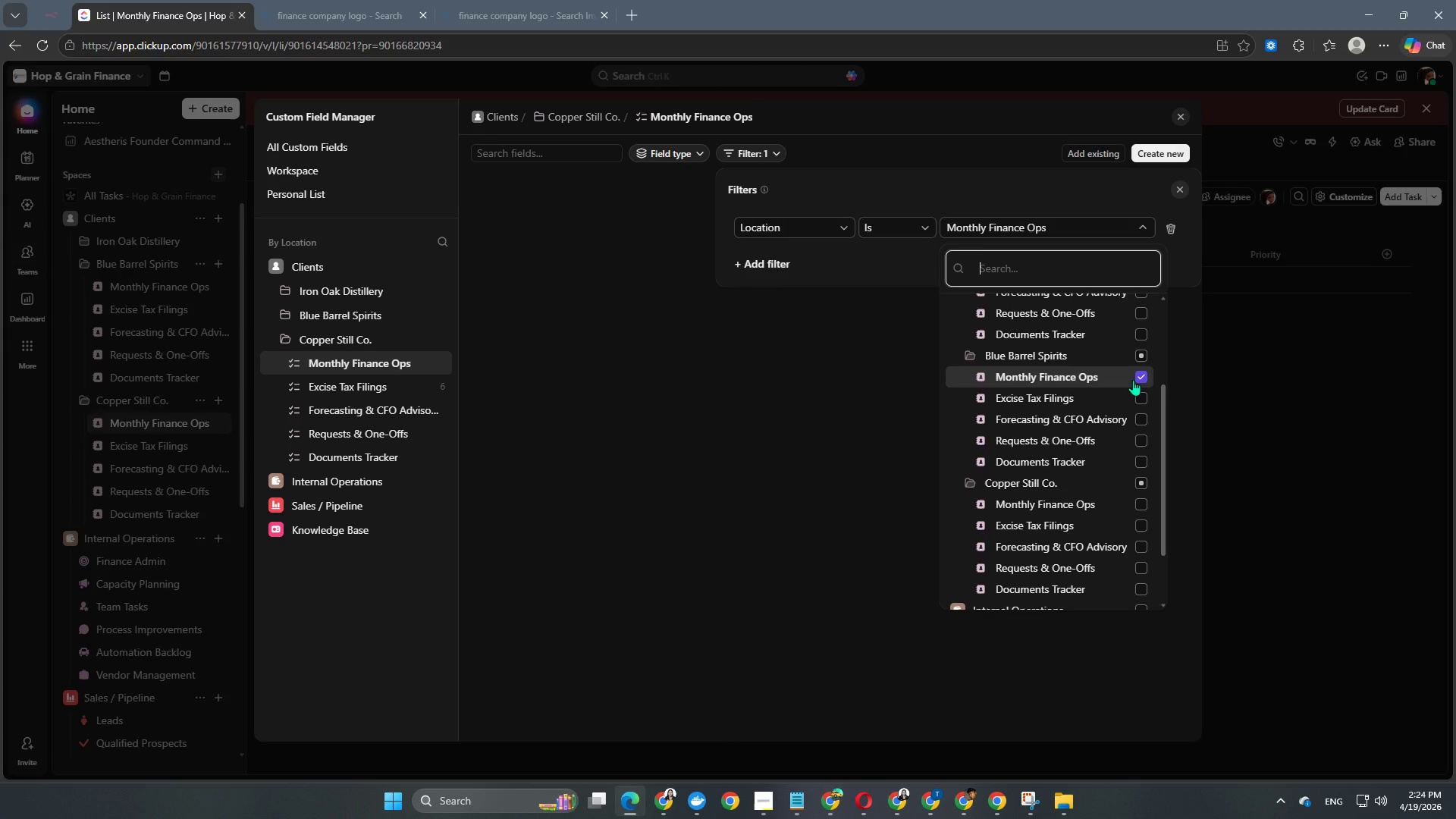 
left_click([1133, 380])
 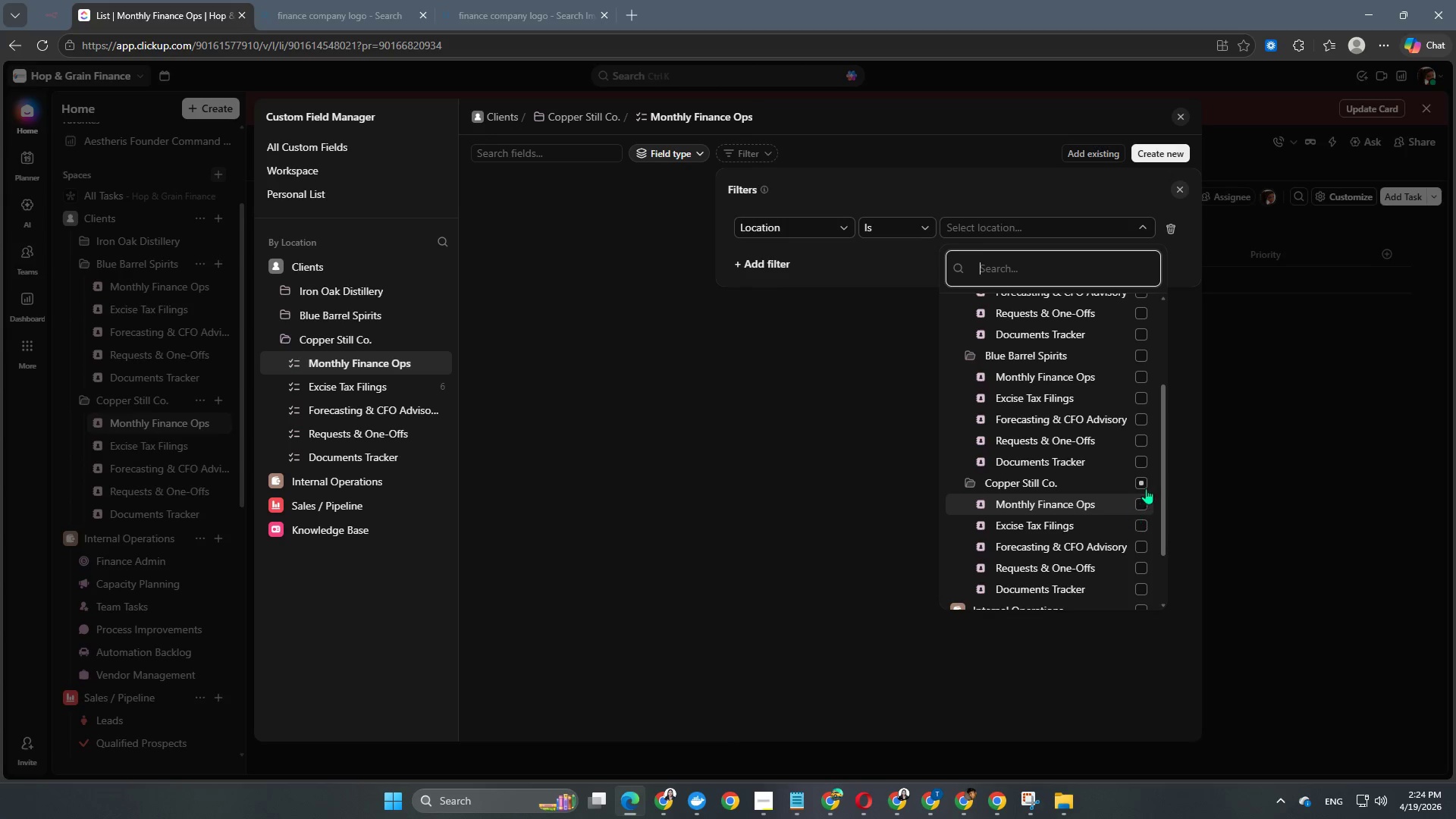 
left_click([1144, 485])
 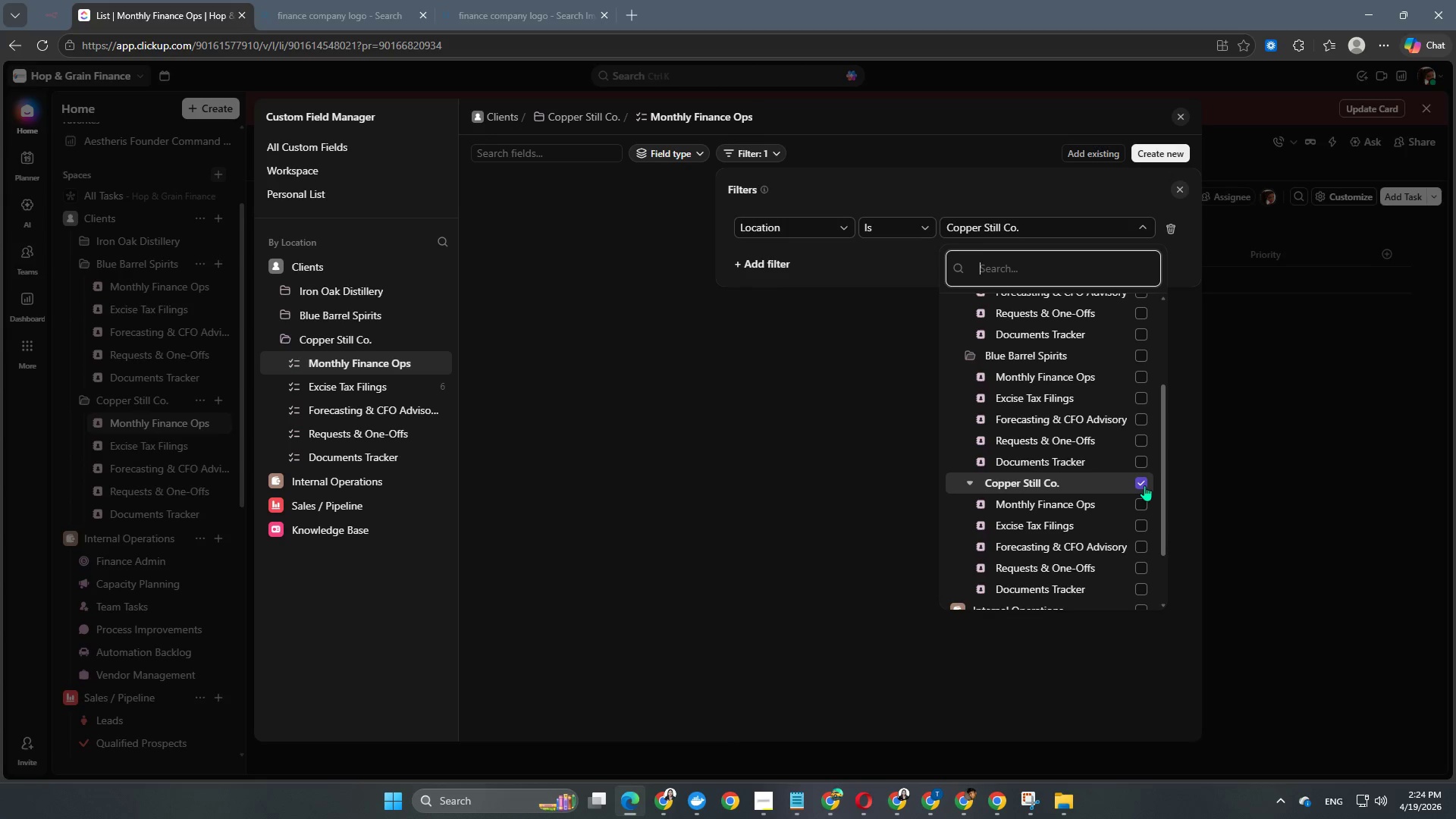 
left_click([1144, 485])
 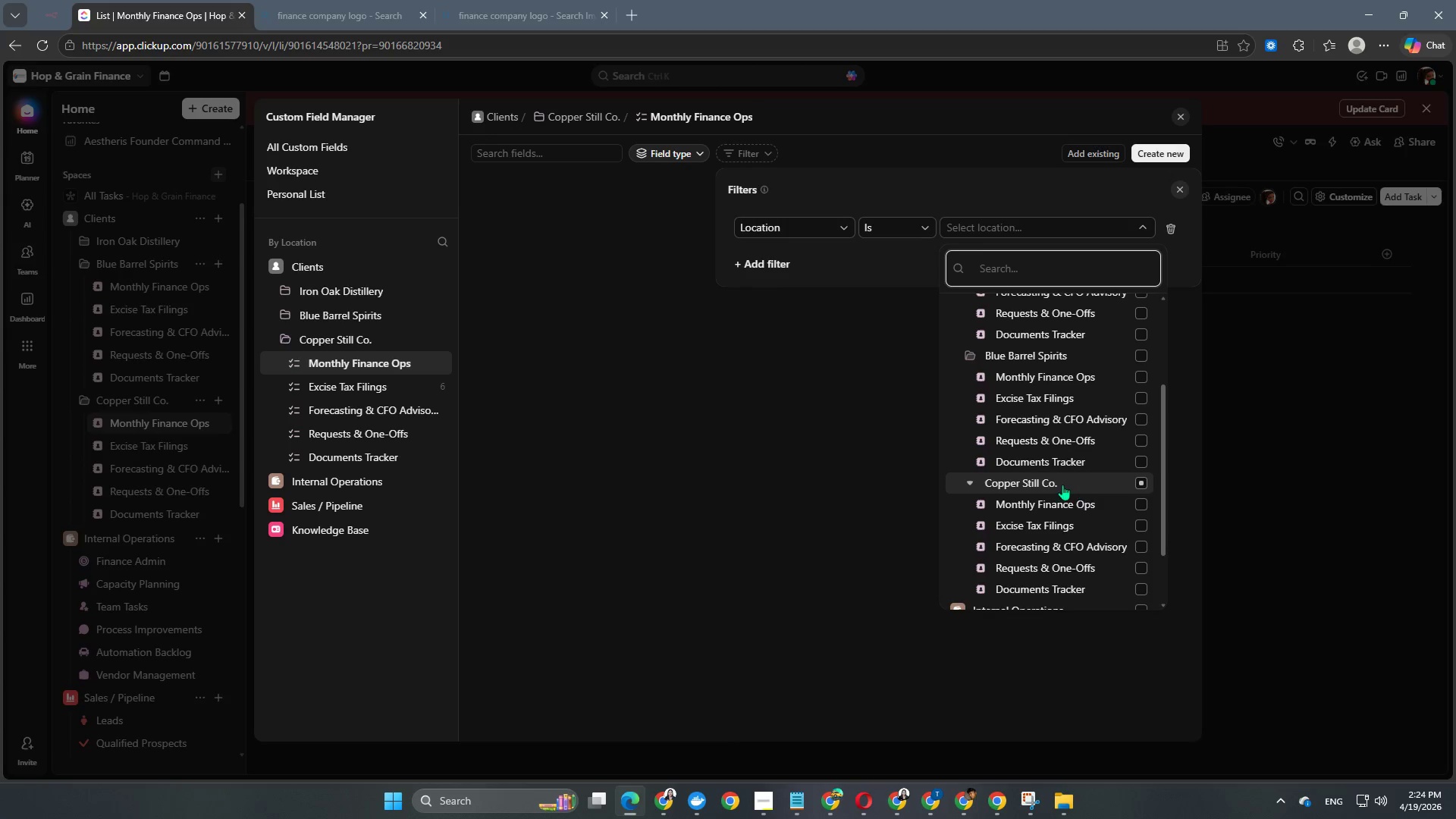 
scroll: coordinate [1062, 485], scroll_direction: up, amount: 2.0
 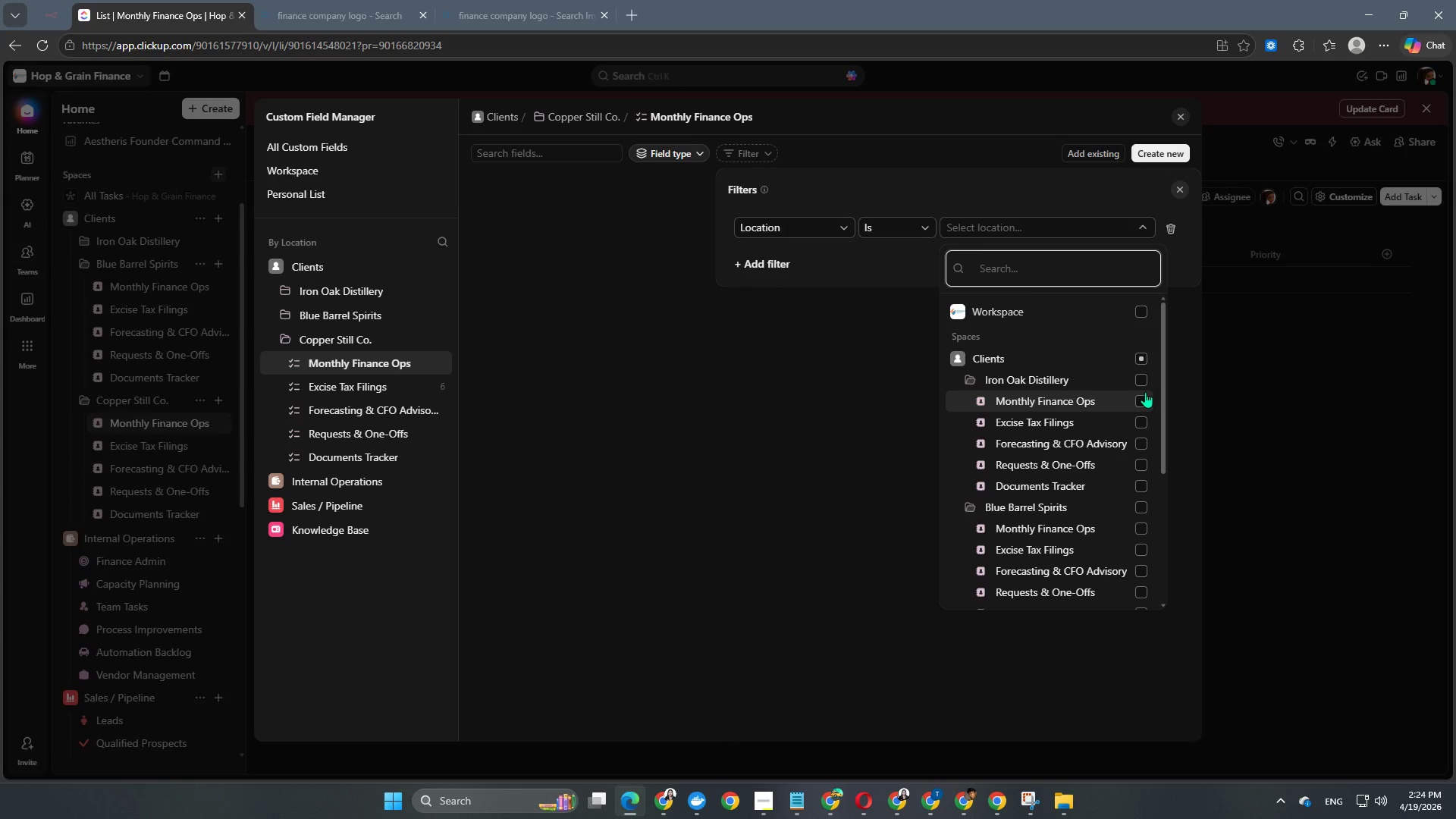 
left_click([1143, 400])
 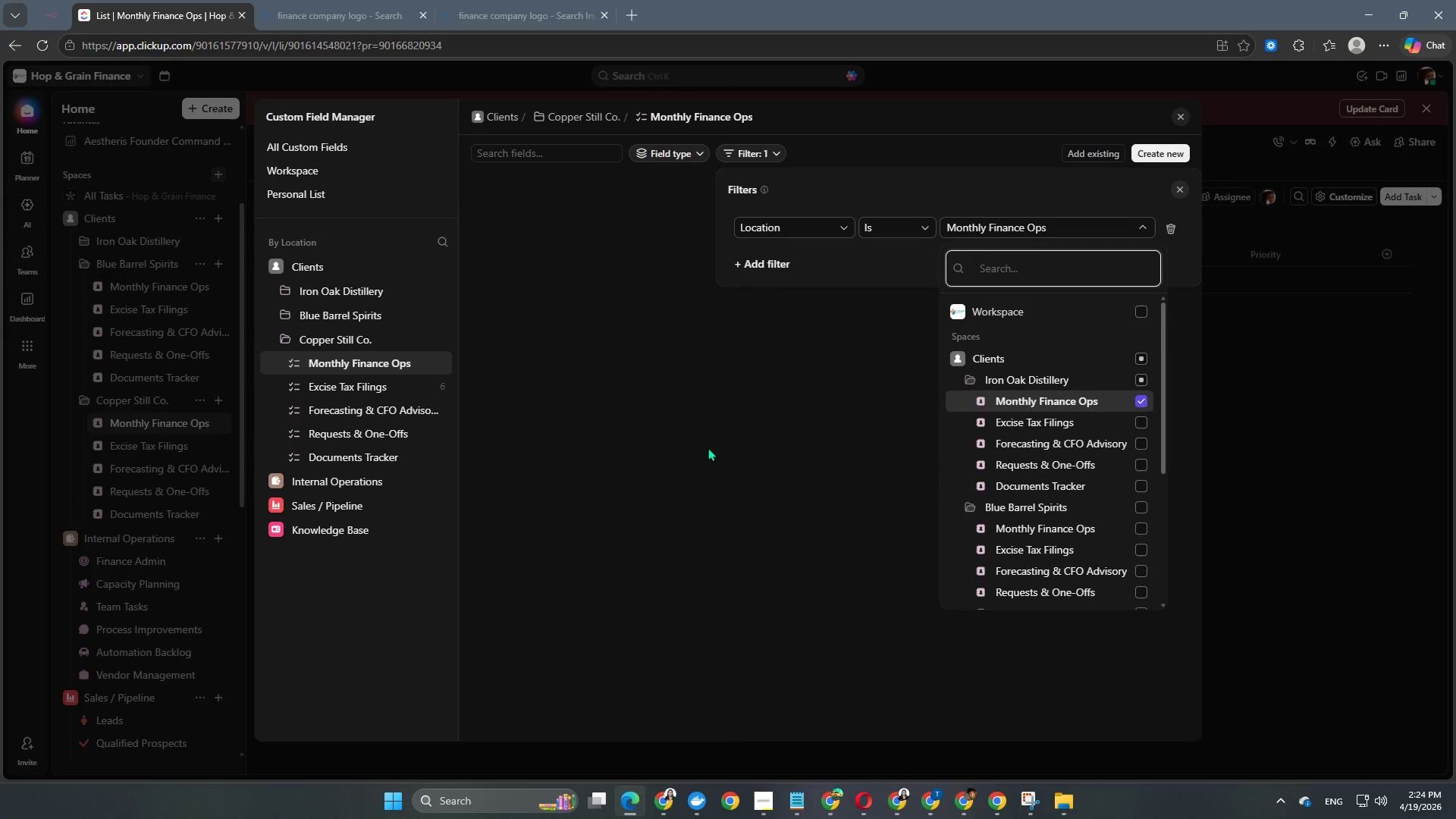 
double_click([708, 447])
 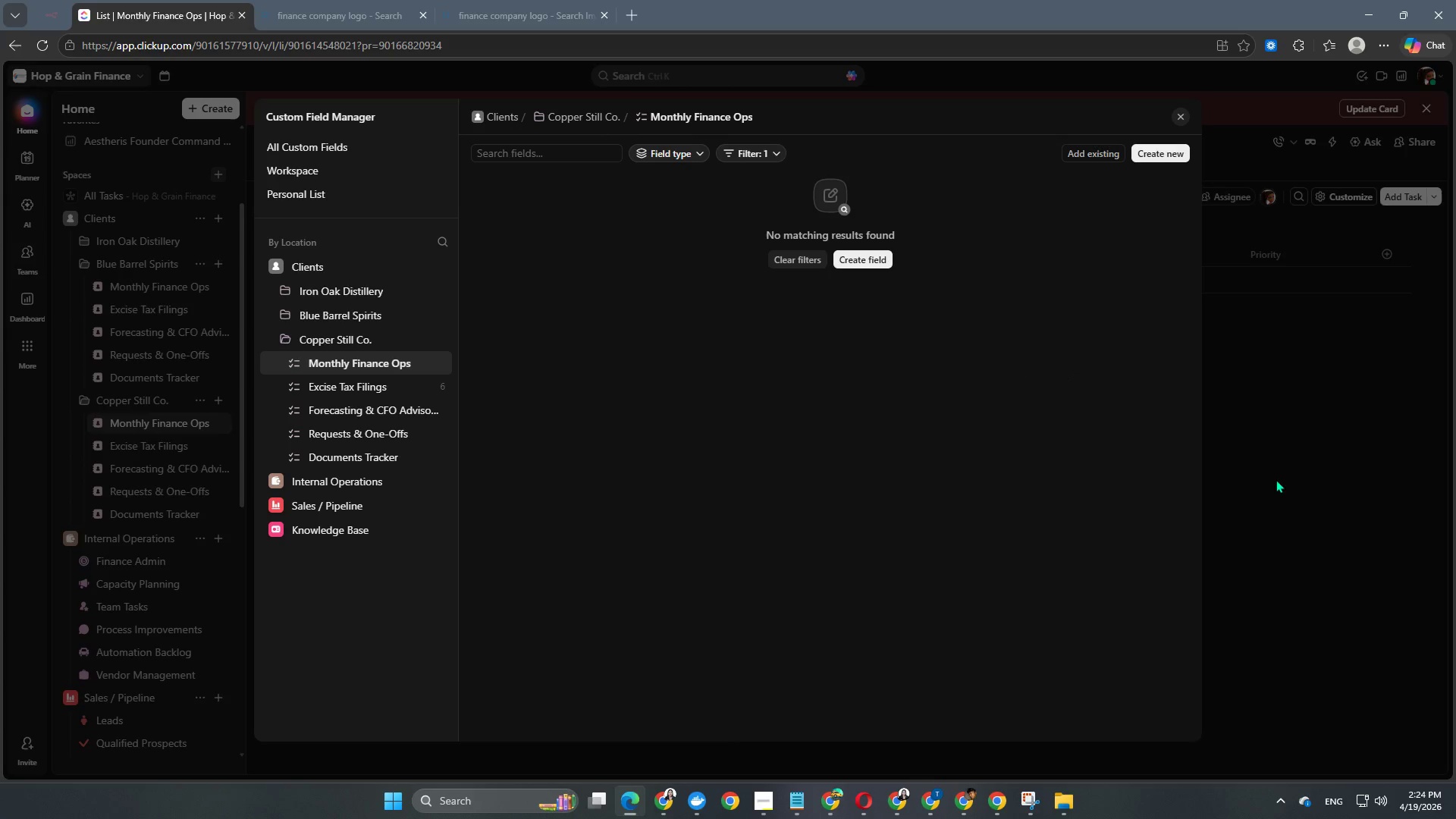 
left_click([1316, 482])
 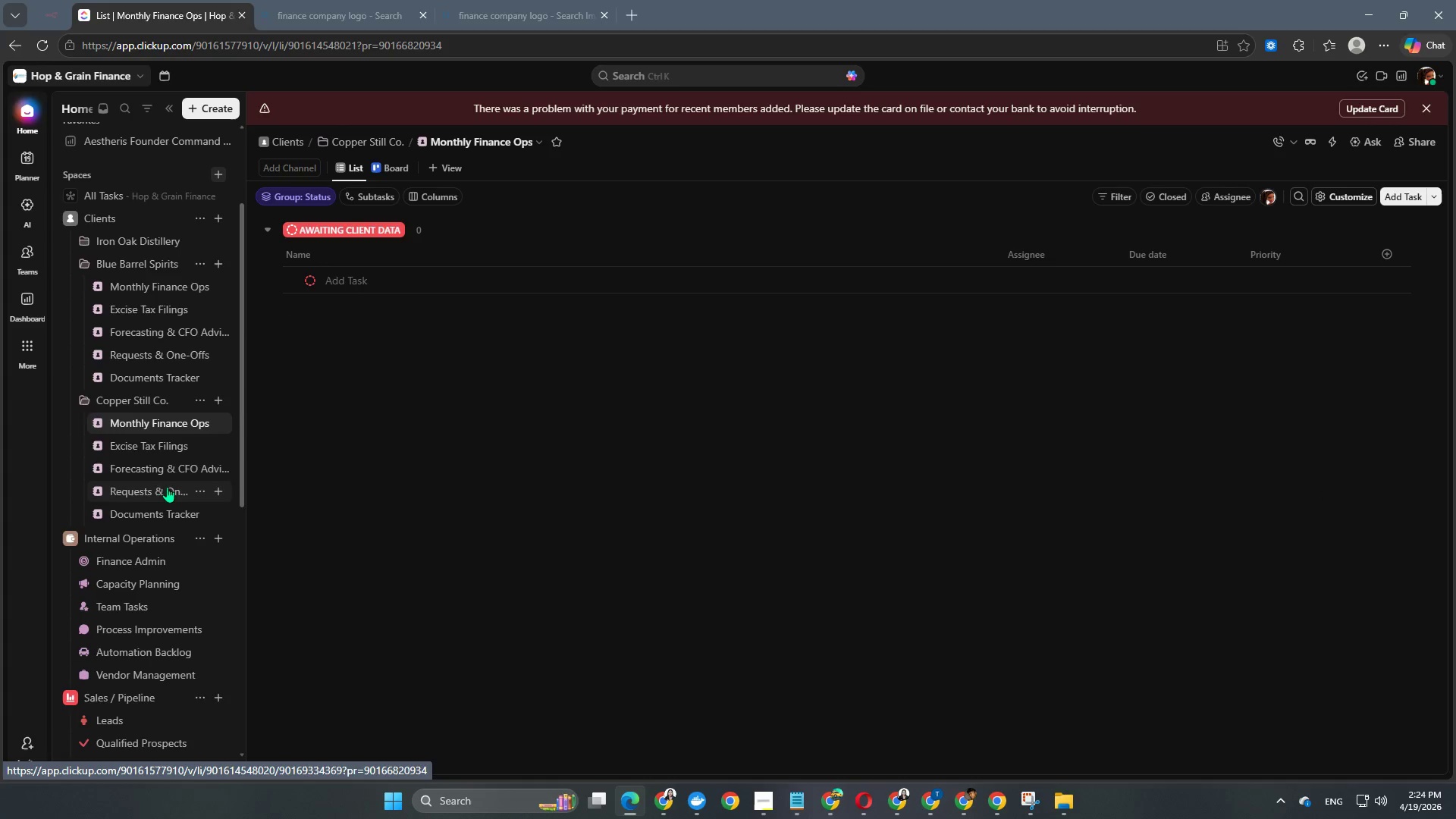 
left_click([133, 445])
 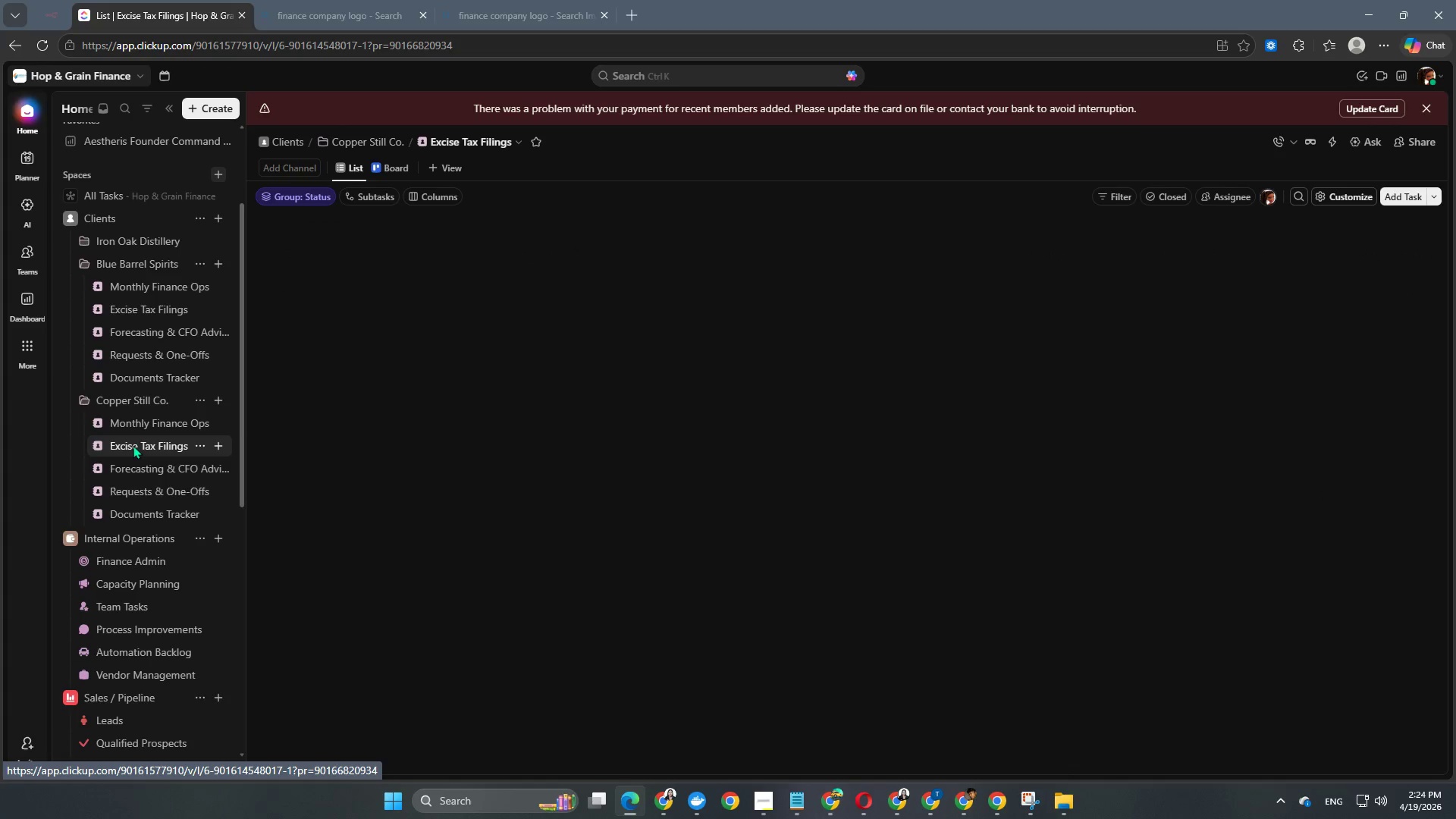 
left_click([140, 426])
 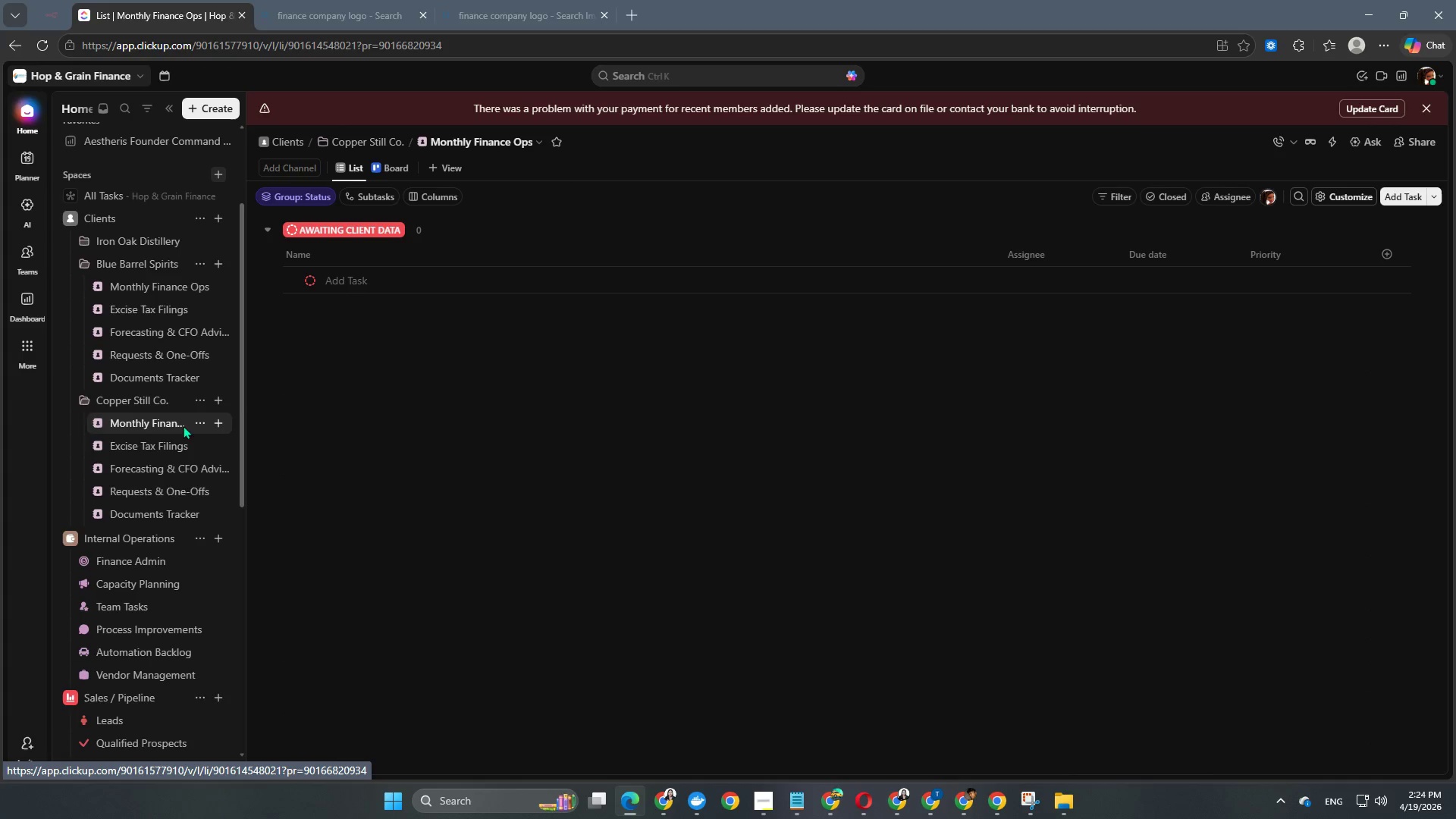 
left_click([198, 425])
 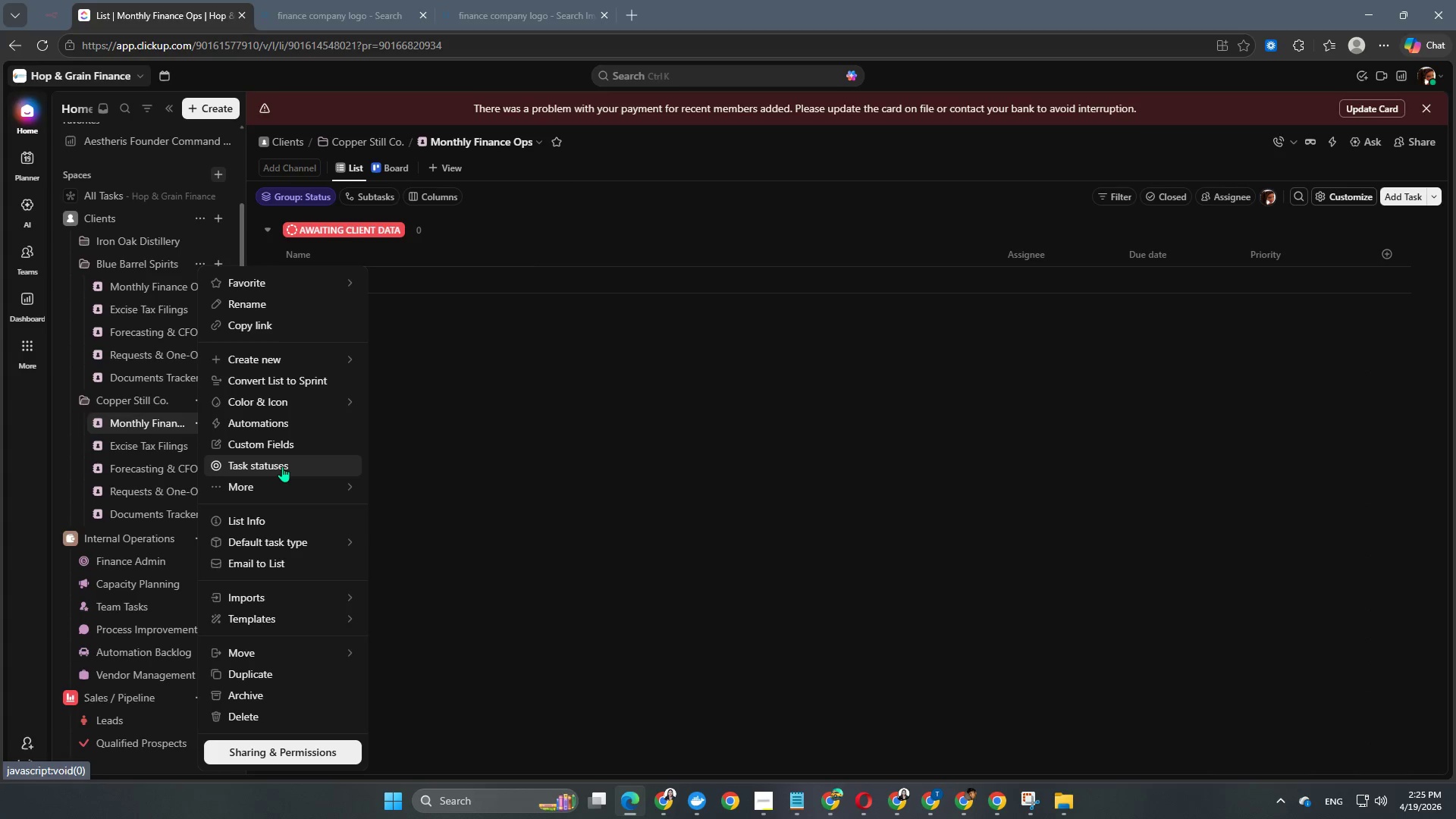 
left_click([262, 450])
 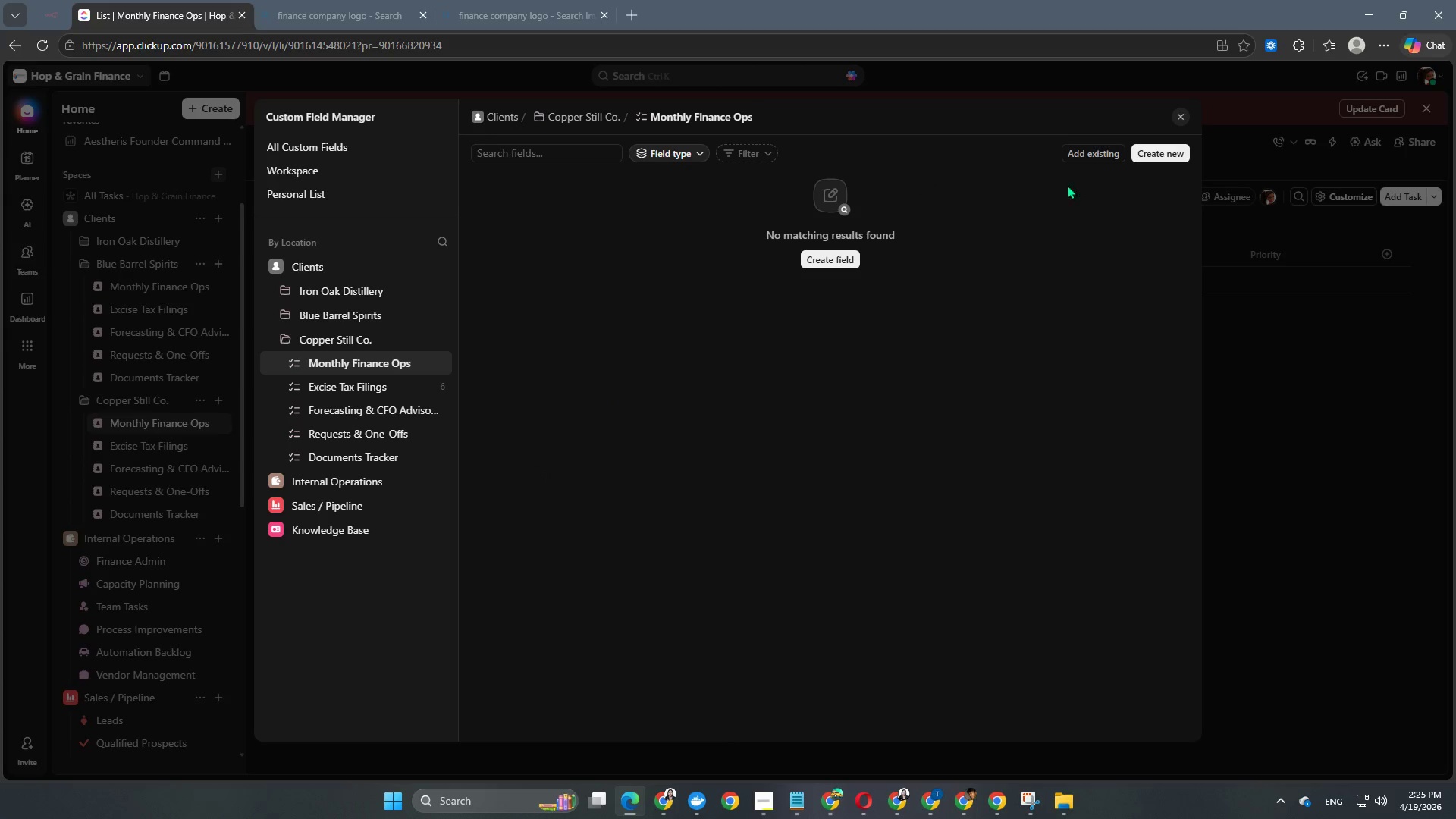 
left_click([1100, 156])
 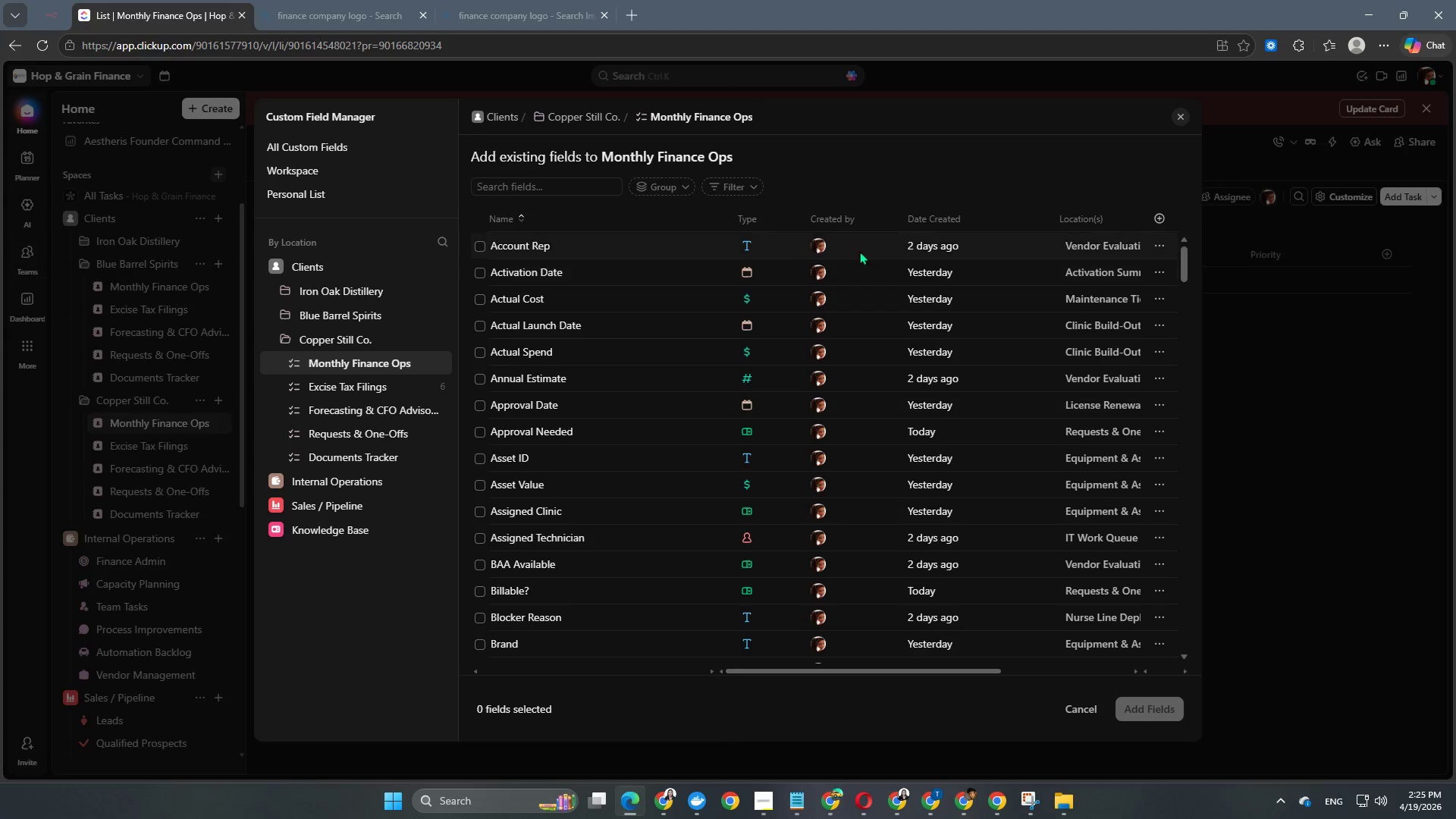 
left_click([745, 187])
 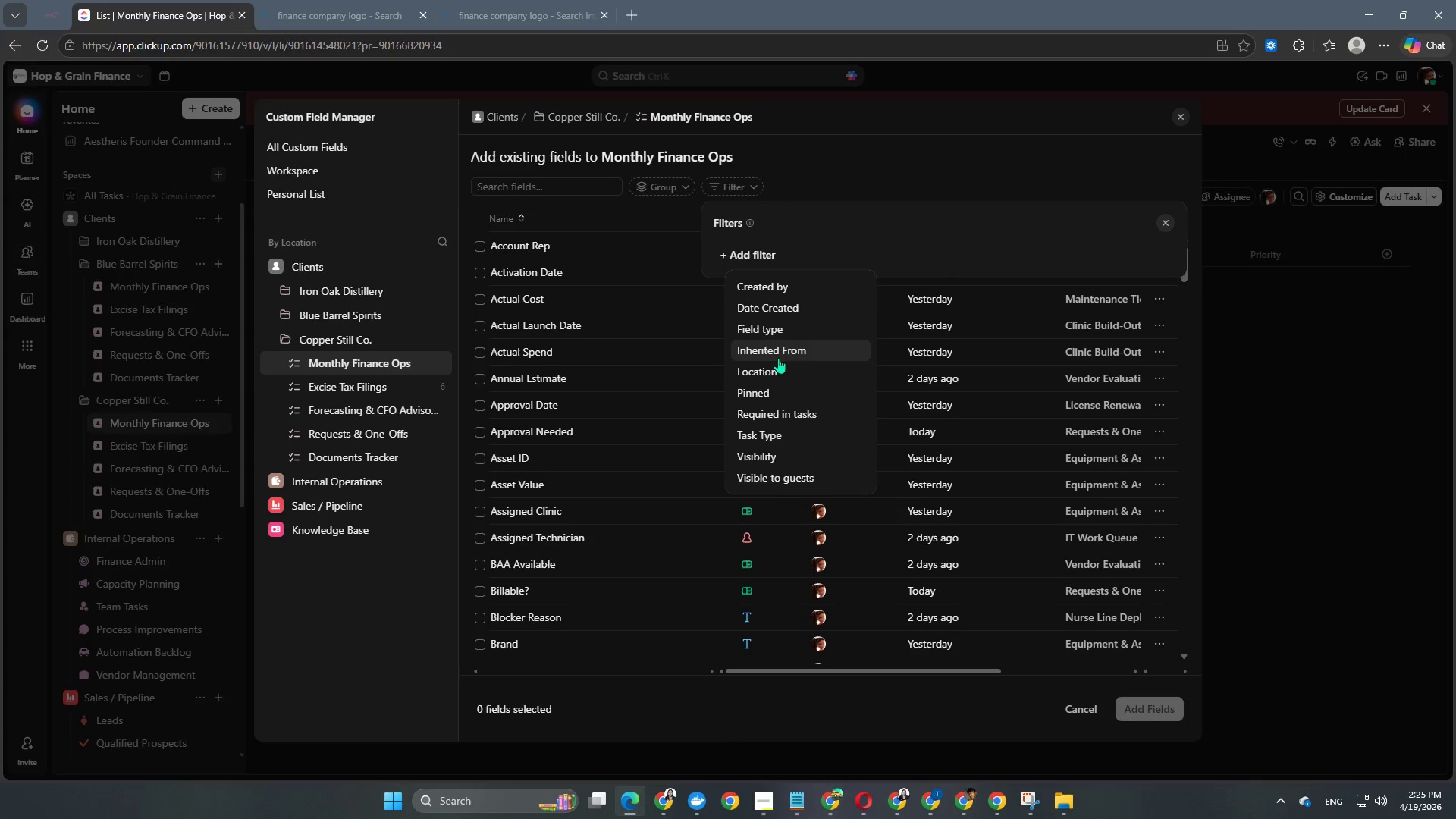 
left_click([774, 369])
 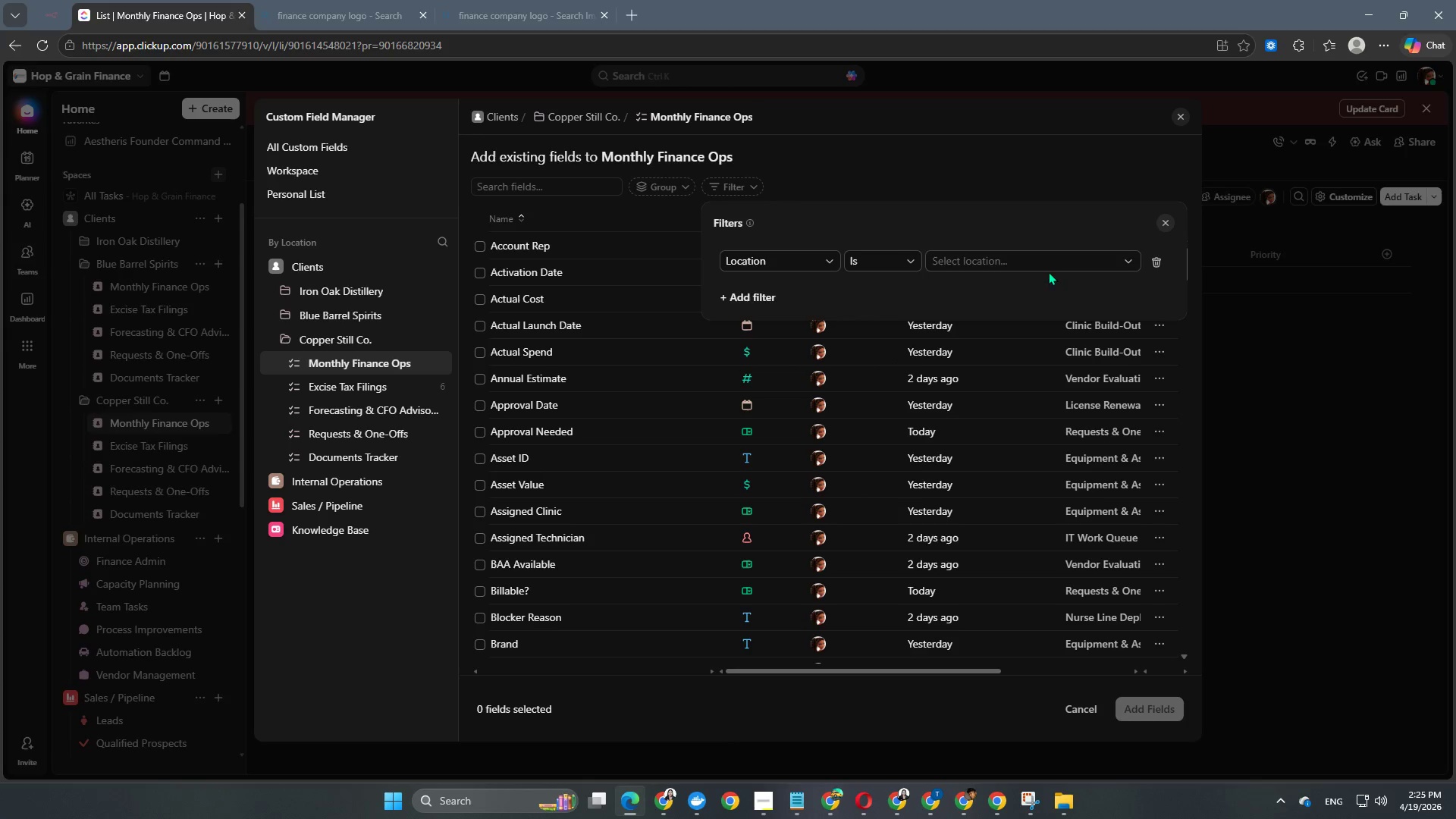 
left_click([1048, 268])
 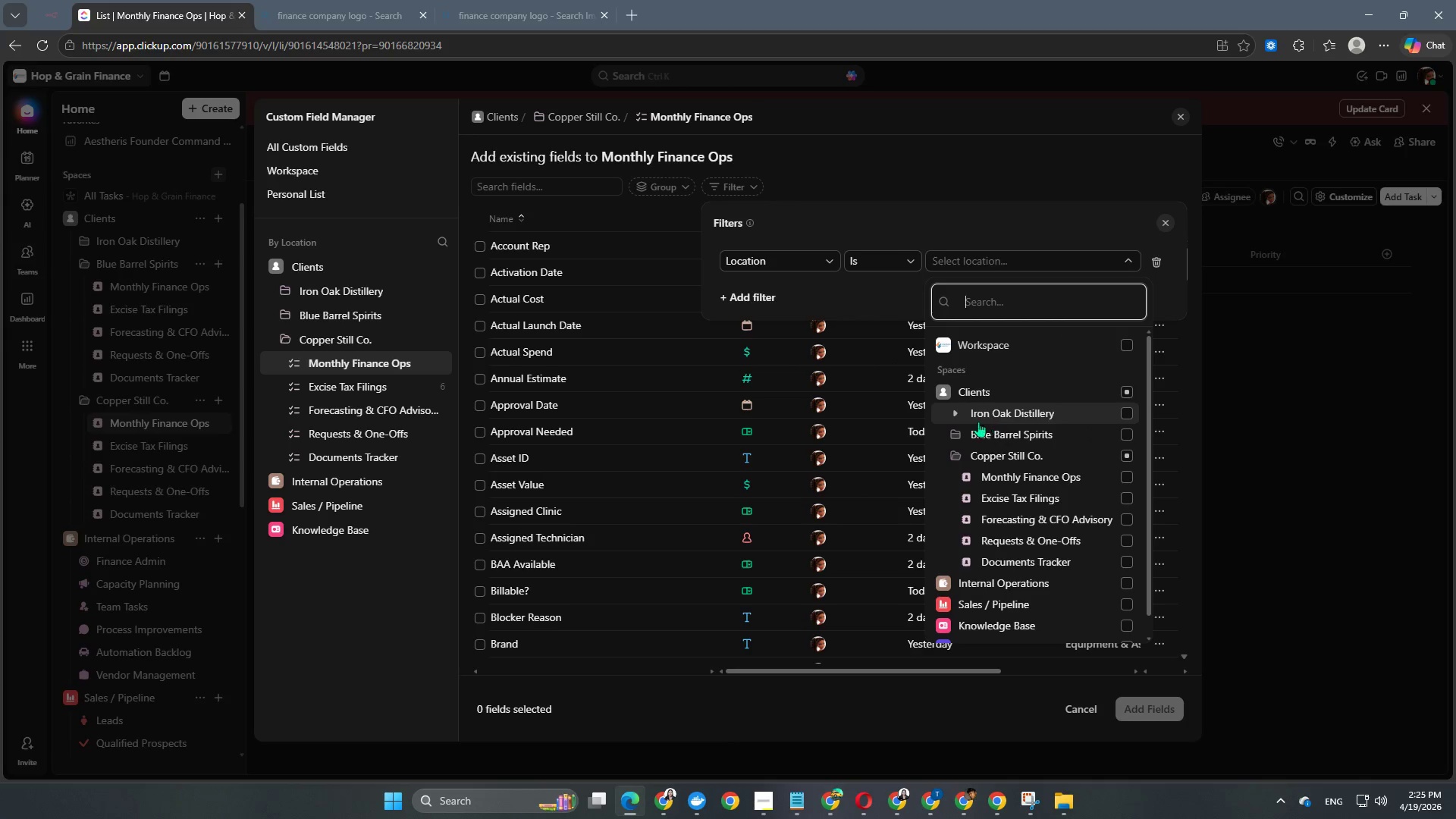 
left_click([950, 416])
 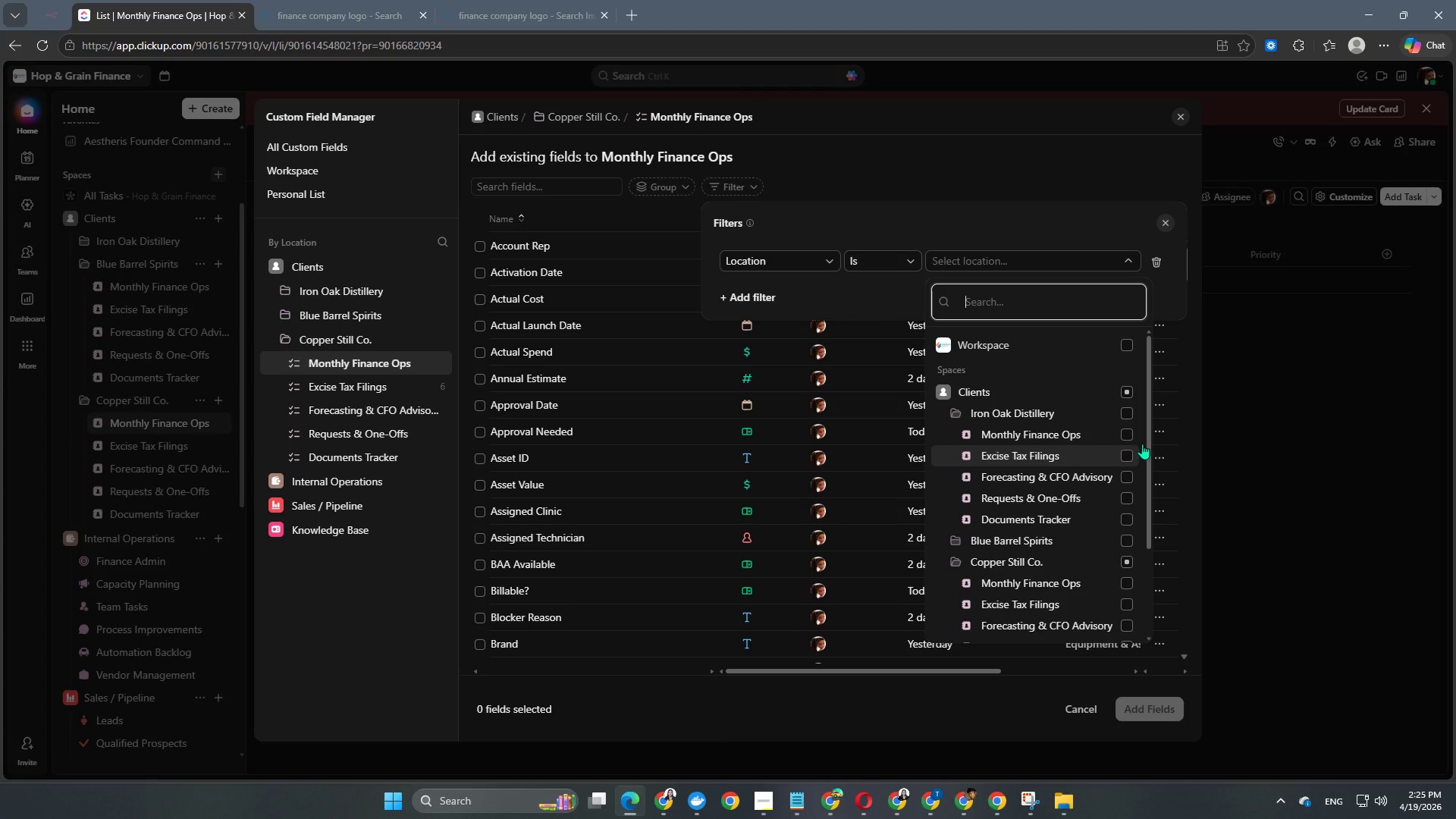 
left_click([1128, 435])
 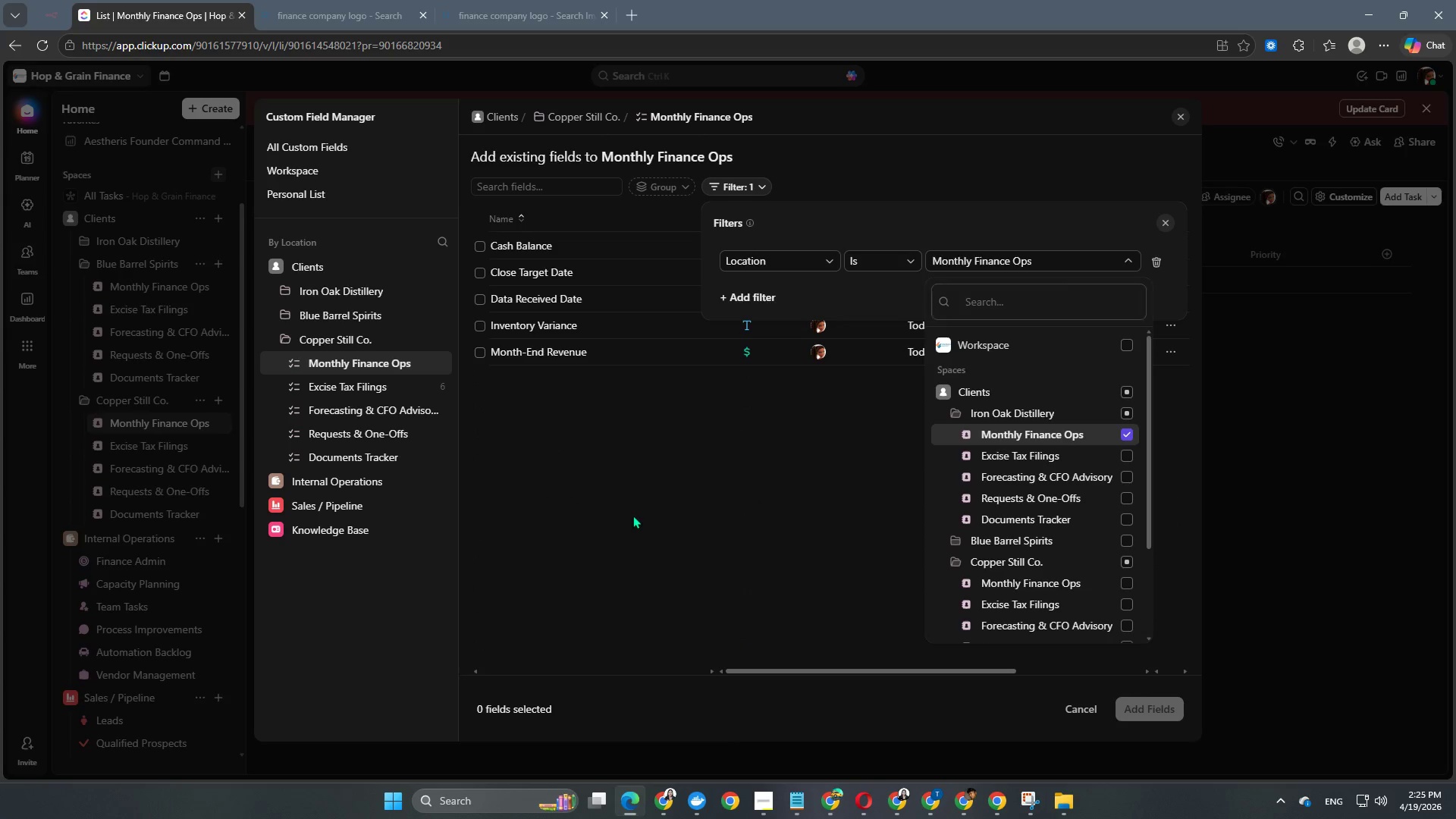 
double_click([629, 508])
 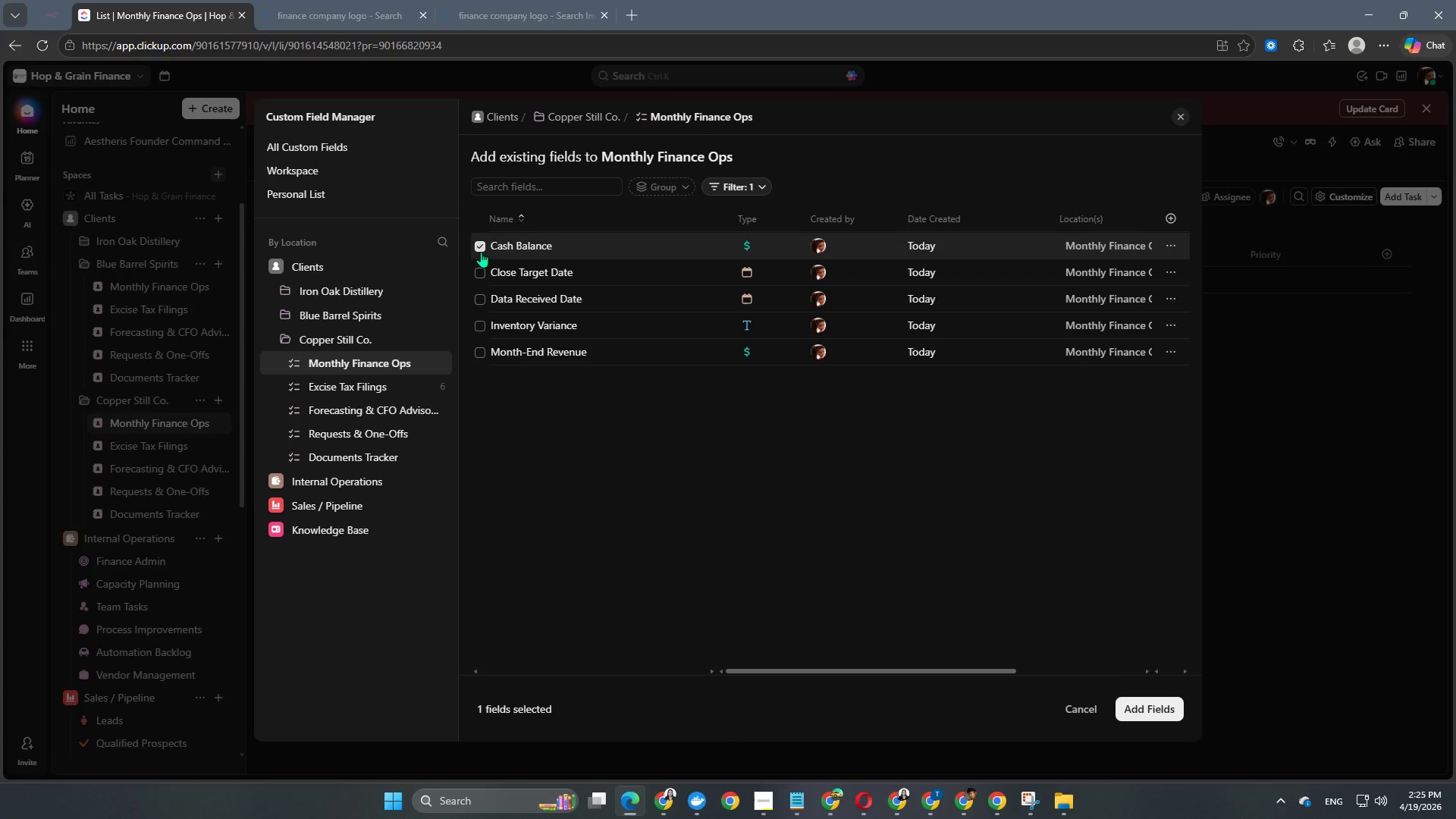 
double_click([476, 271])
 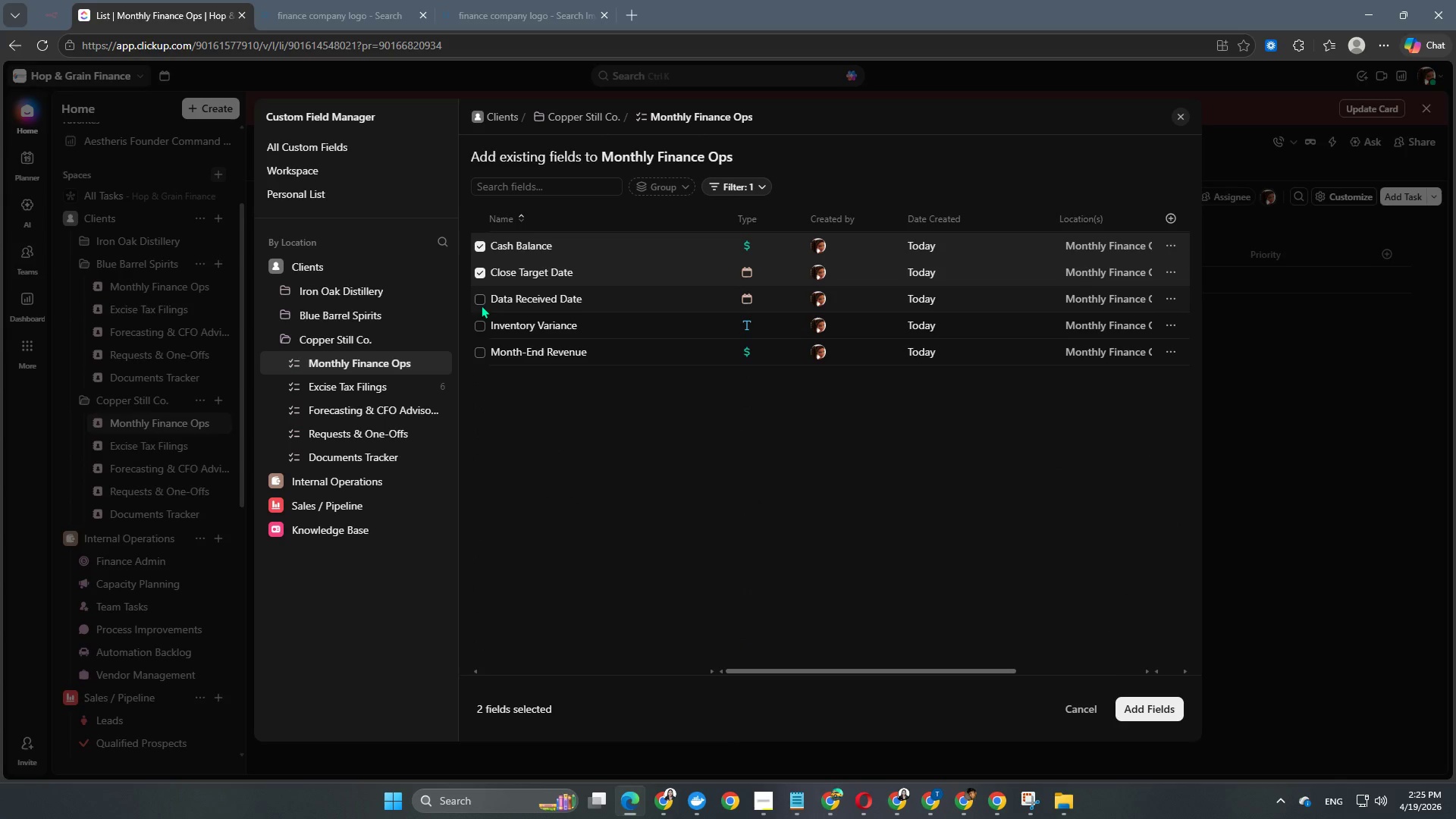 
triple_click([481, 306])
 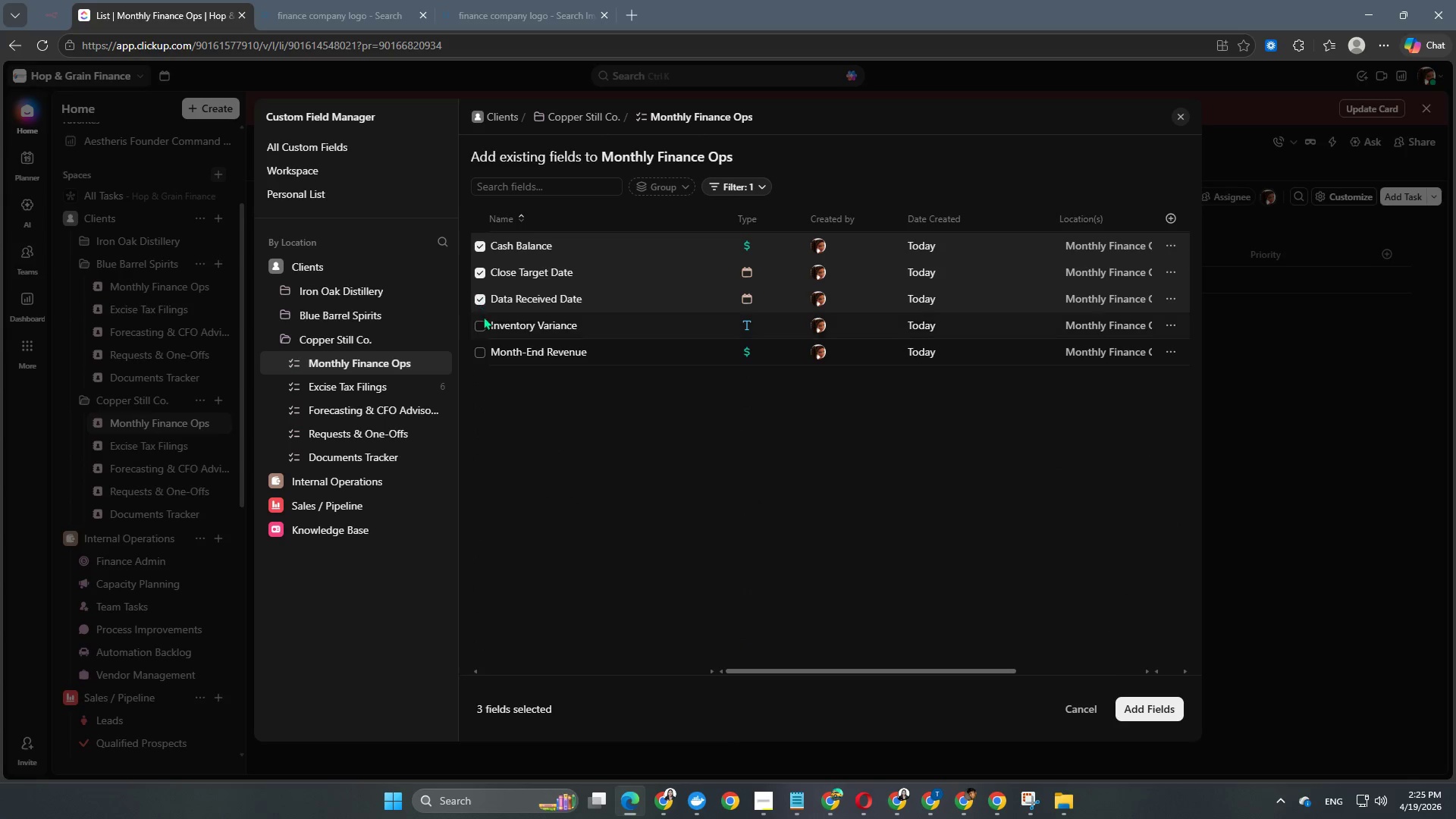 
double_click([483, 323])
 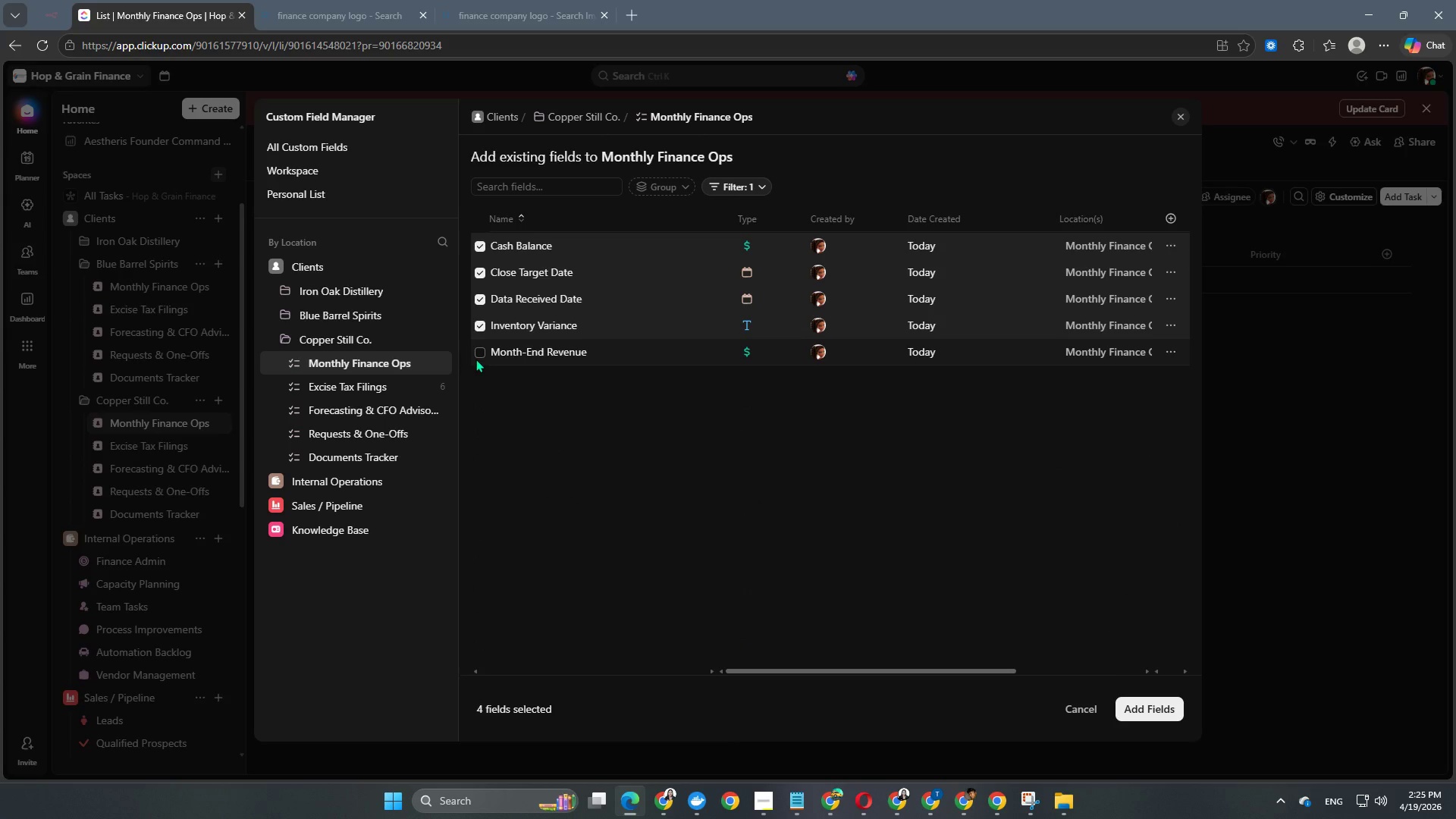 
left_click([476, 359])
 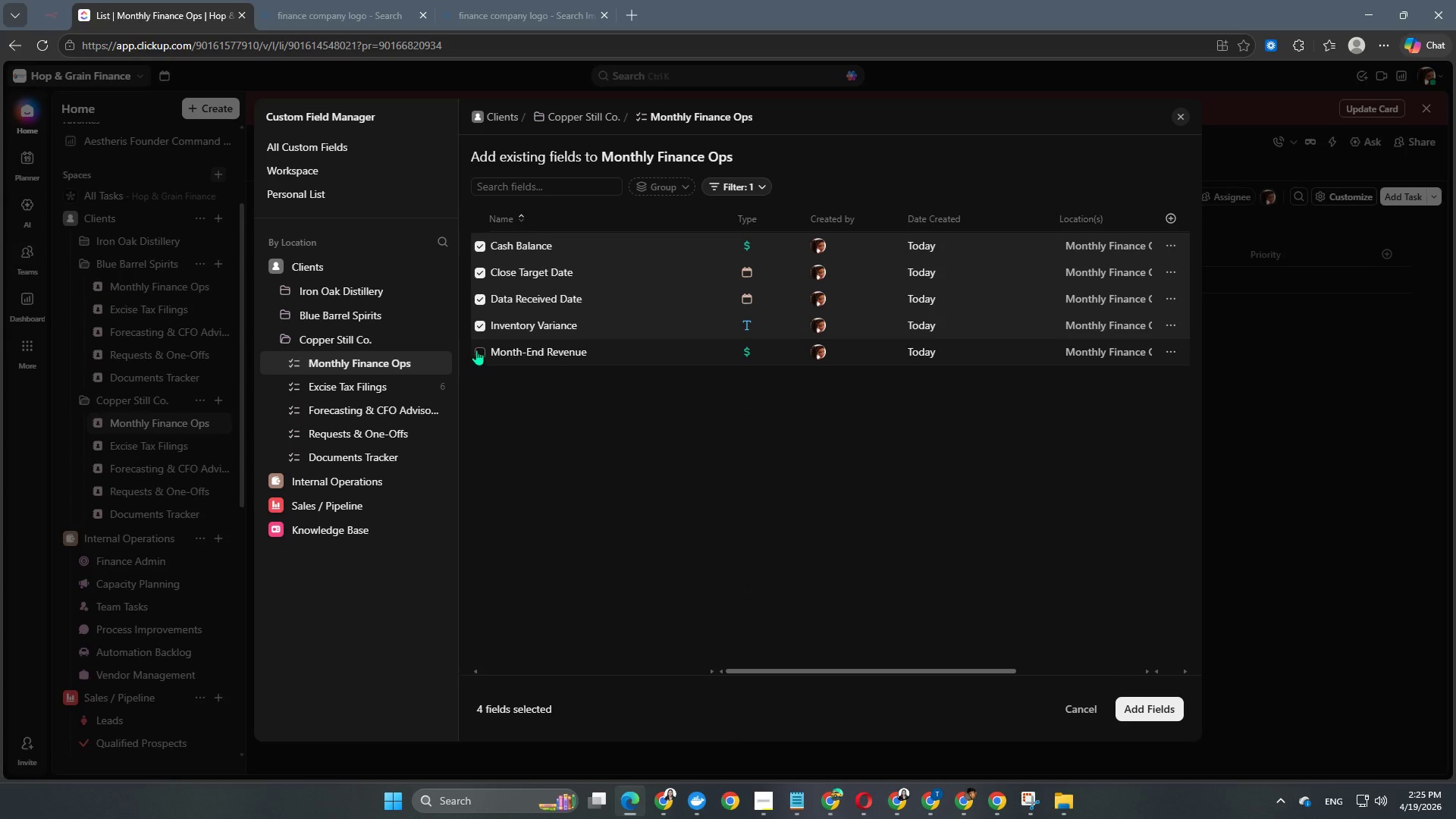 
left_click([476, 347])
 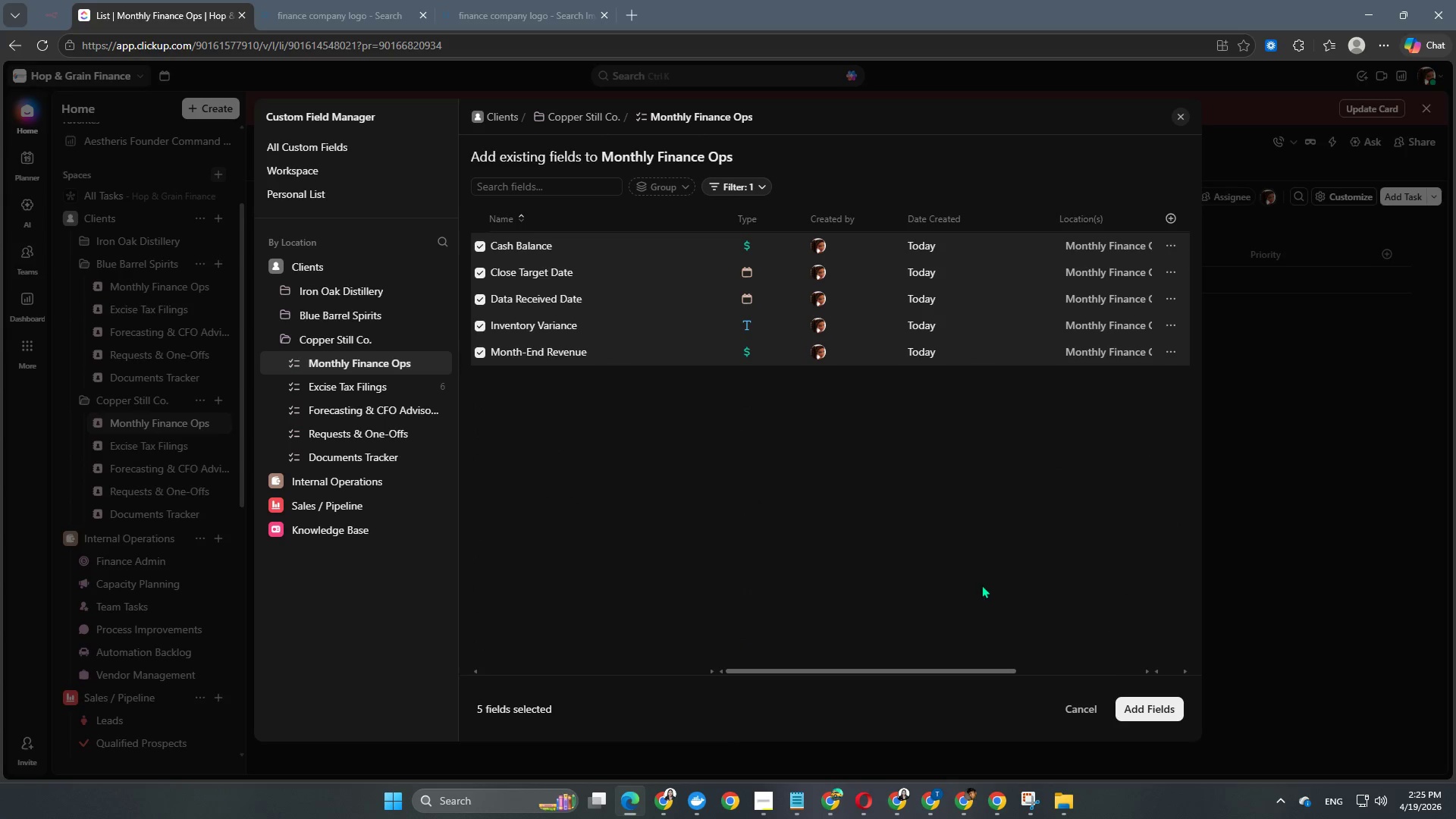 
scroll: coordinate [963, 592], scroll_direction: down, amount: 3.0
 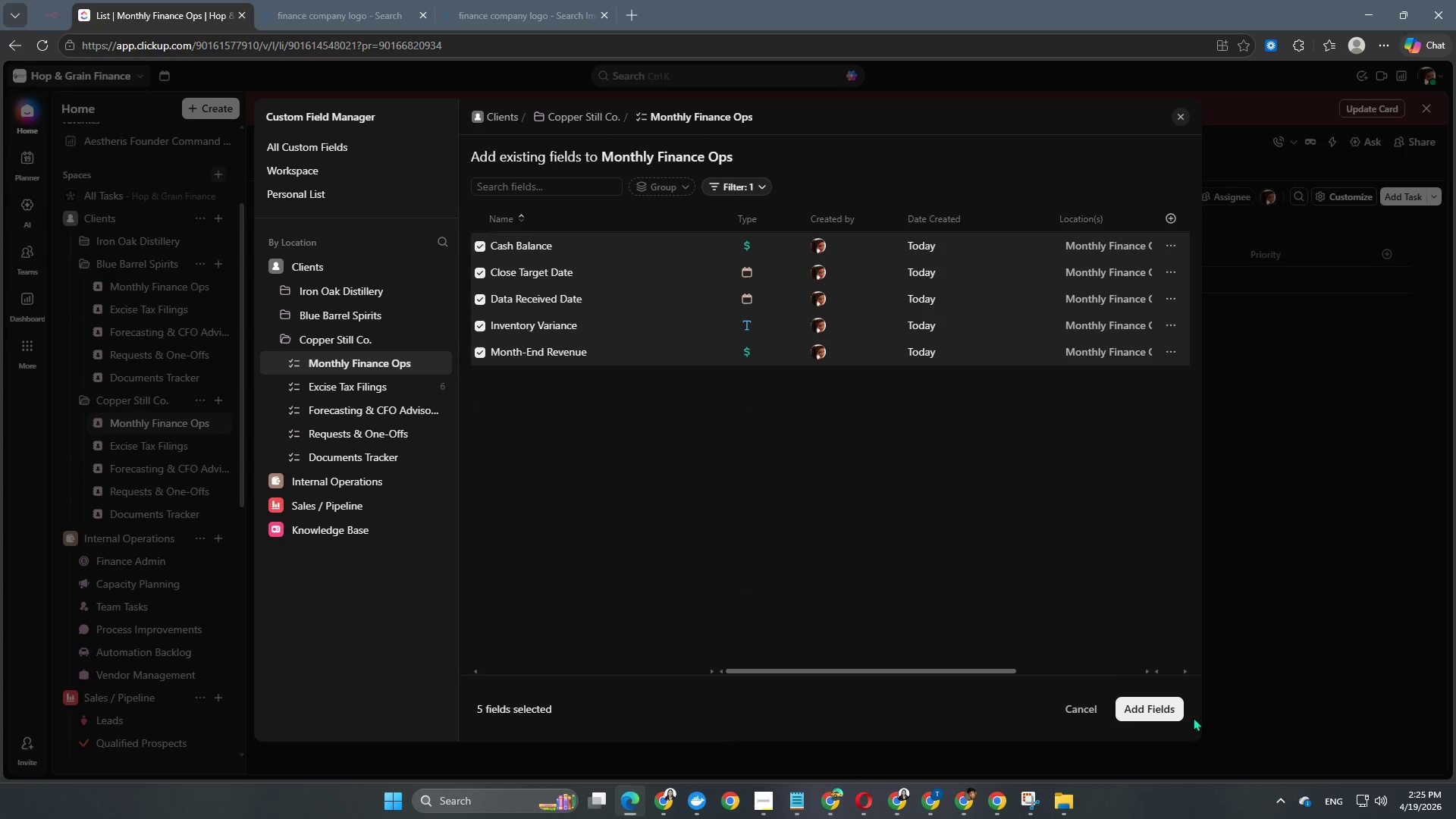 
left_click([1167, 712])
 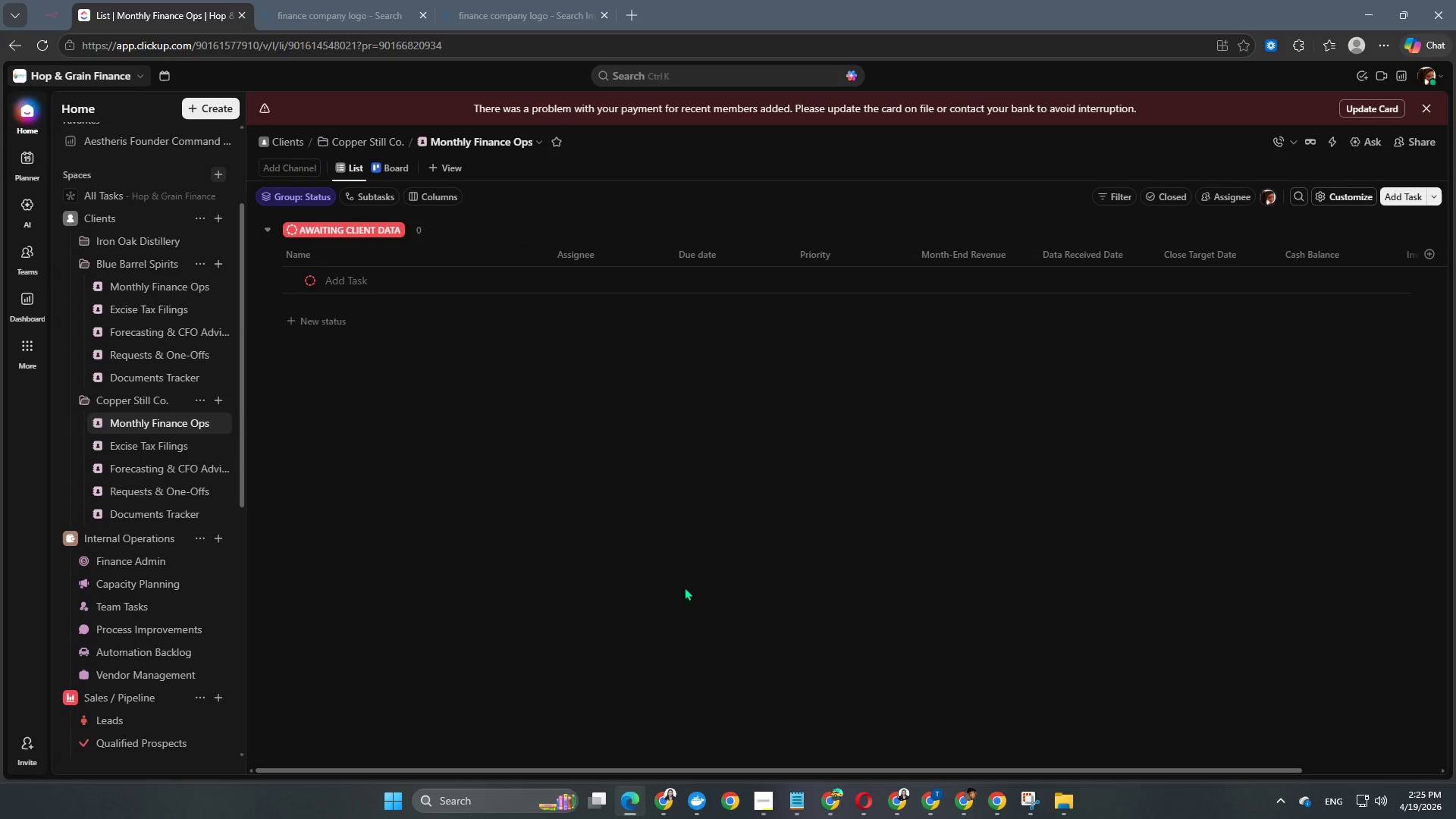 
wait(5.69)
 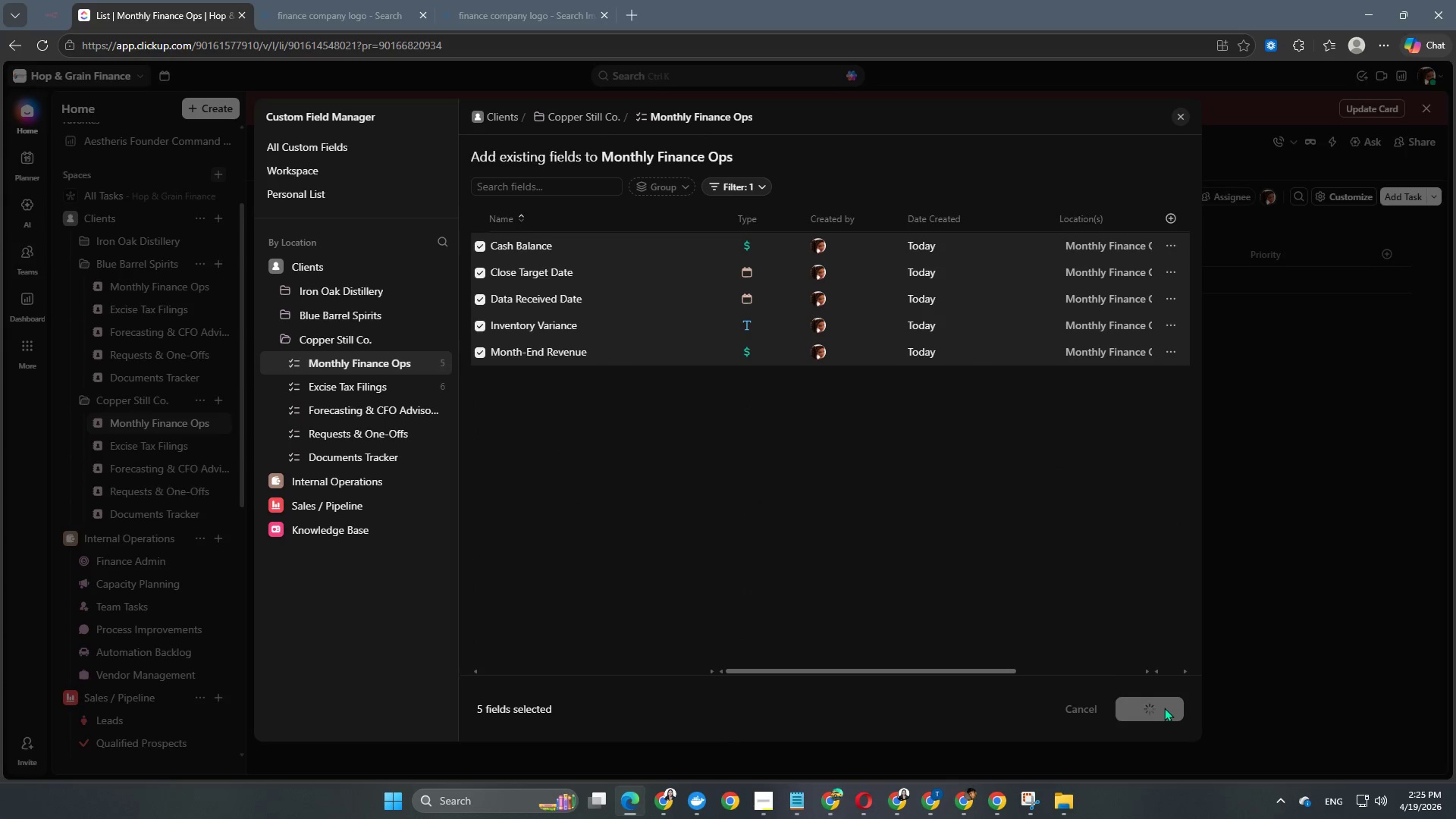 
left_click([163, 441])
 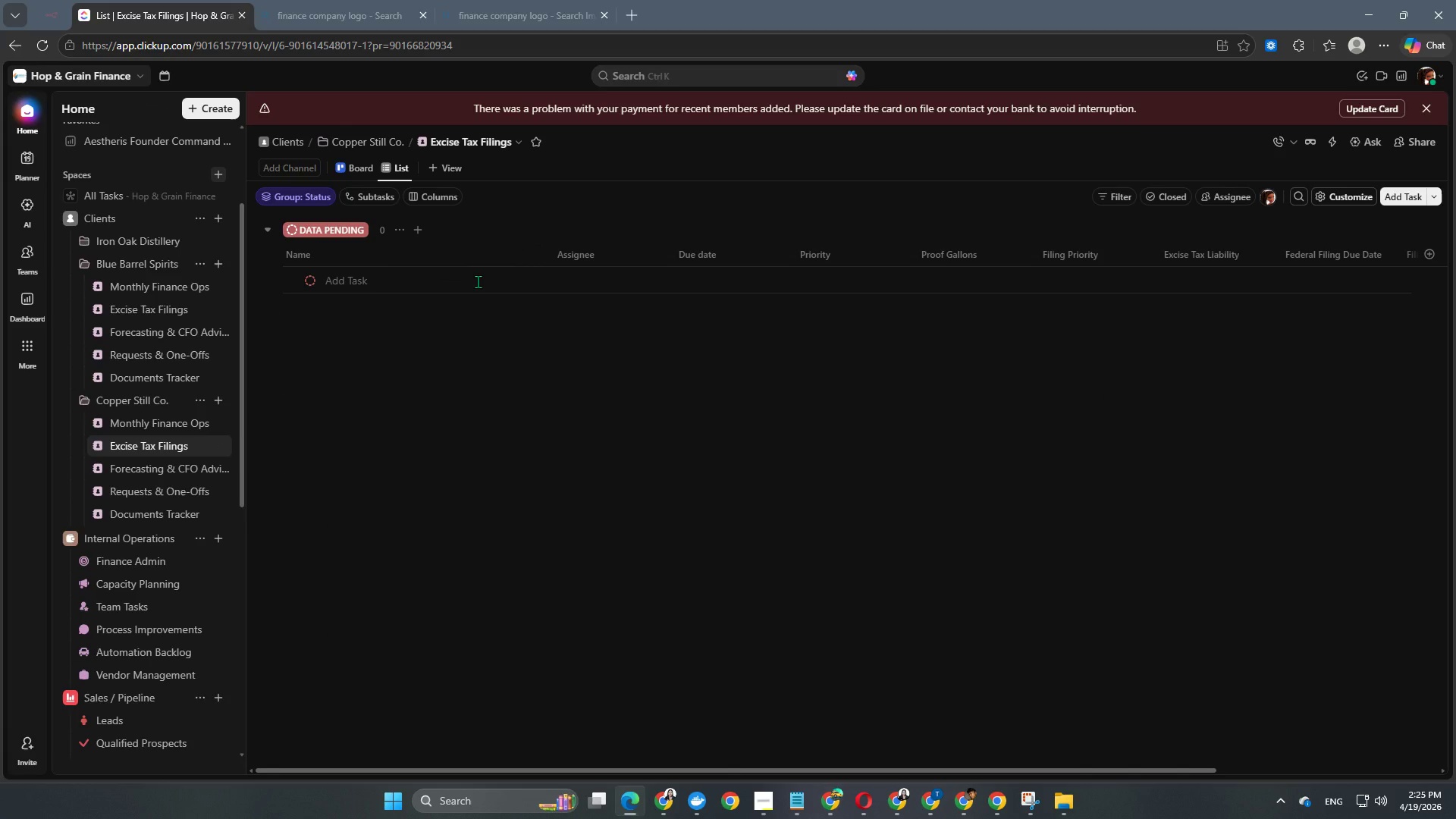 
wait(8.02)
 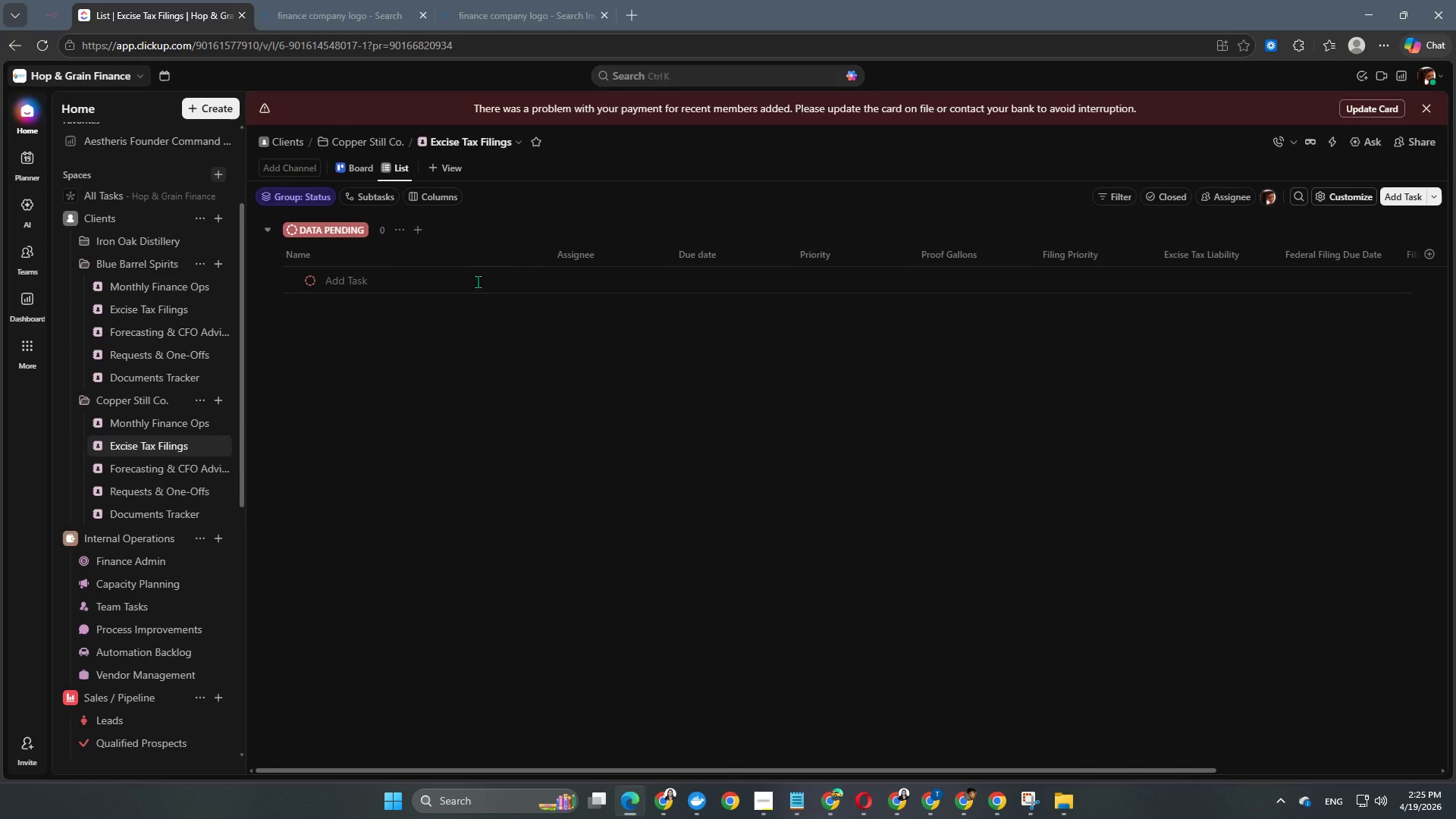 
left_click([156, 429])
 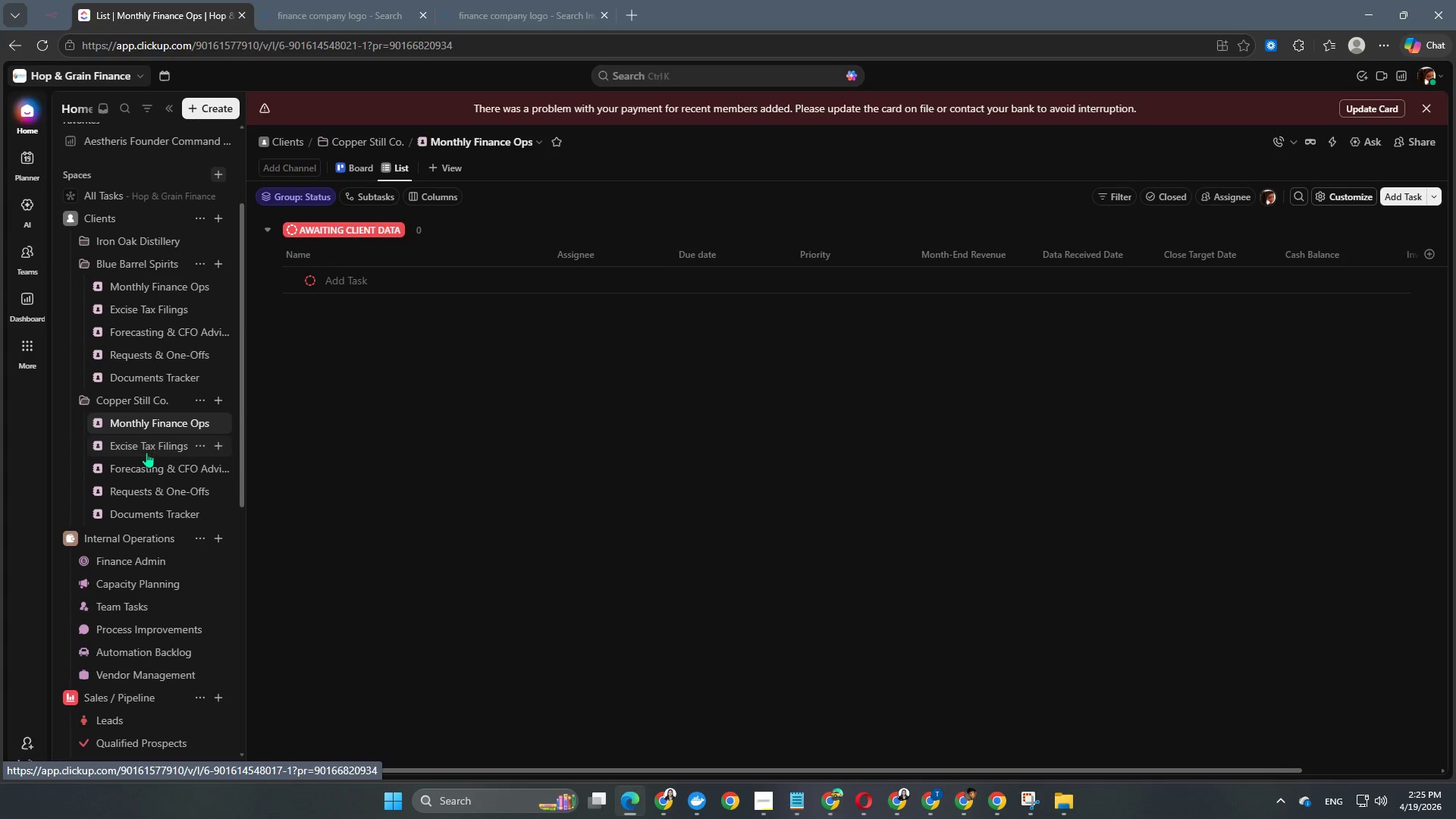 
left_click([146, 452])
 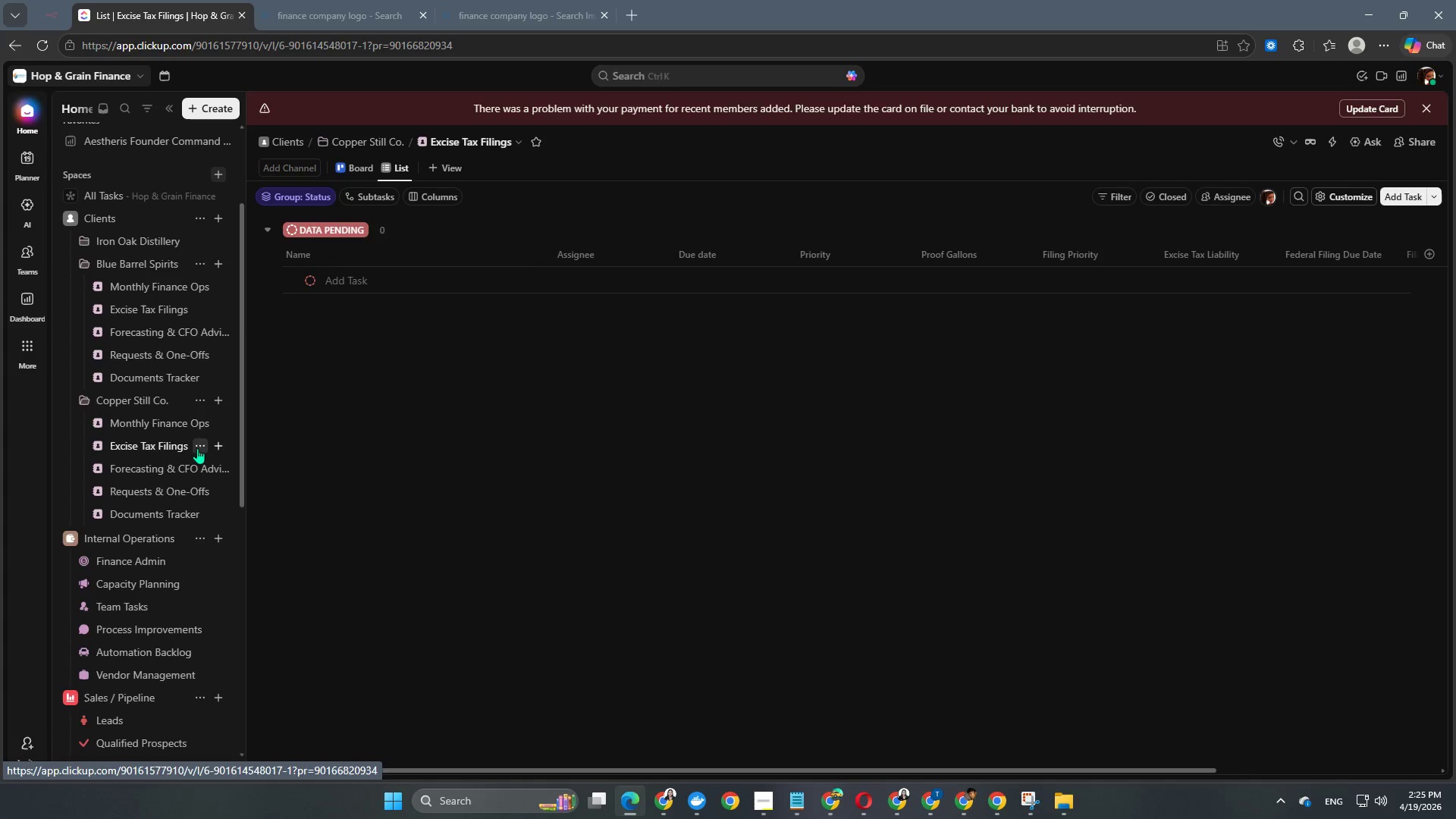 
left_click([199, 448])
 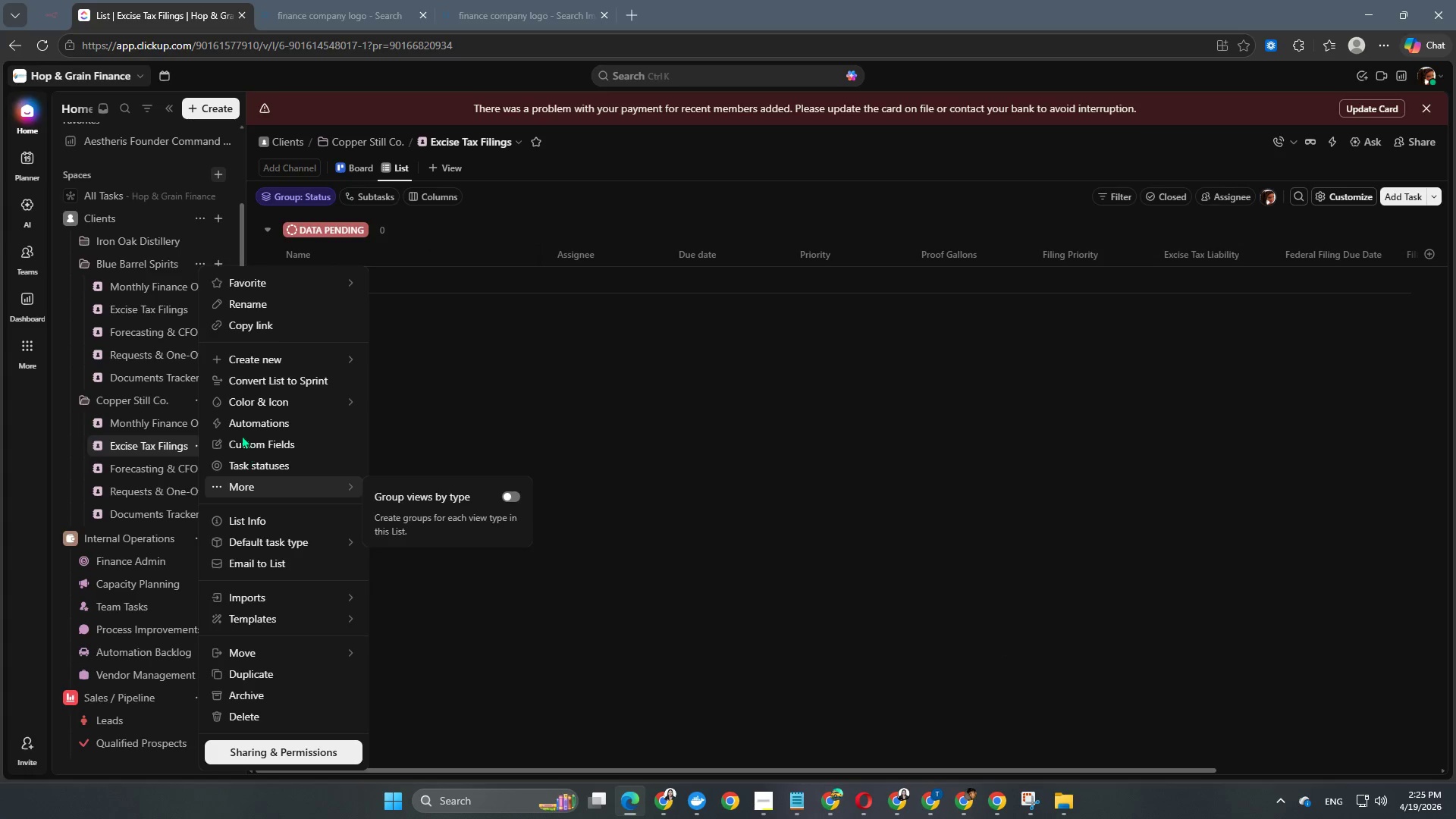 
left_click([241, 439])
 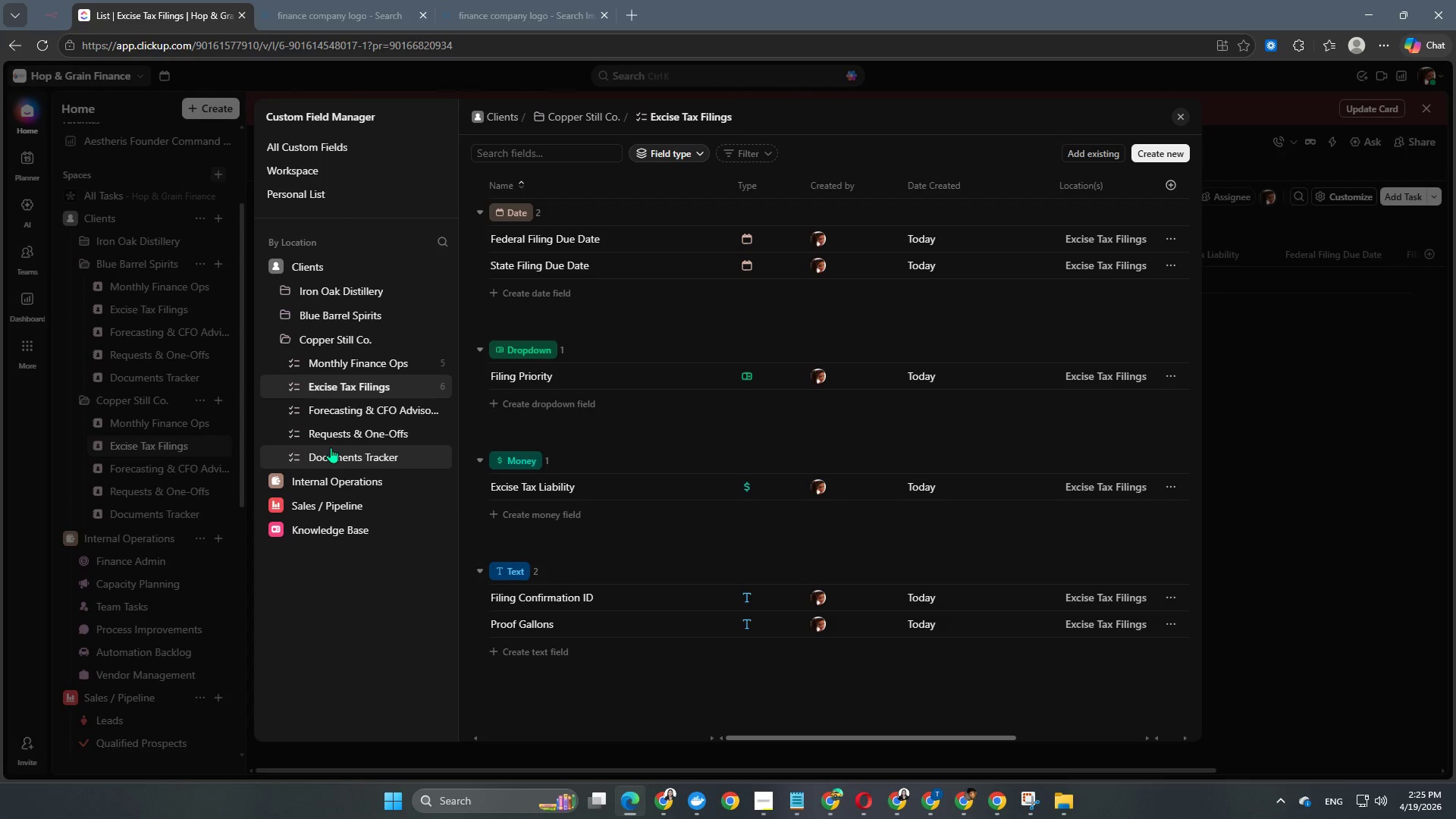 
scroll: coordinate [761, 399], scroll_direction: down, amount: 2.0
 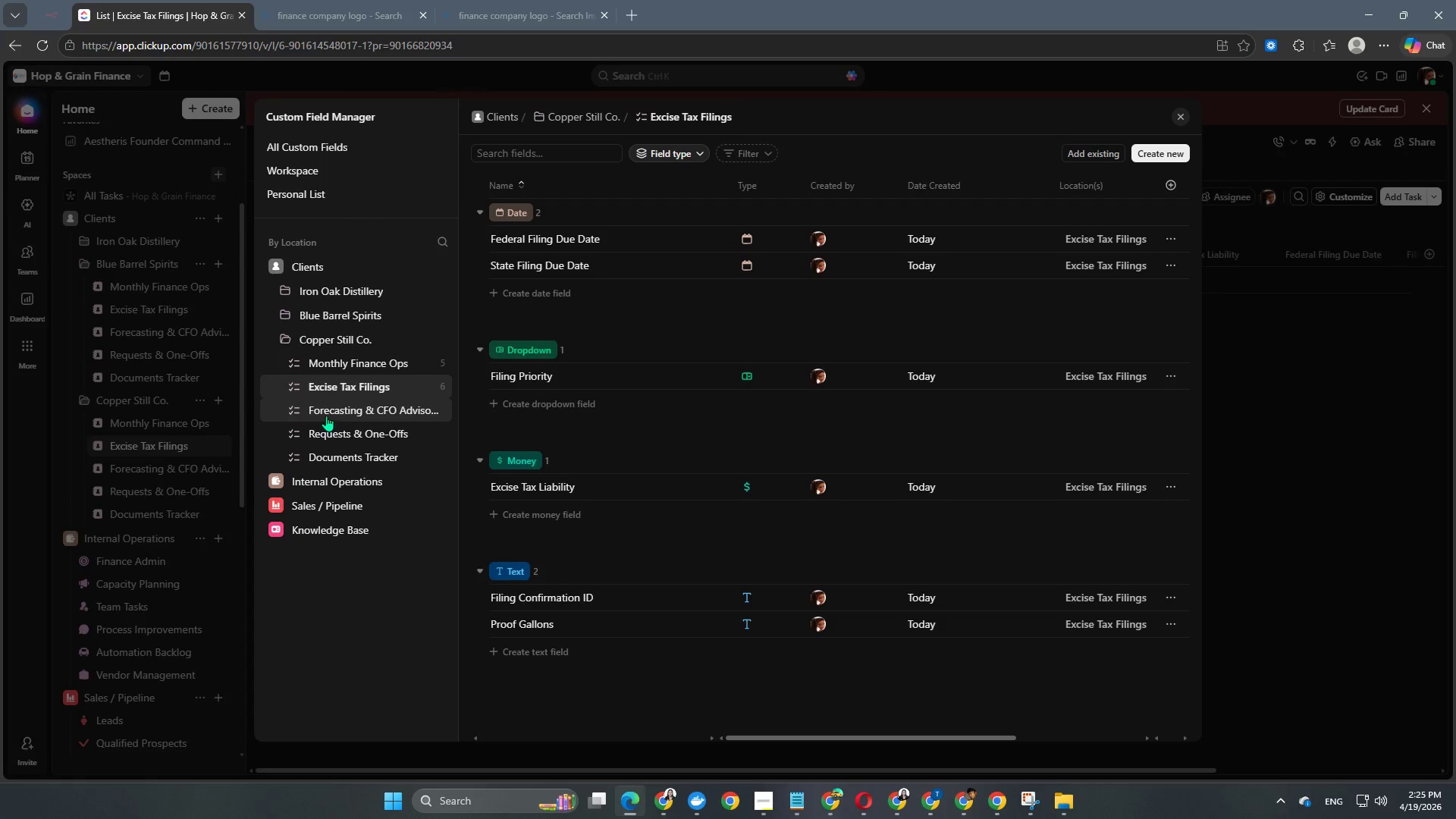 
left_click([326, 413])
 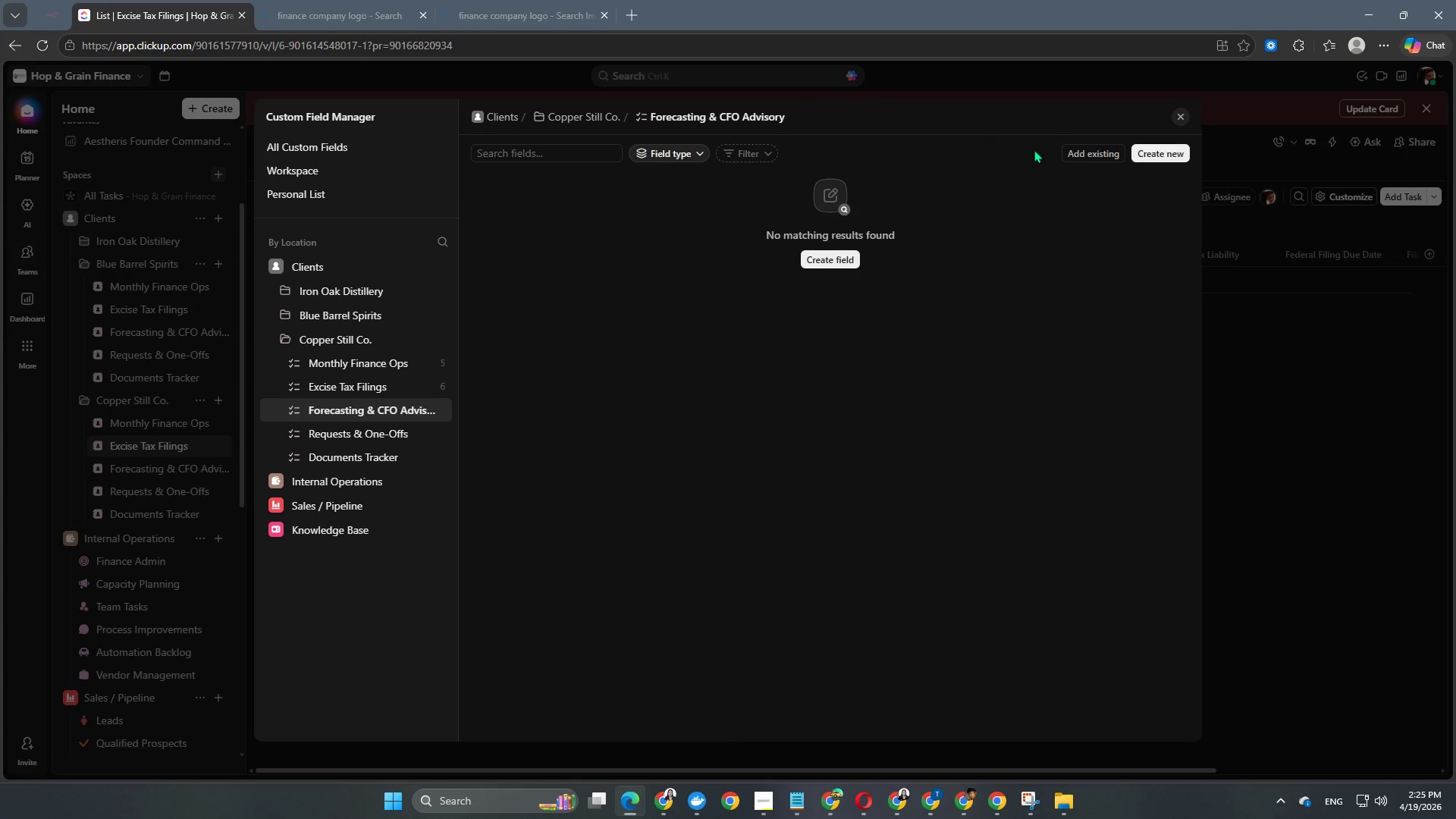 
left_click([1086, 156])
 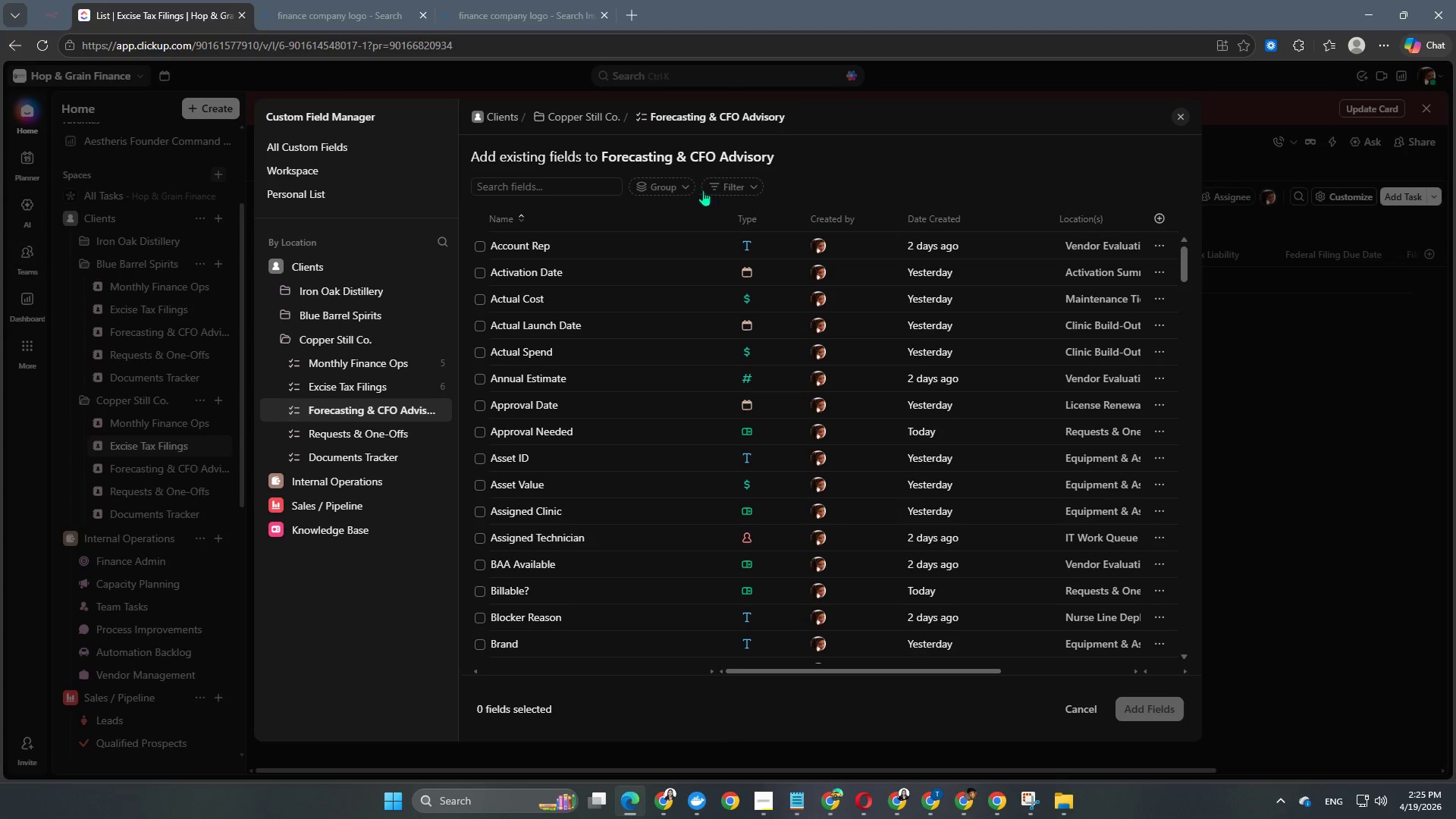 
left_click([742, 187])
 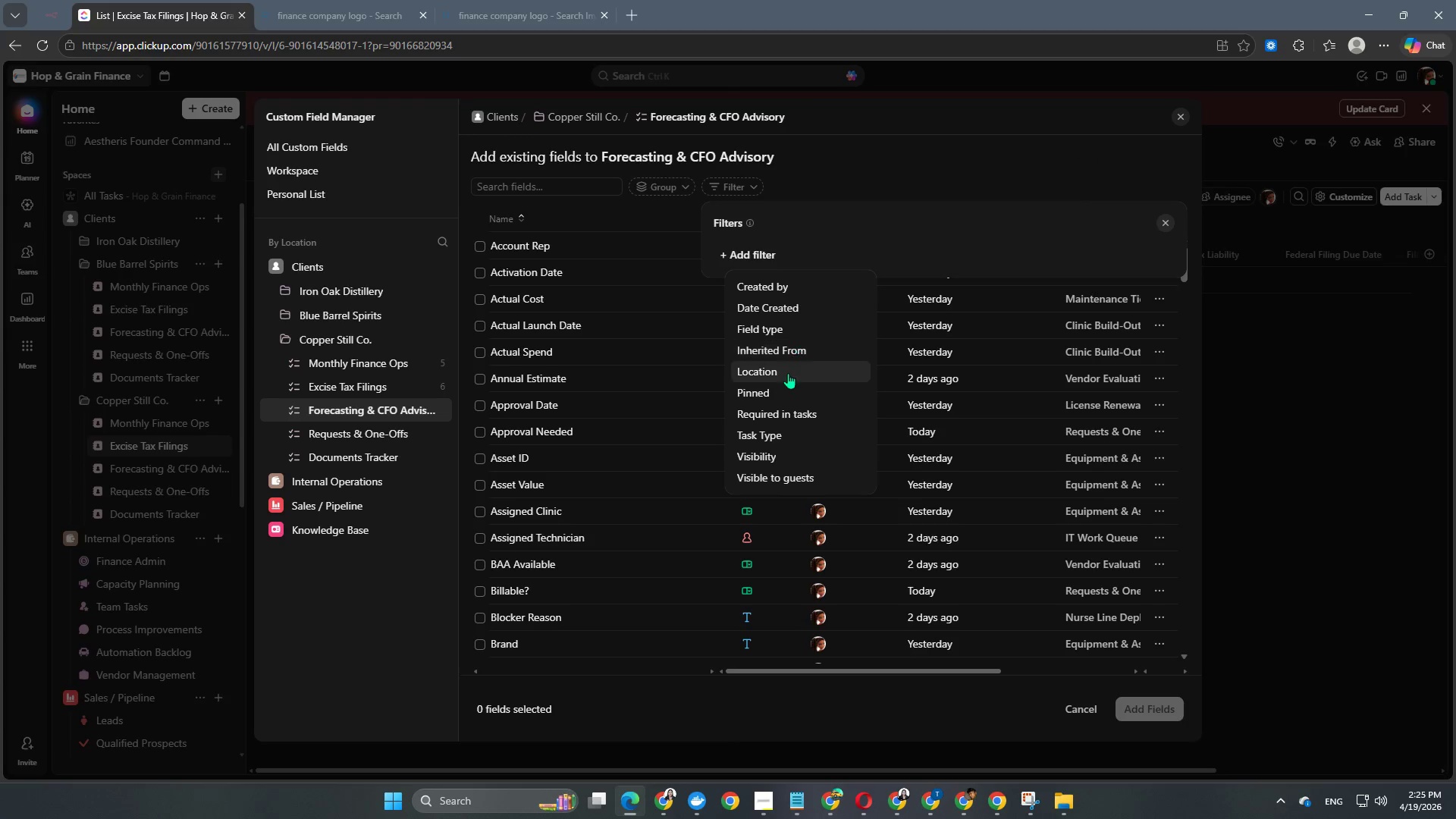 
left_click([786, 376])
 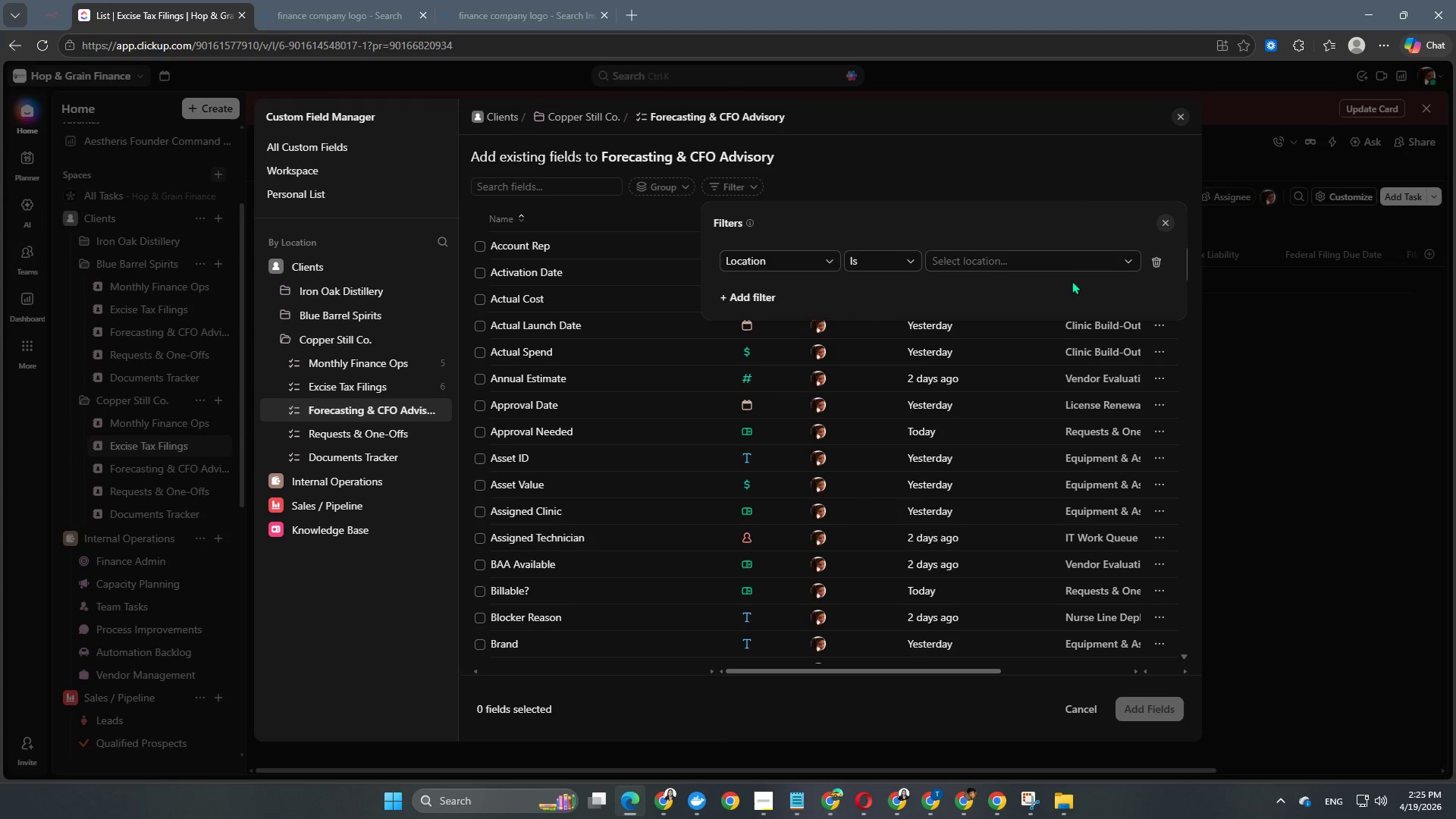 
left_click([1056, 266])
 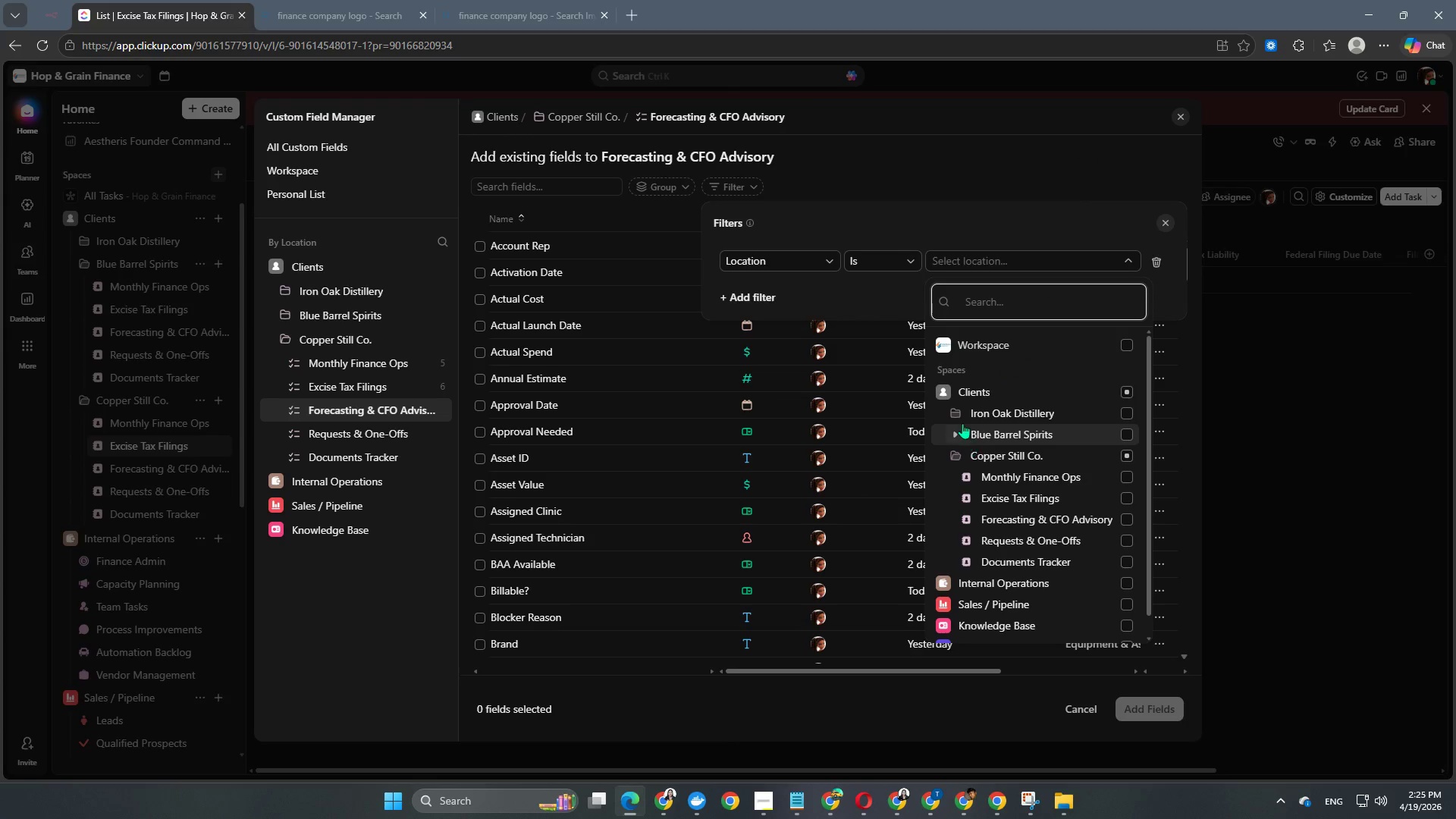 
left_click([957, 410])
 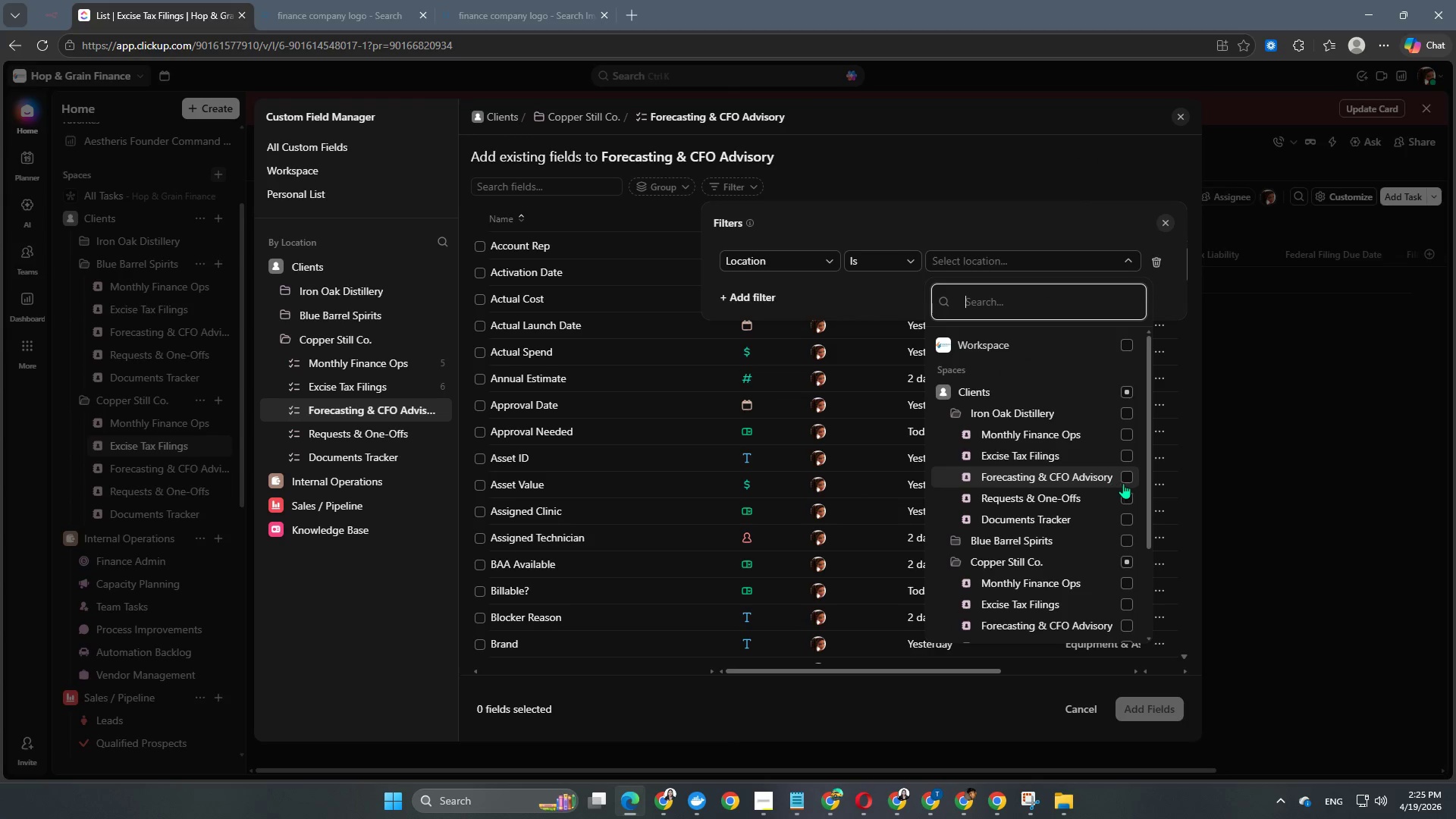 
left_click([1125, 482])
 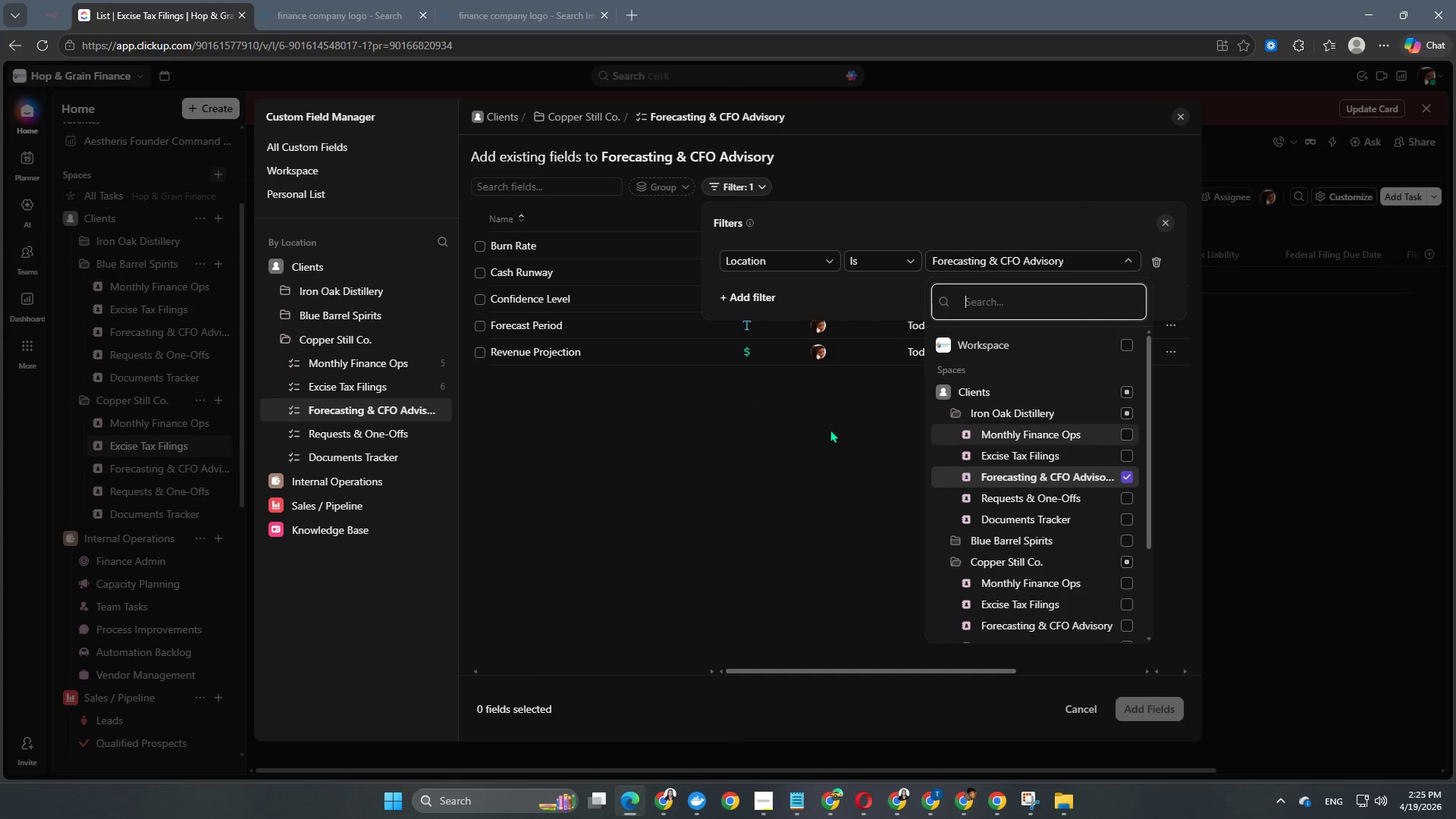 
left_click([676, 473])
 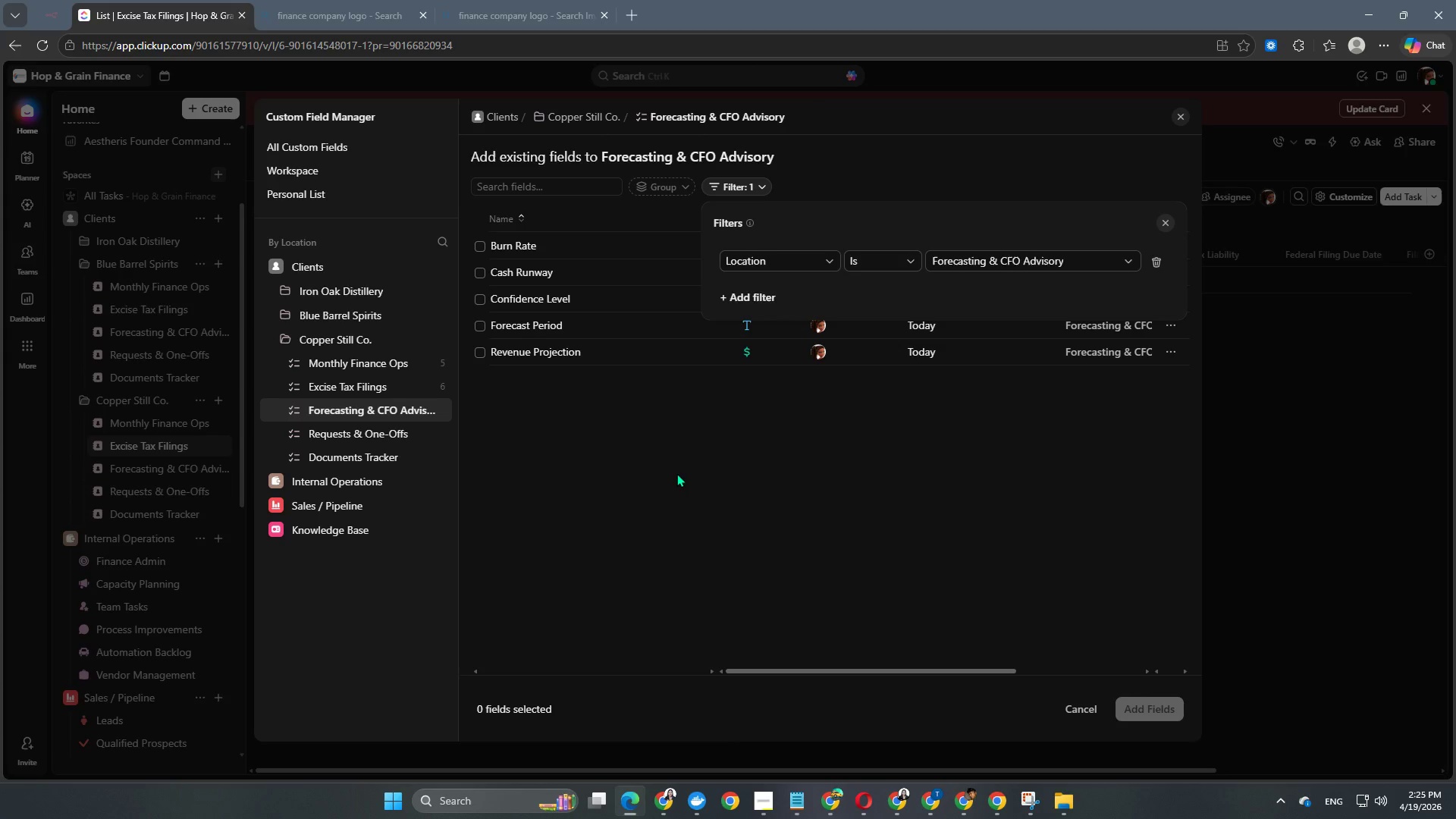 
left_click([676, 473])
 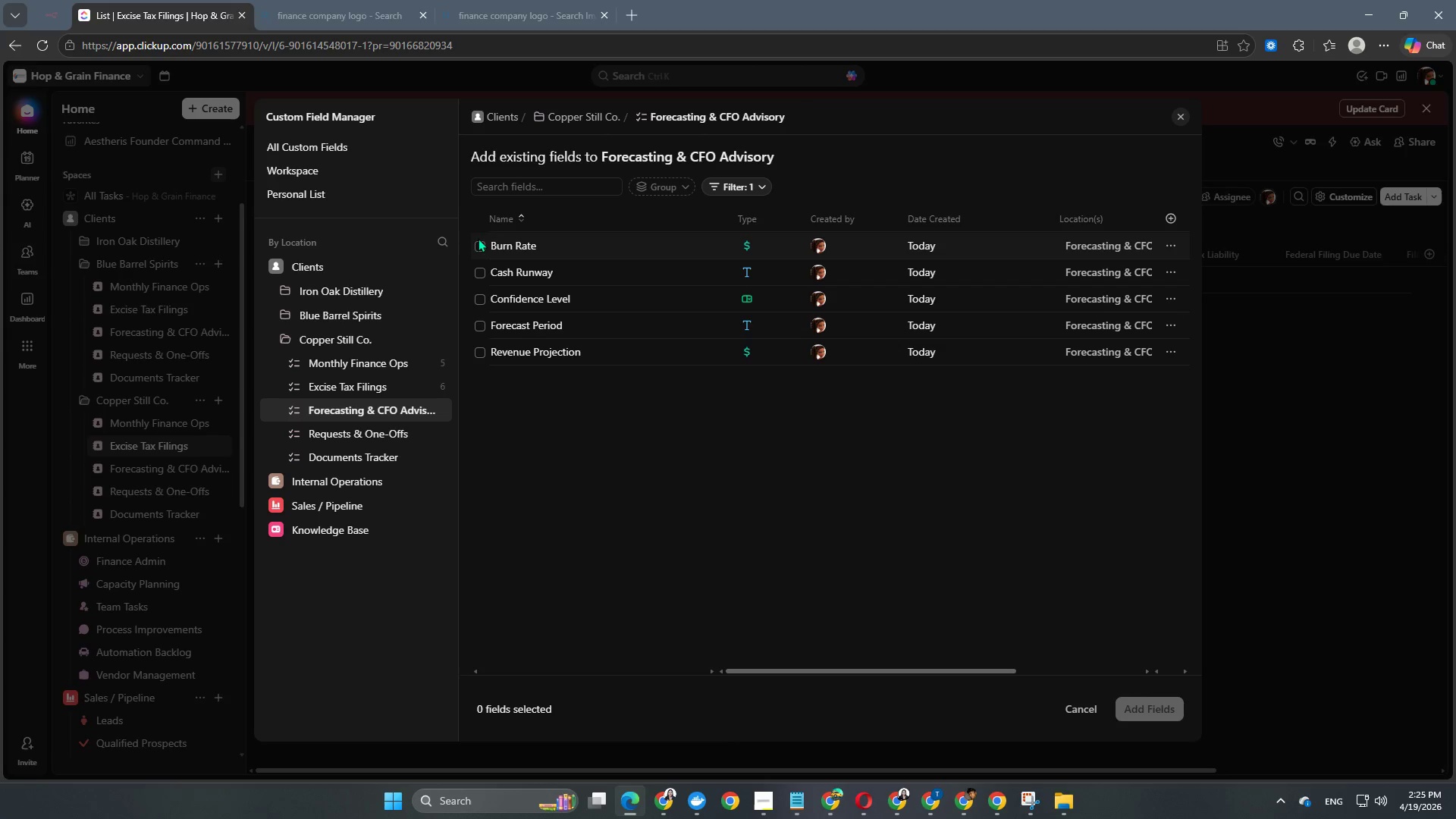 
left_click([479, 237])
 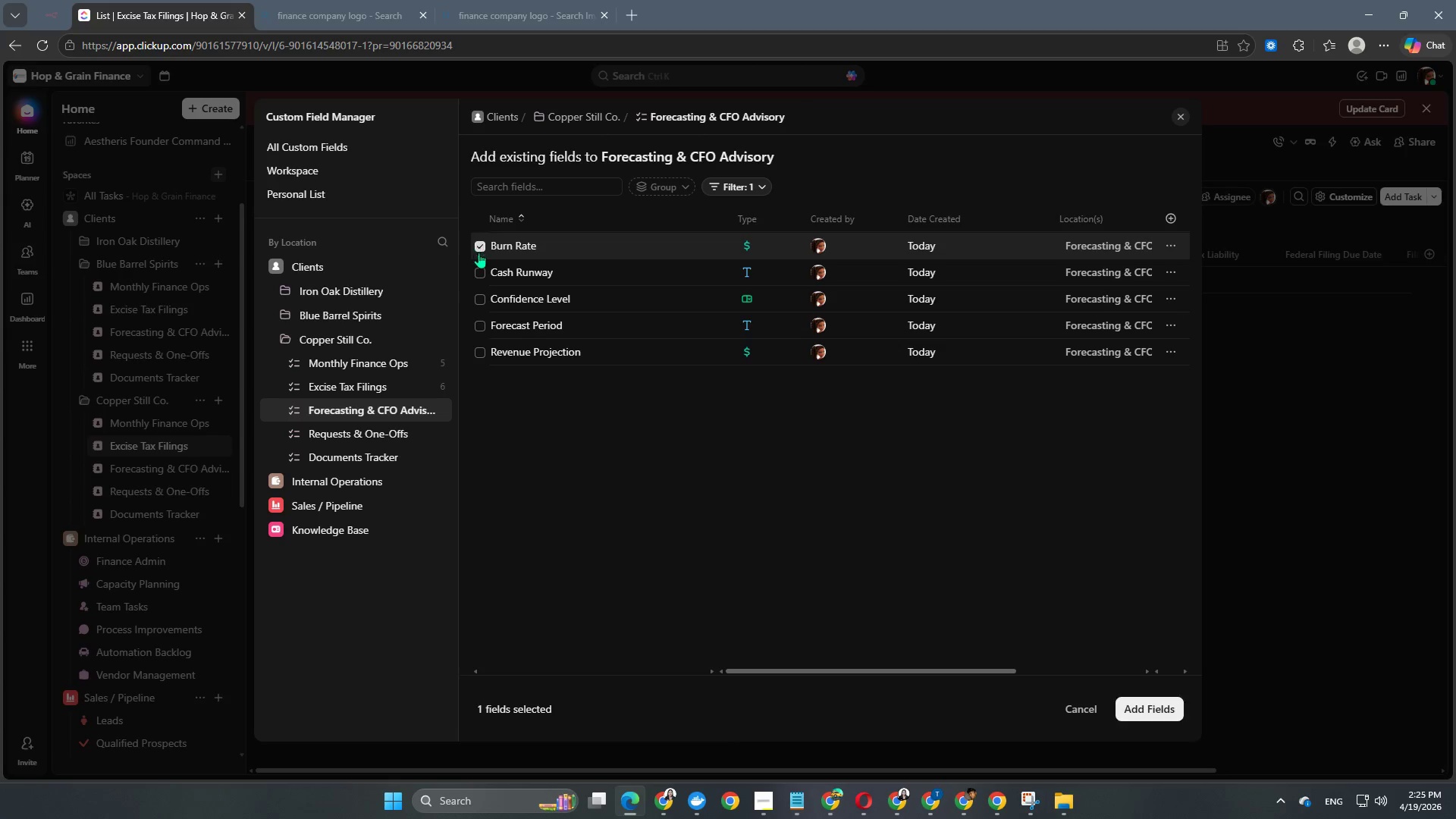 
triple_click([481, 279])
 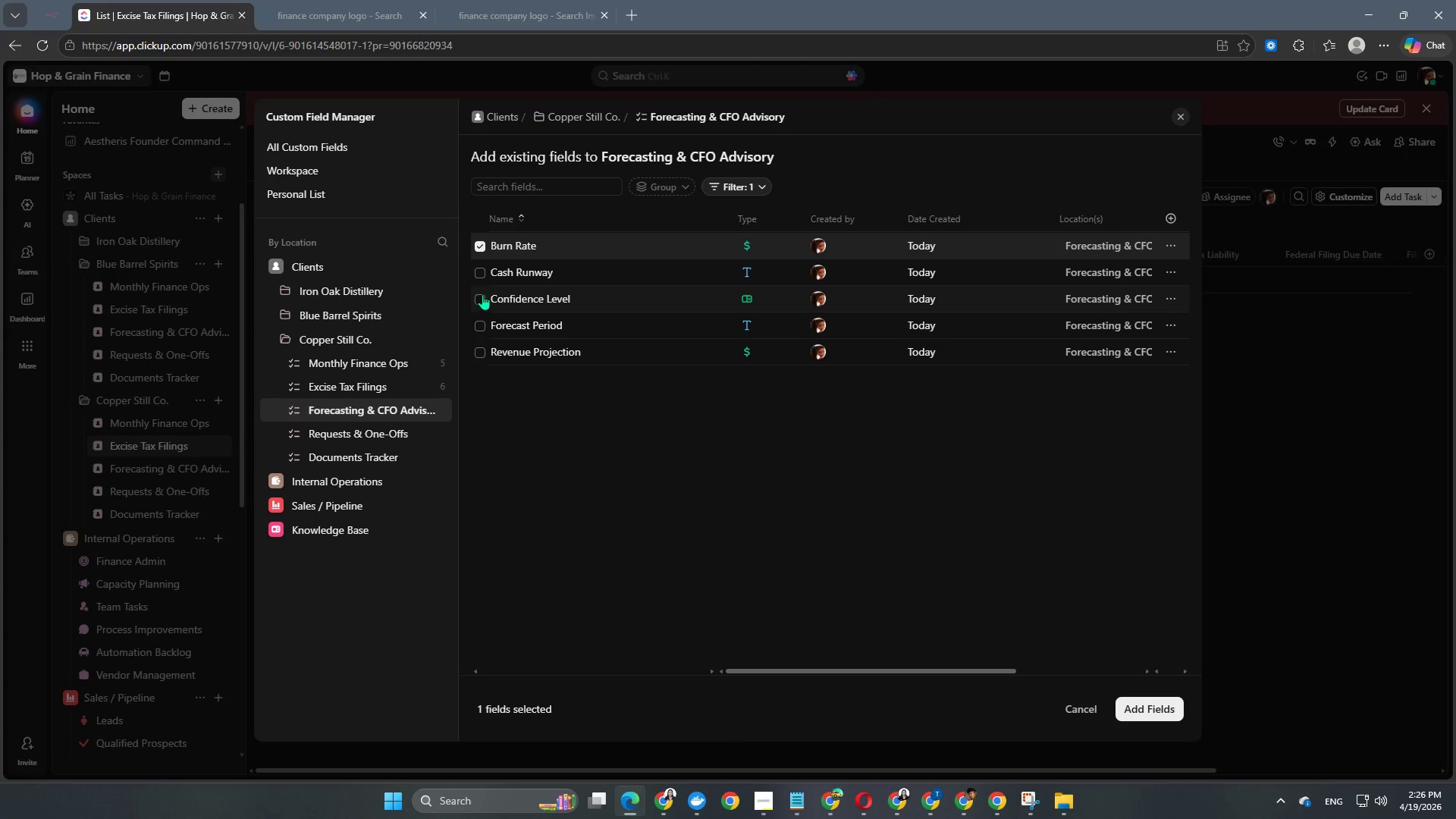 
double_click([483, 274])
 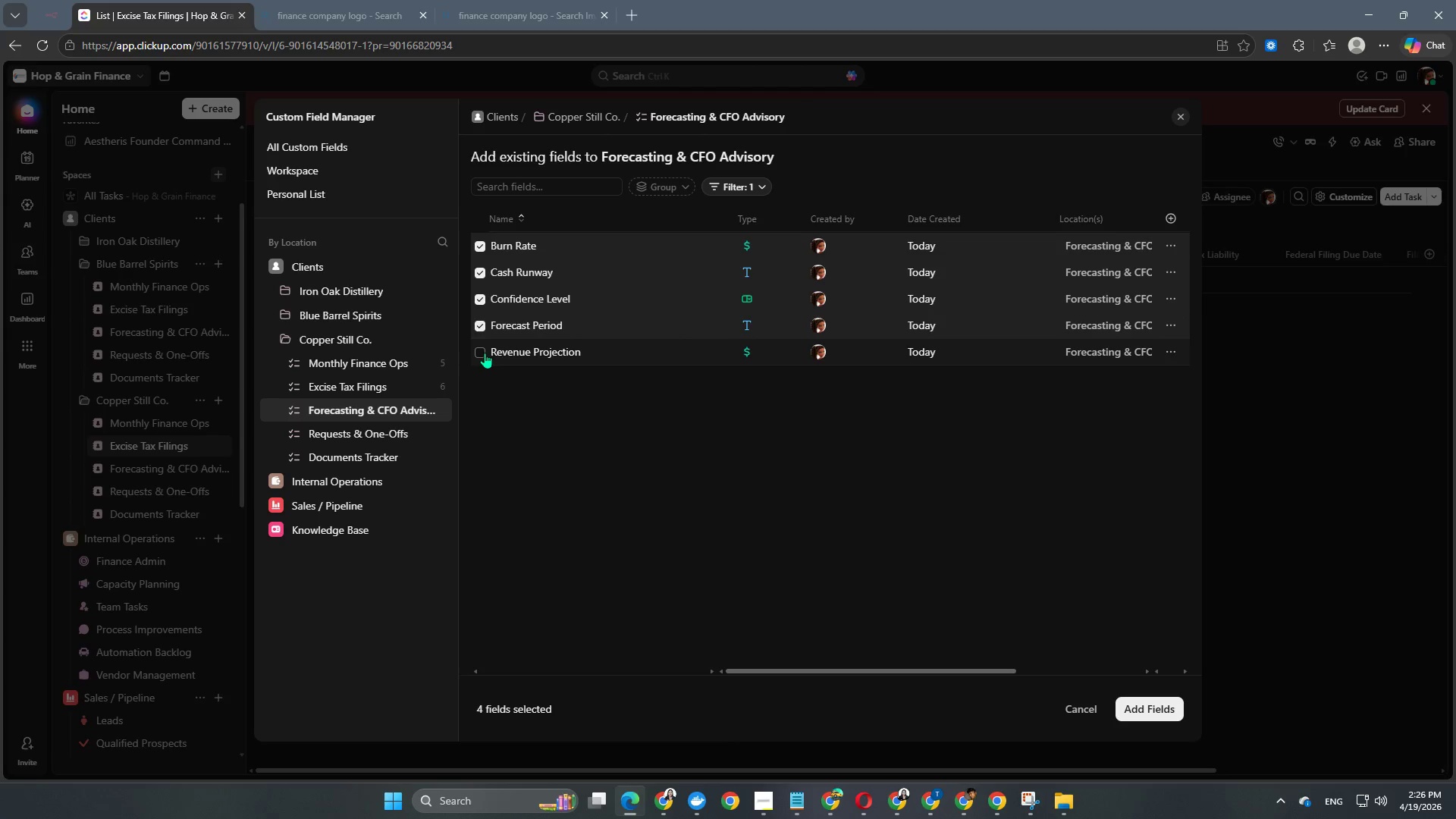 
left_click([481, 350])
 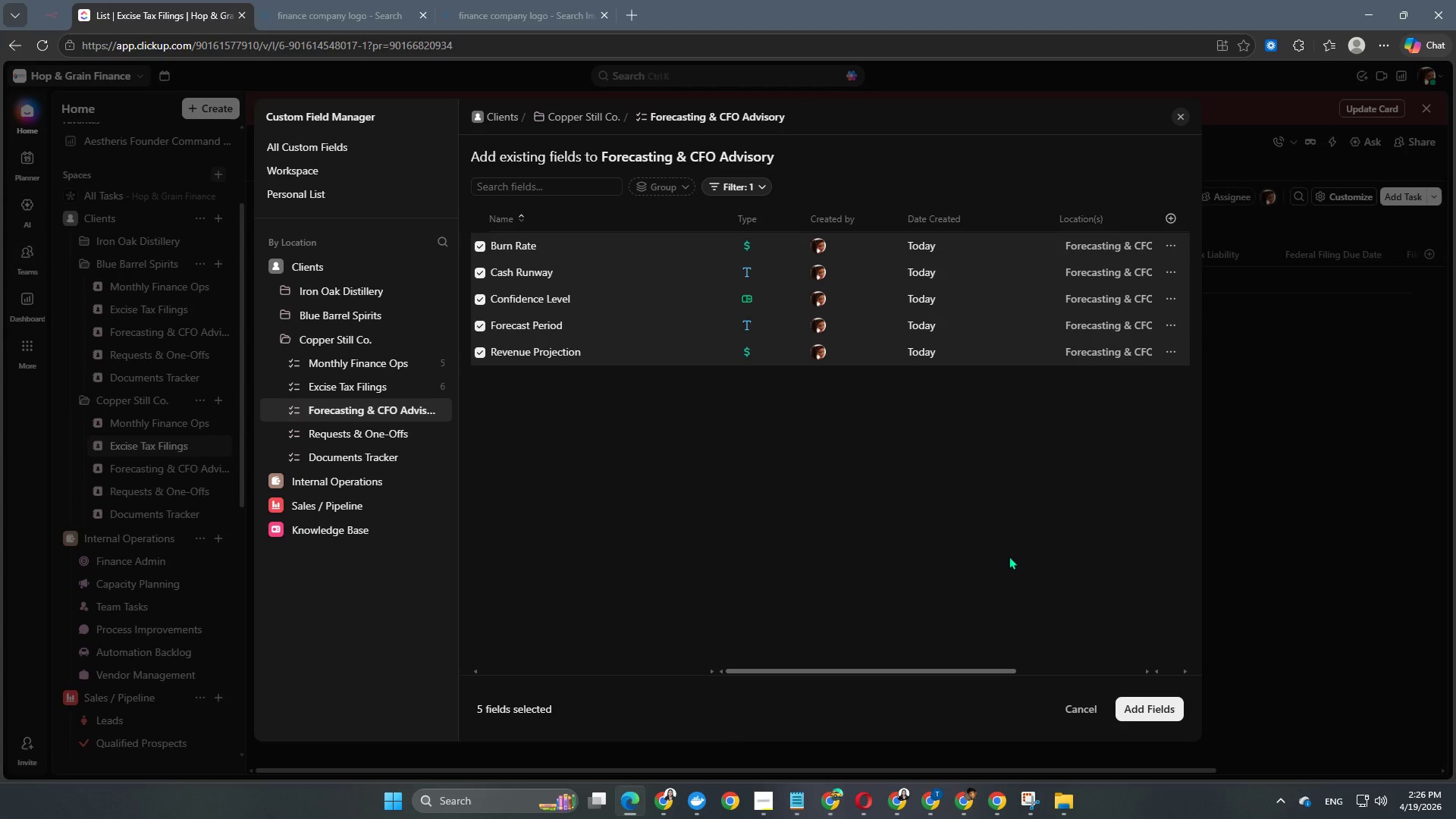 
scroll: coordinate [342, 465], scroll_direction: down, amount: 2.0
 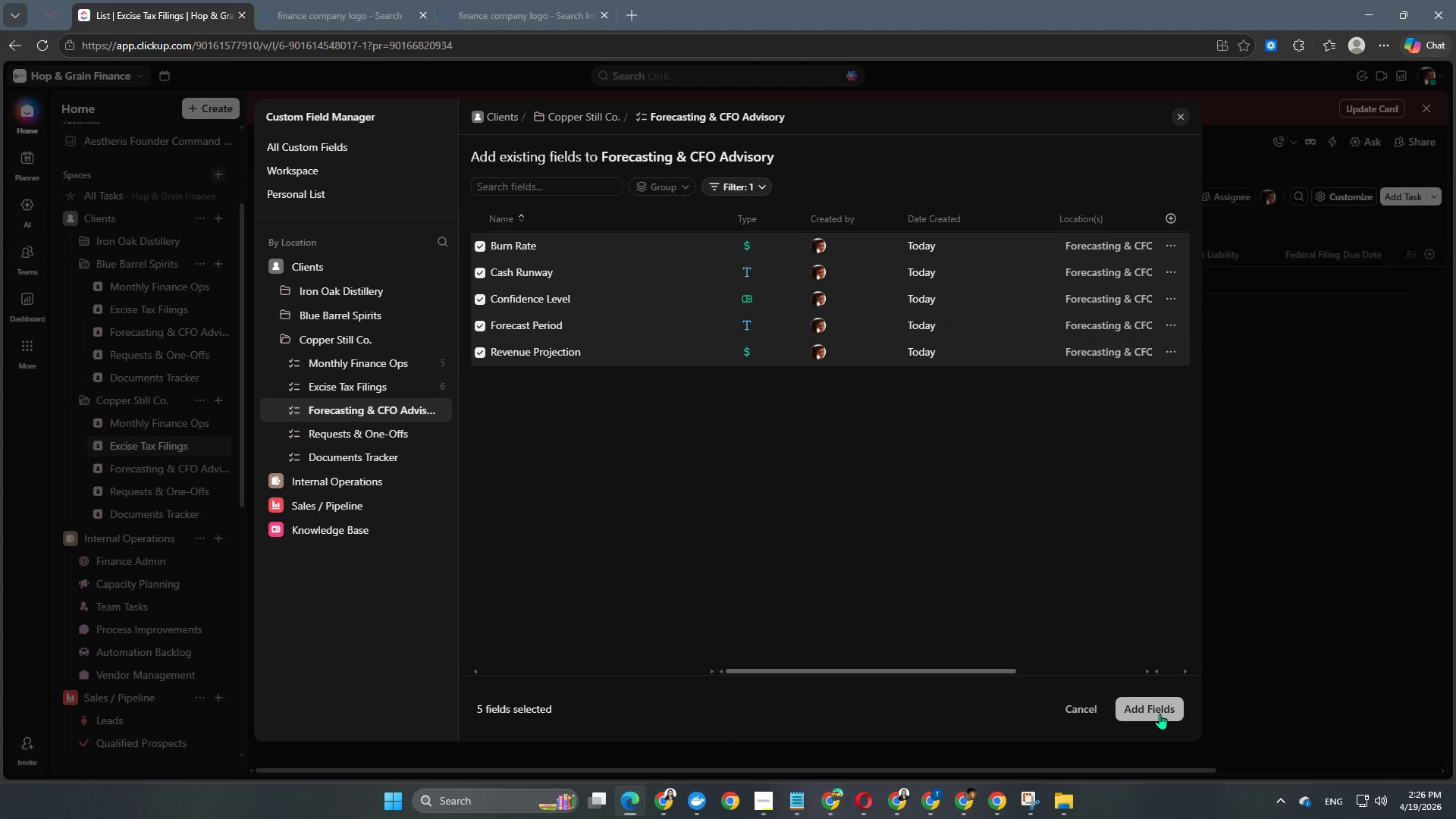 
wait(6.36)
 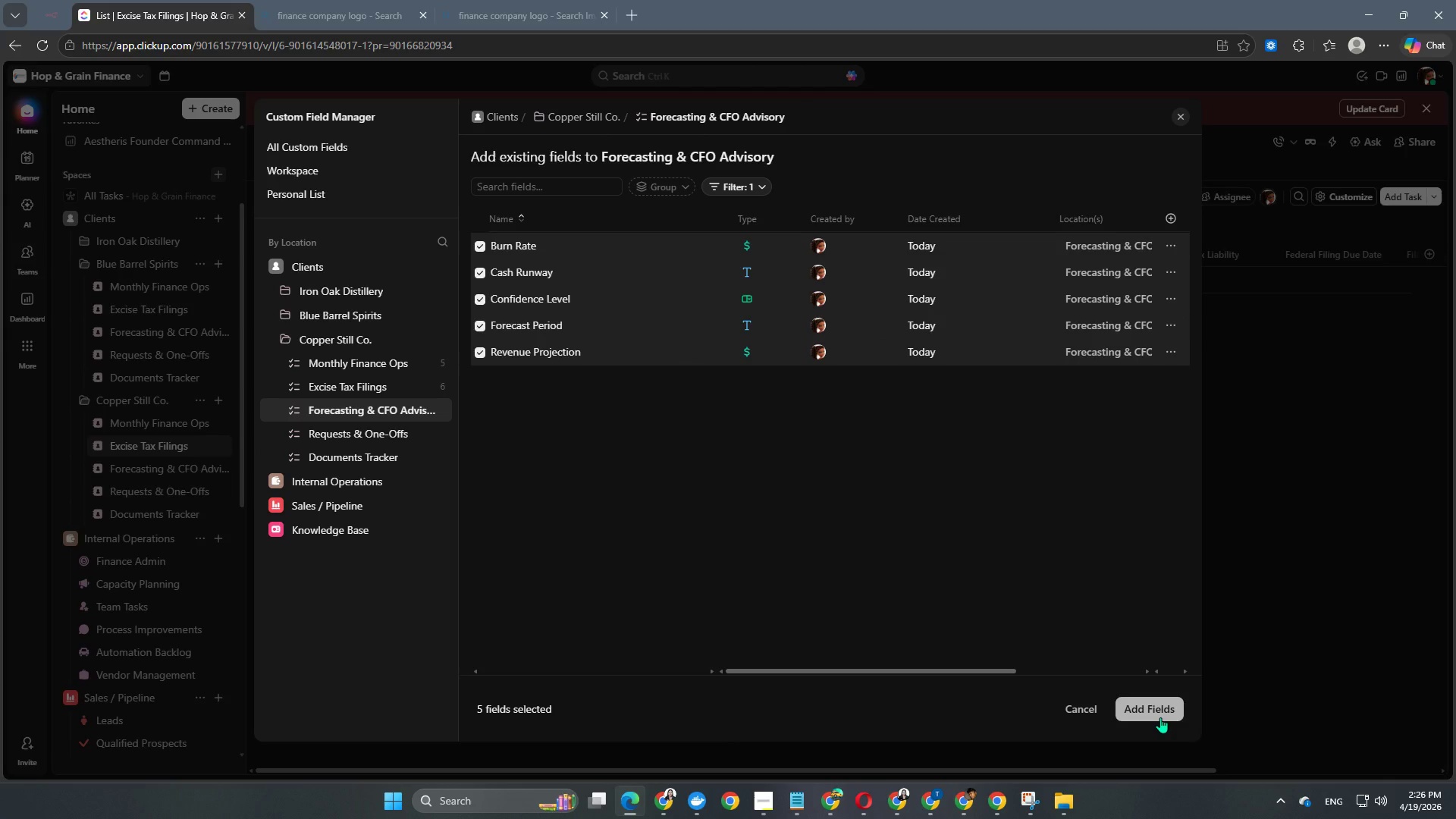 
left_click([1159, 714])
 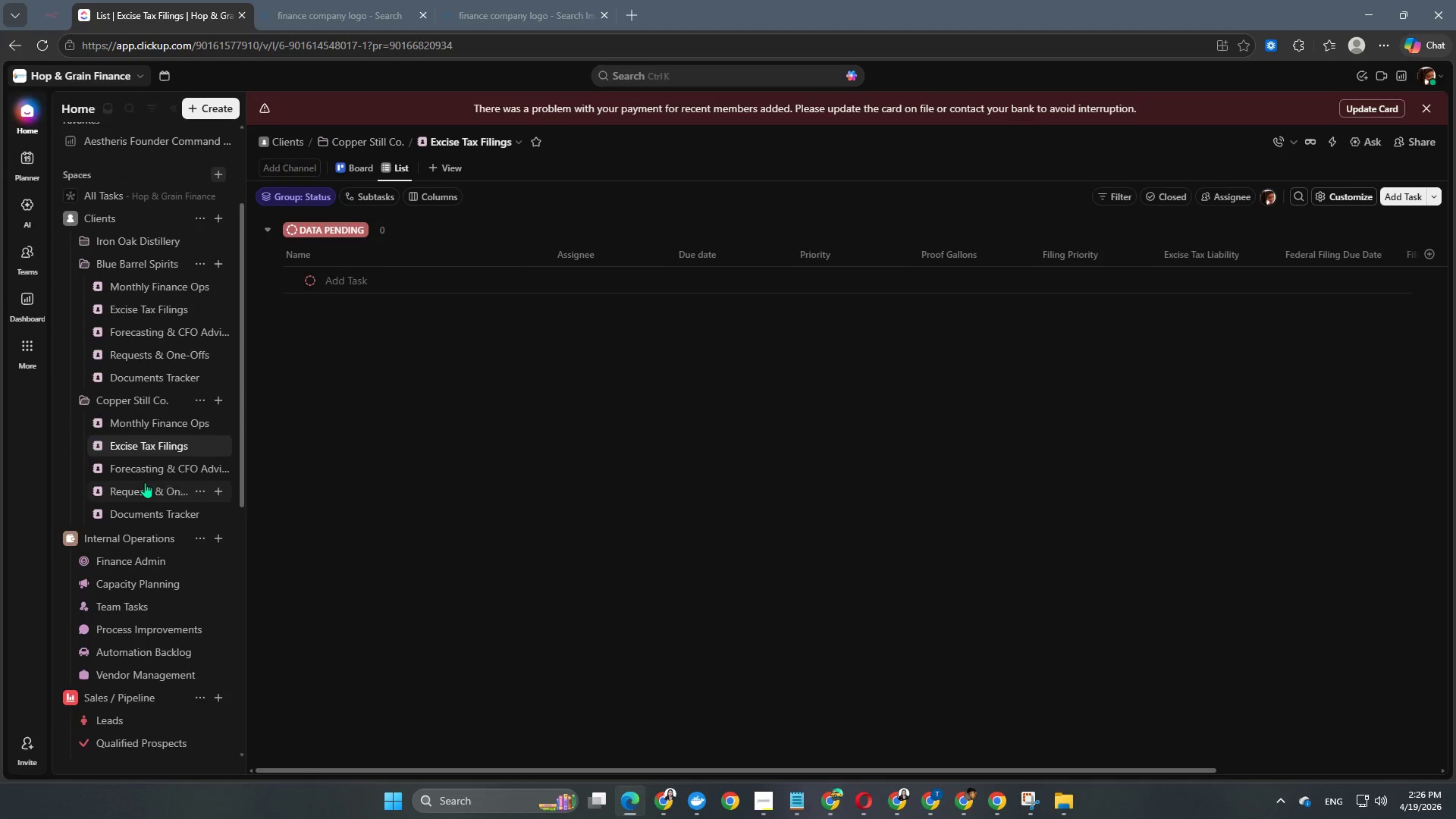 
left_click([146, 469])
 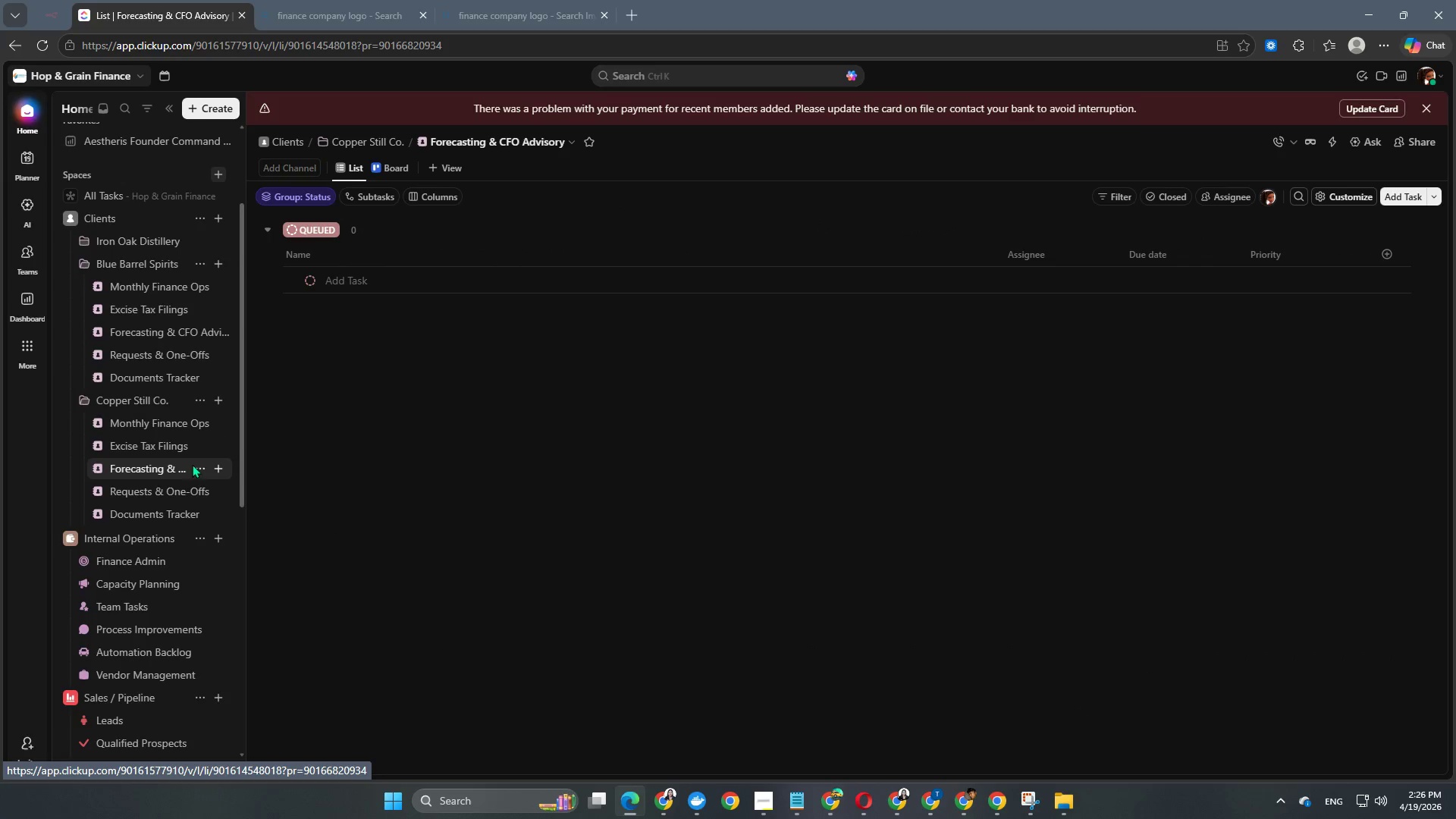 
left_click([202, 469])
 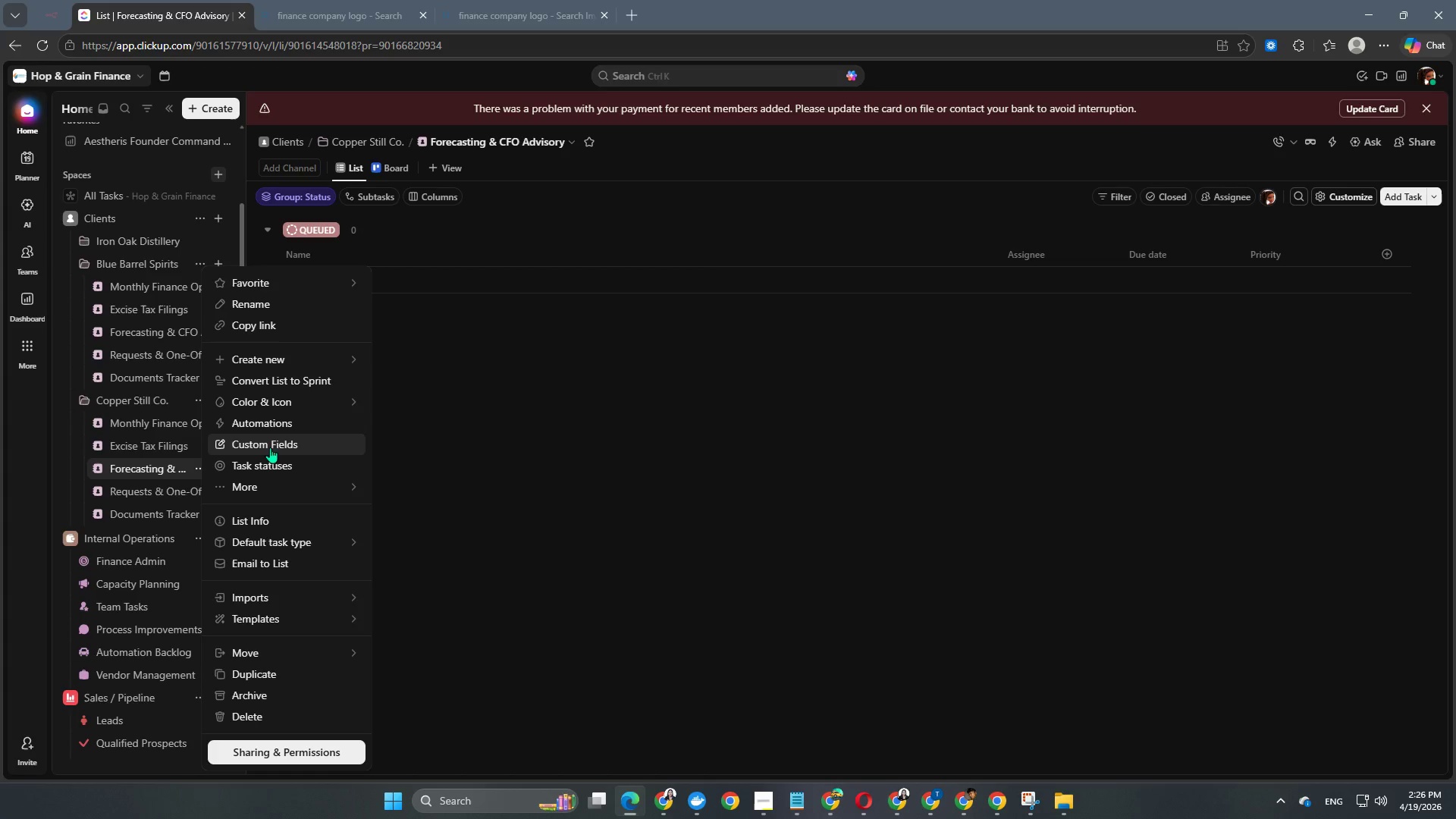 
left_click([266, 453])
 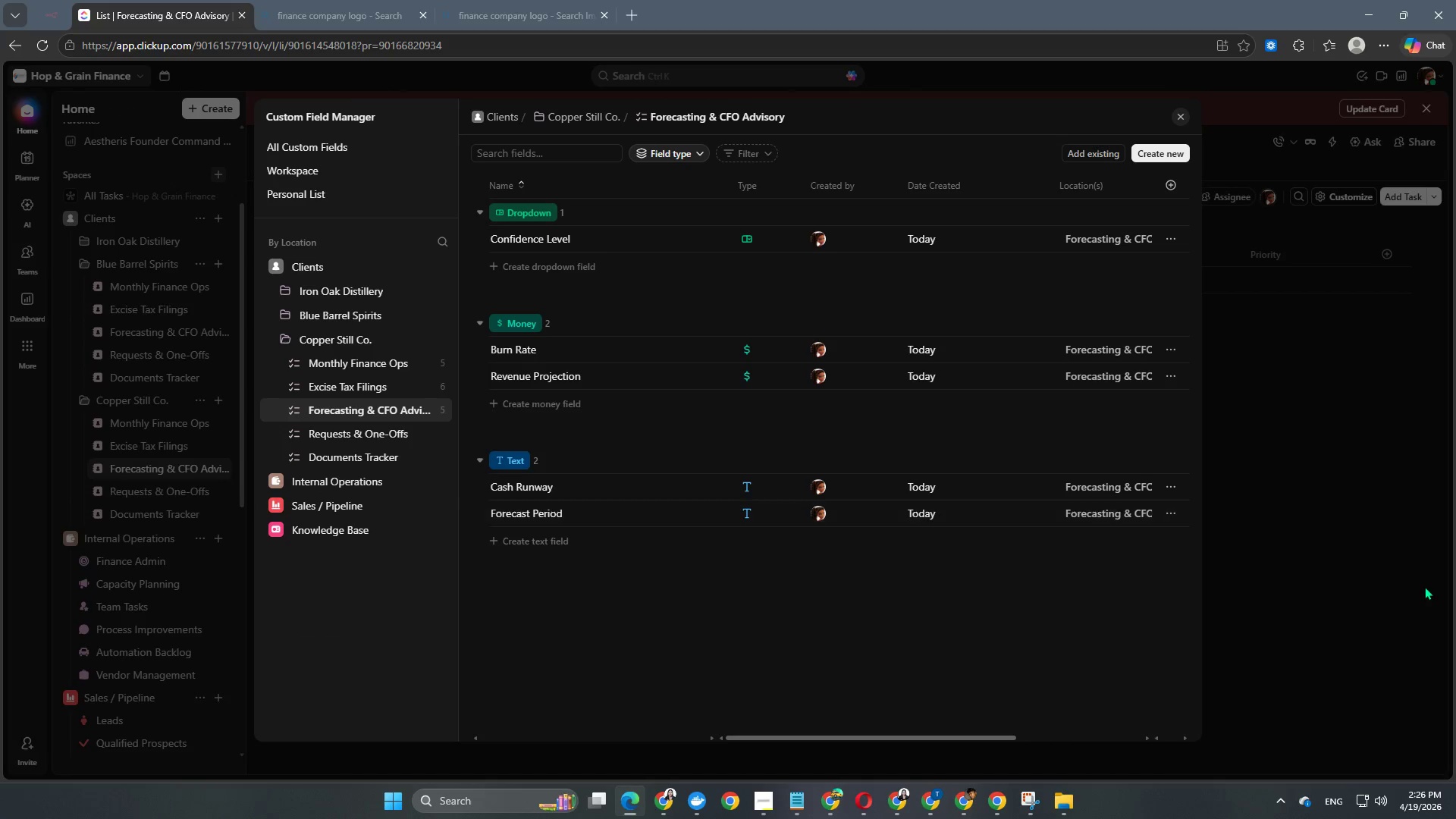 
double_click([1424, 586])
 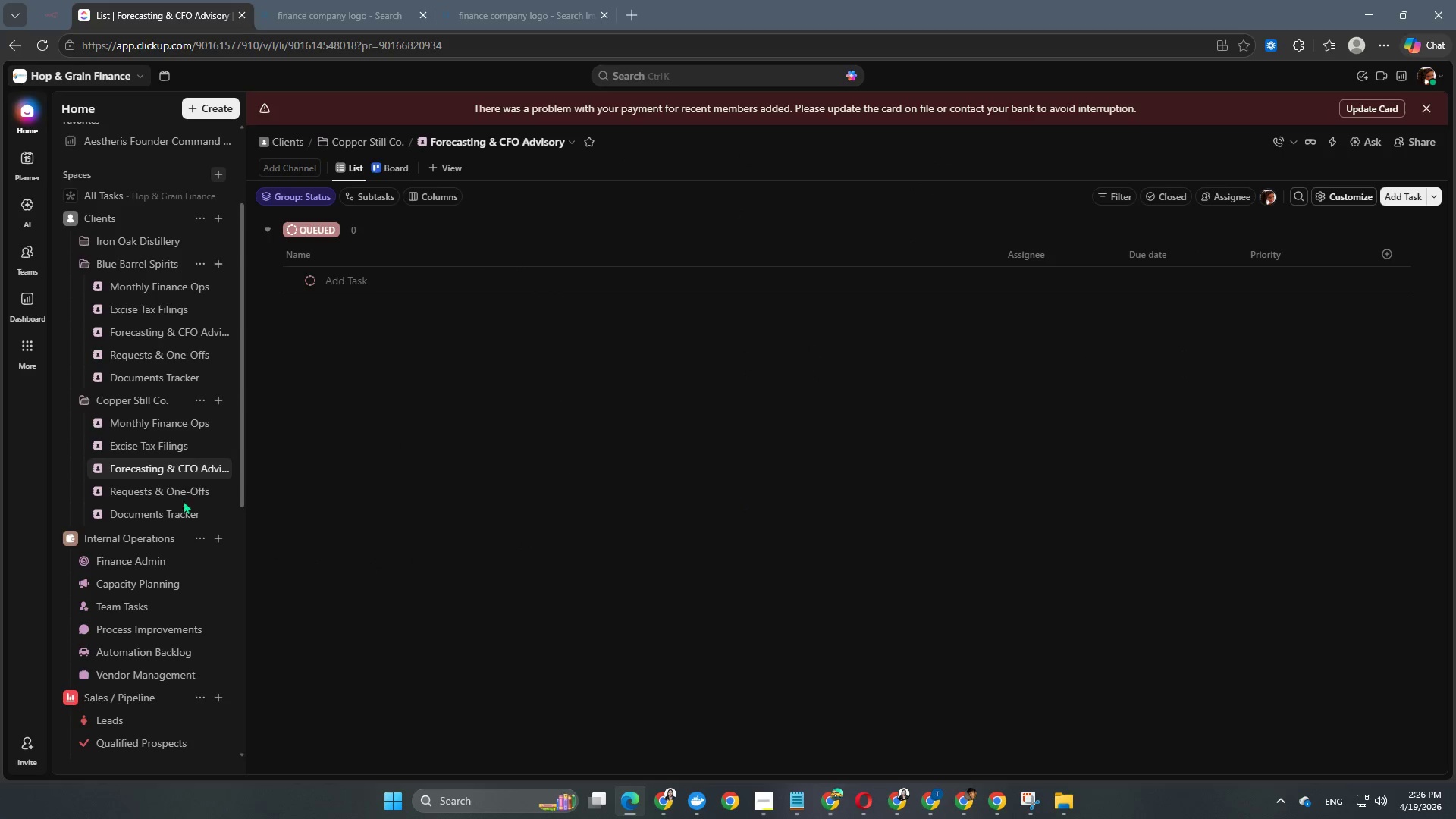 
left_click([168, 494])
 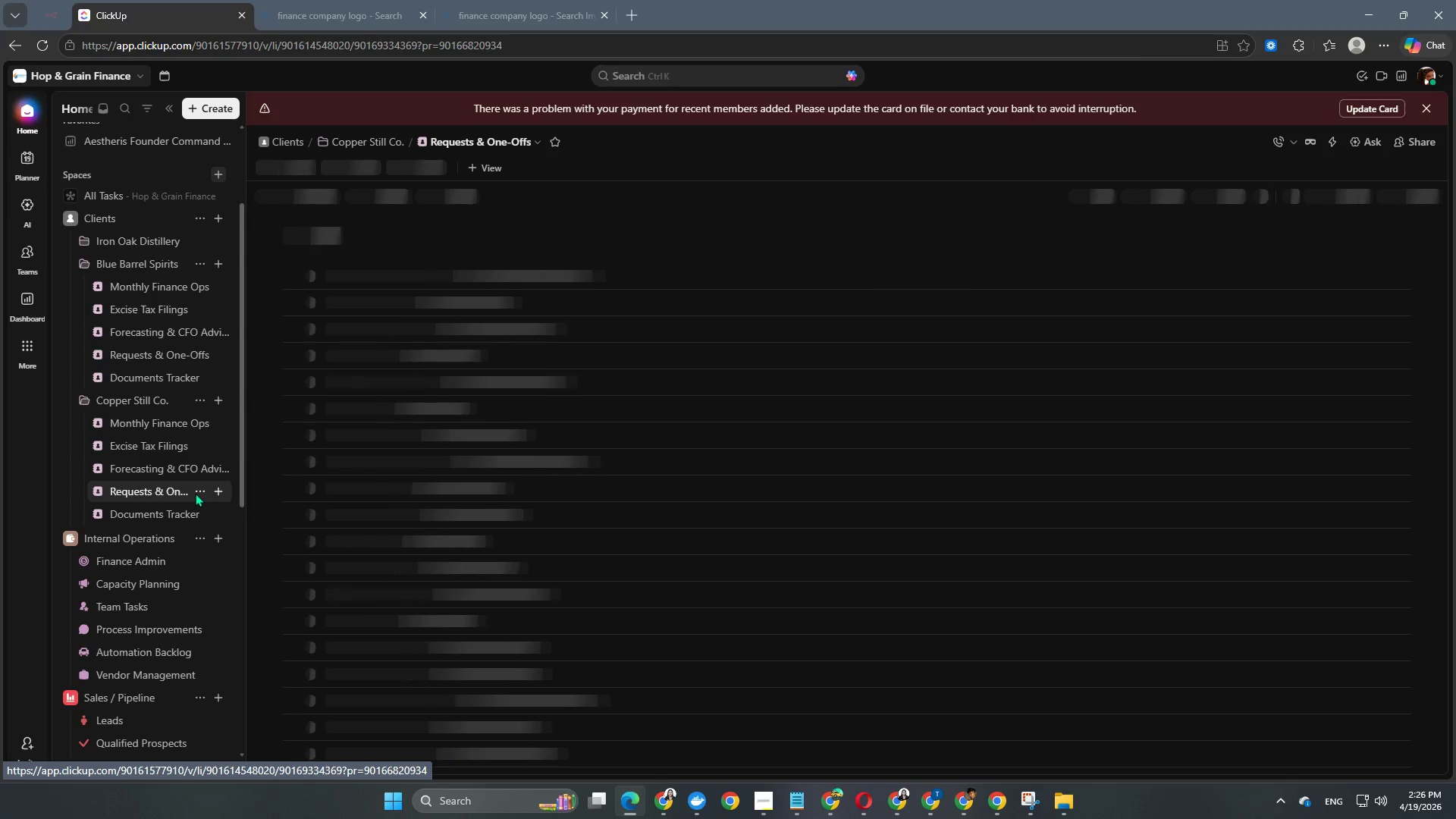 
left_click([198, 491])
 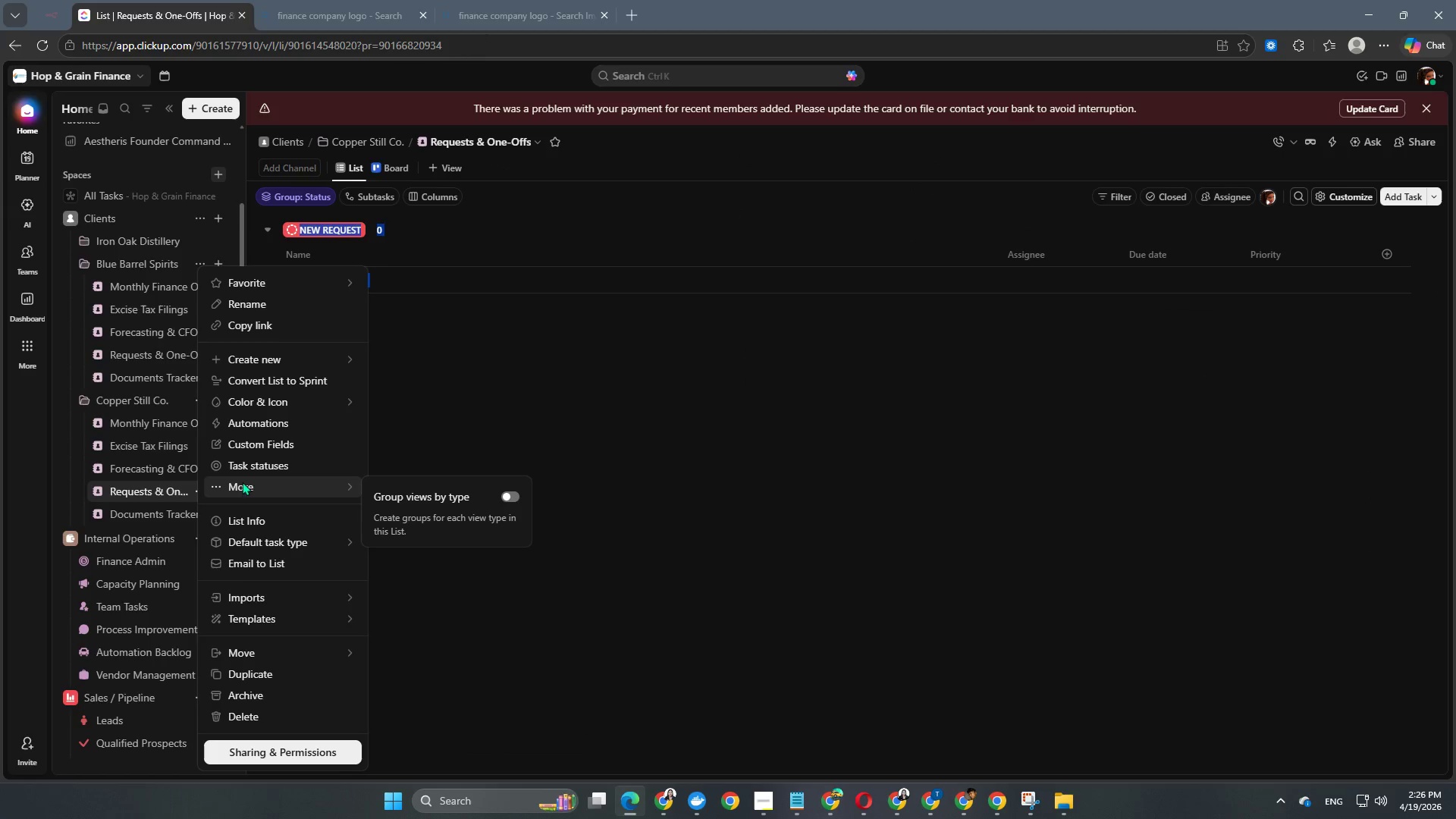 
left_click([268, 451])
 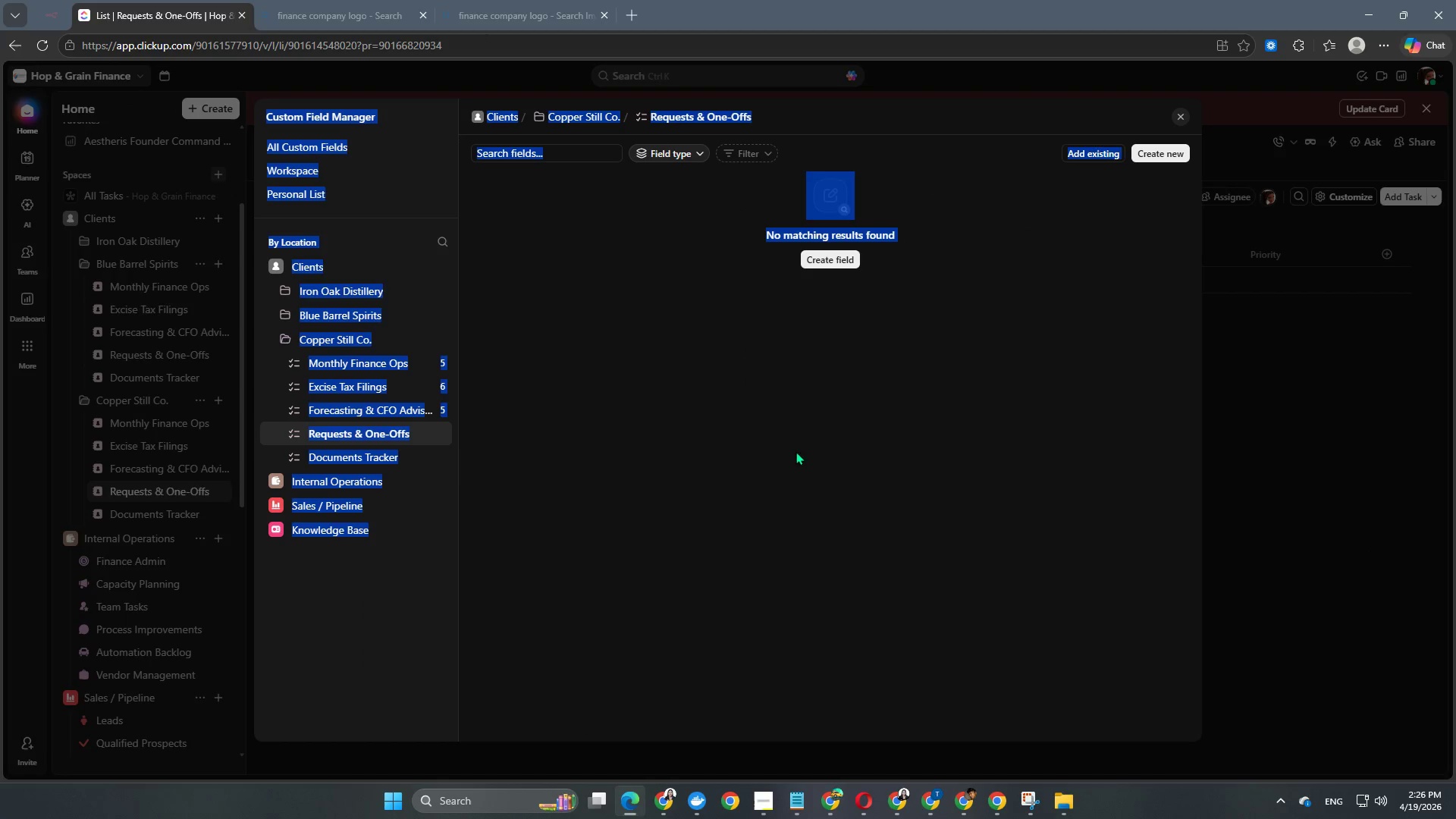 
left_click([816, 512])
 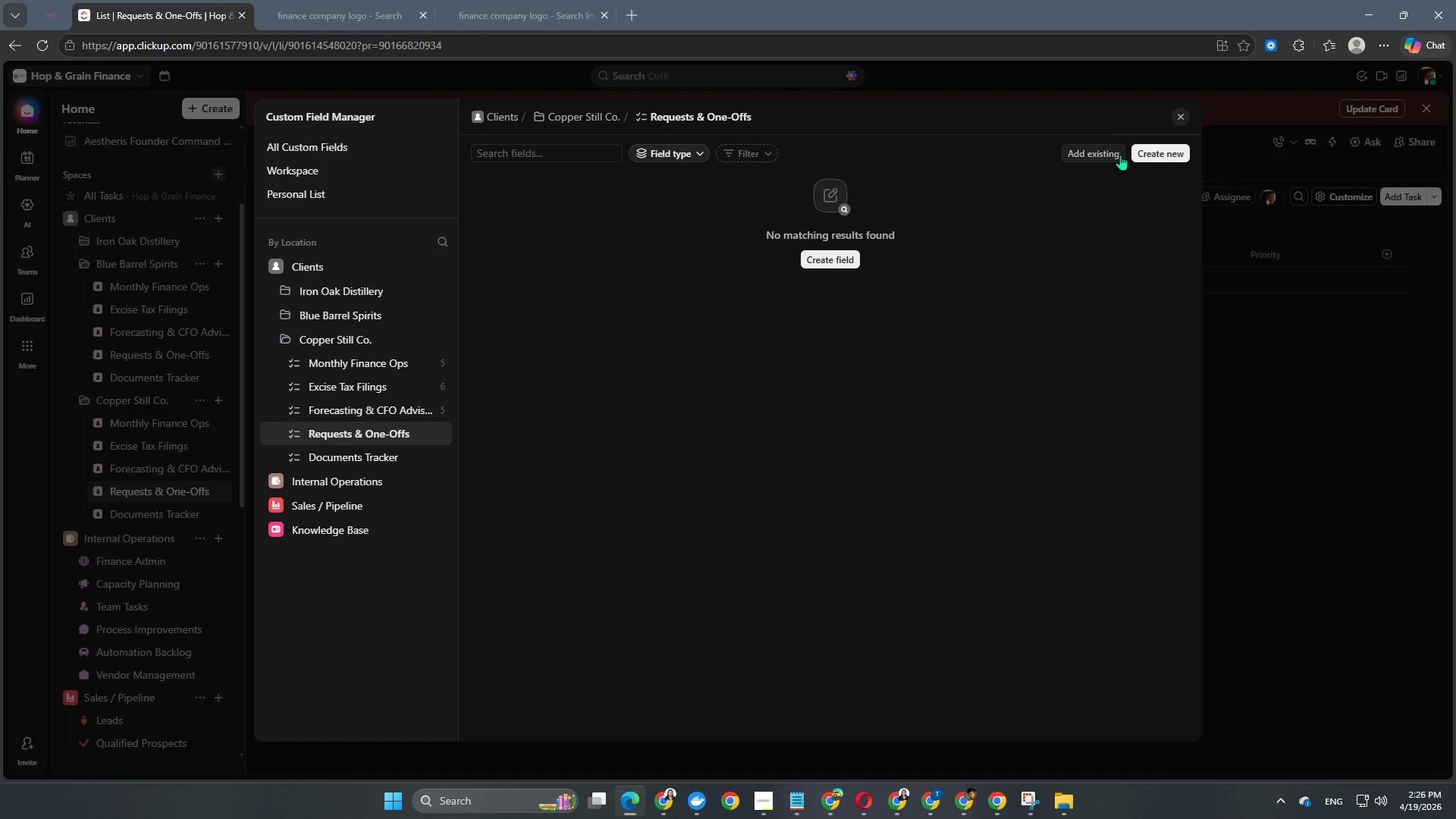 
left_click([1100, 157])
 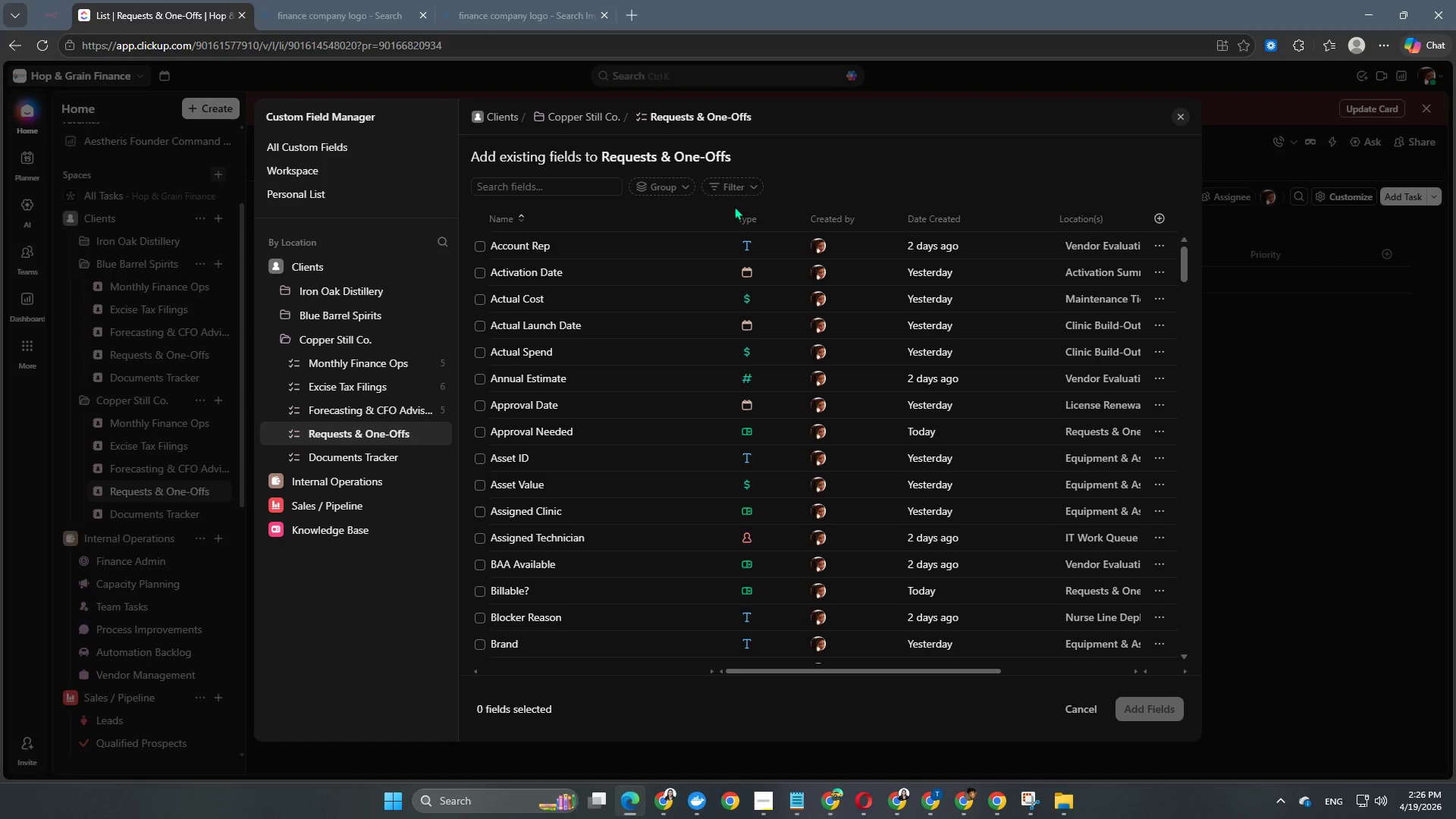 
left_click([742, 187])
 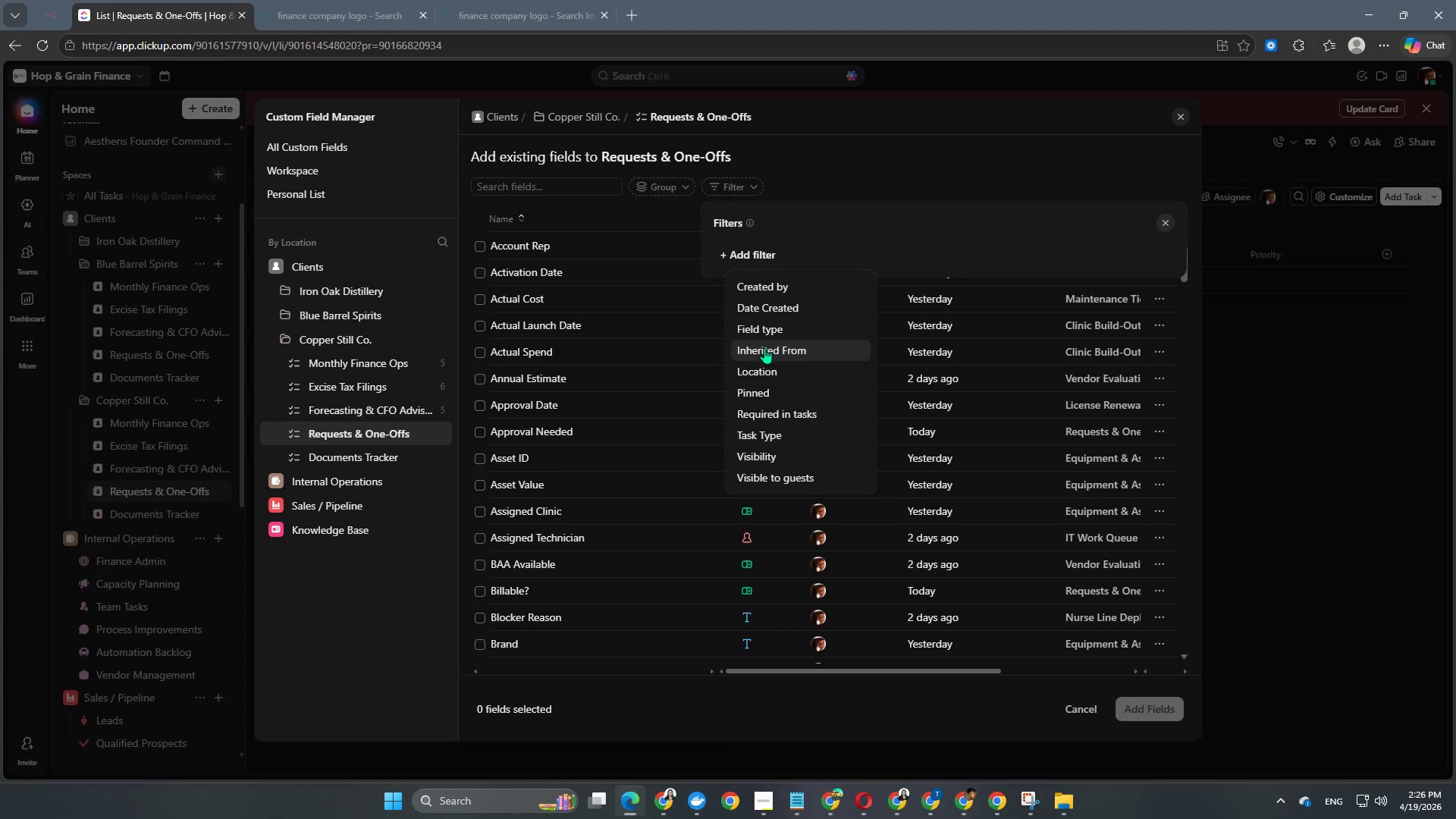 
left_click([761, 367])
 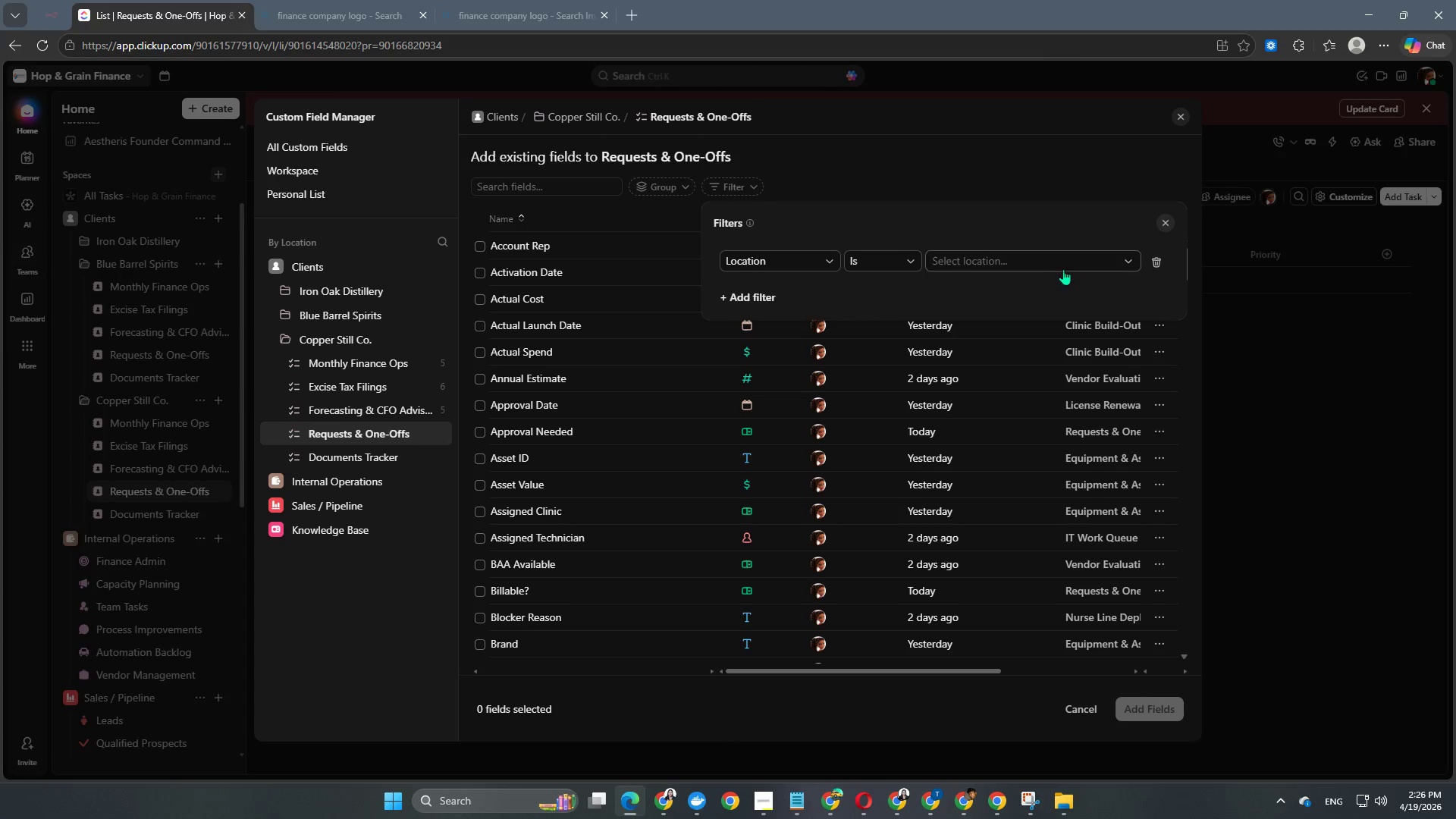 
left_click([1066, 262])
 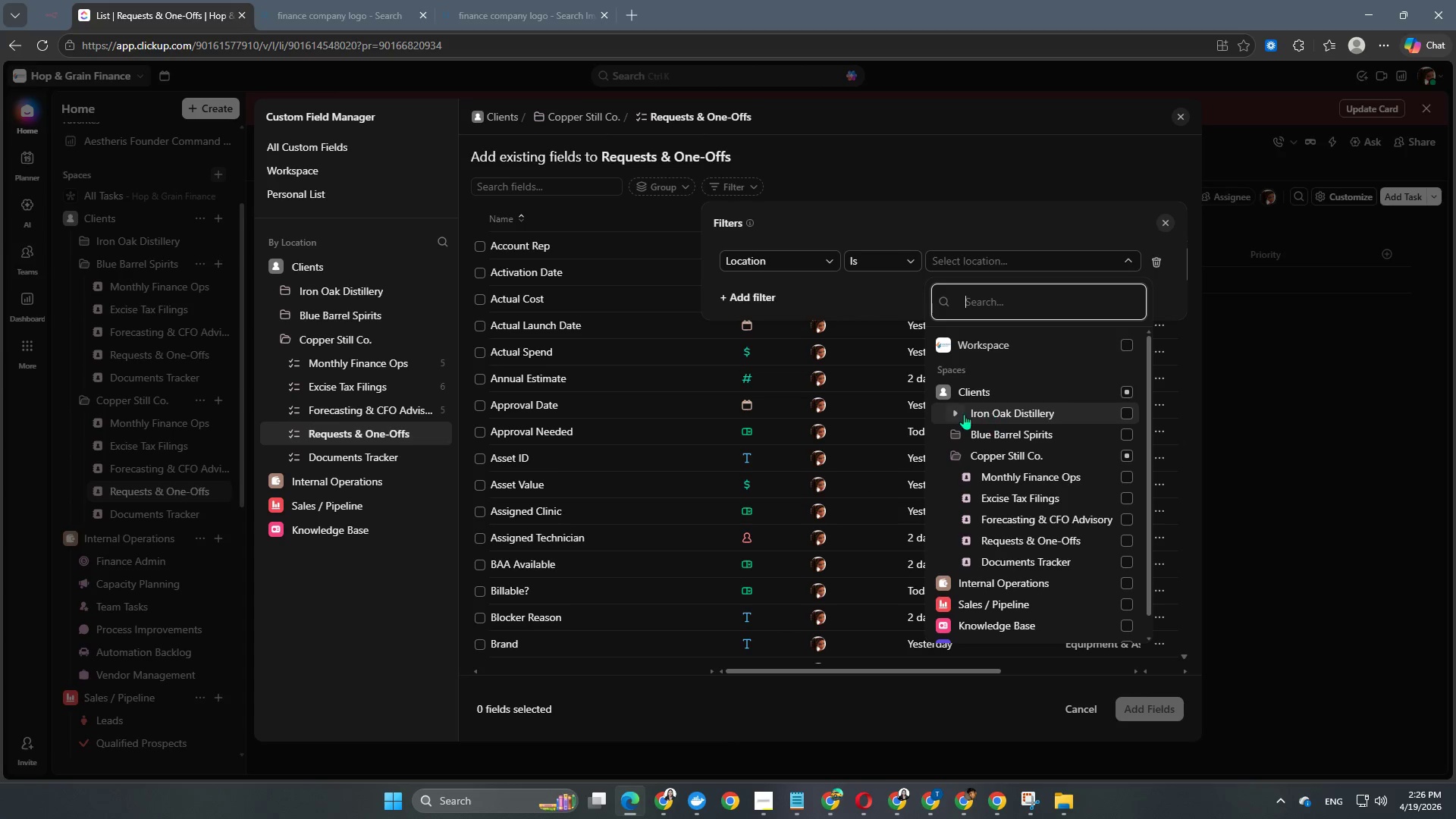 
left_click([958, 414])
 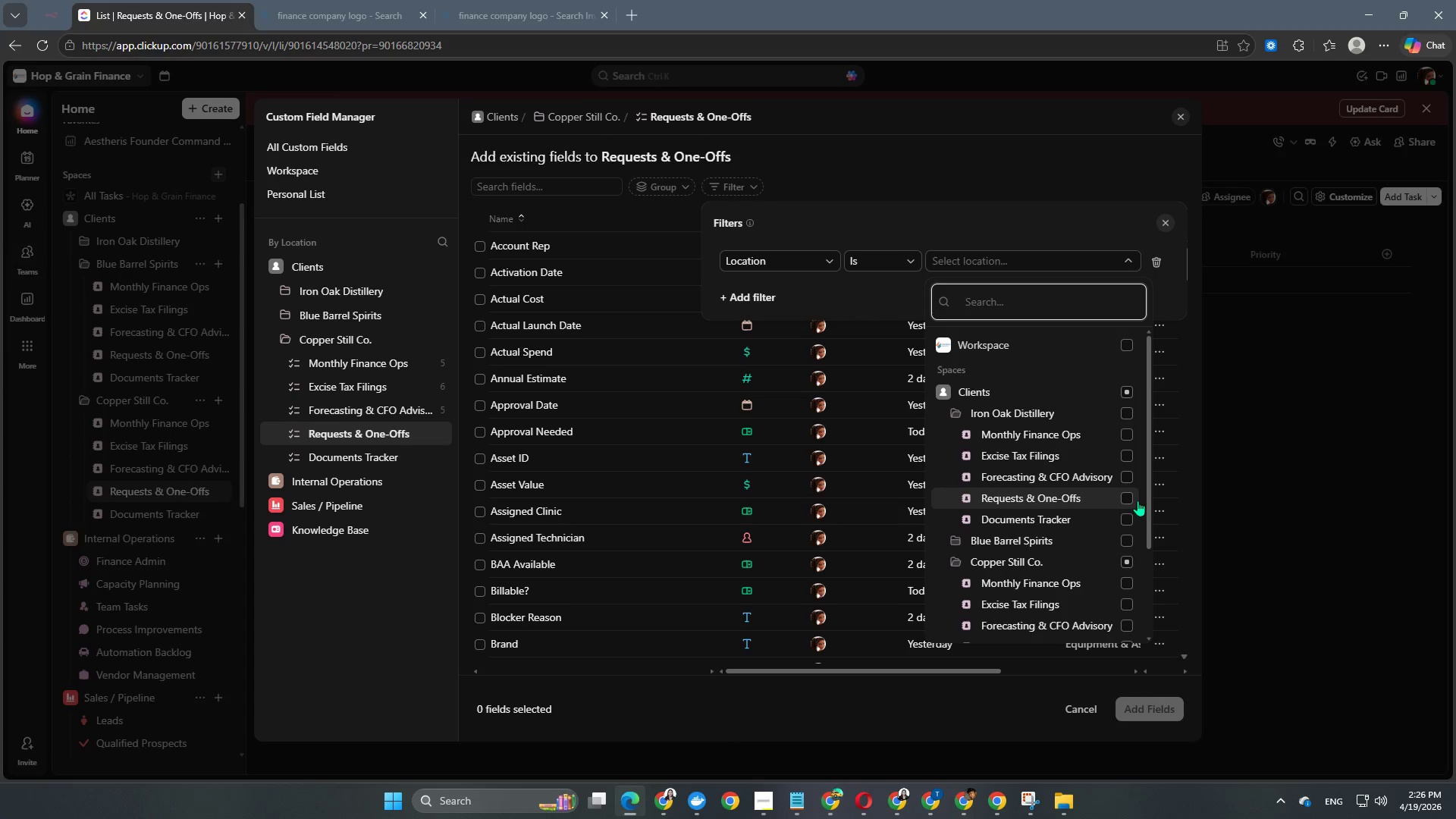 
left_click([1131, 500])
 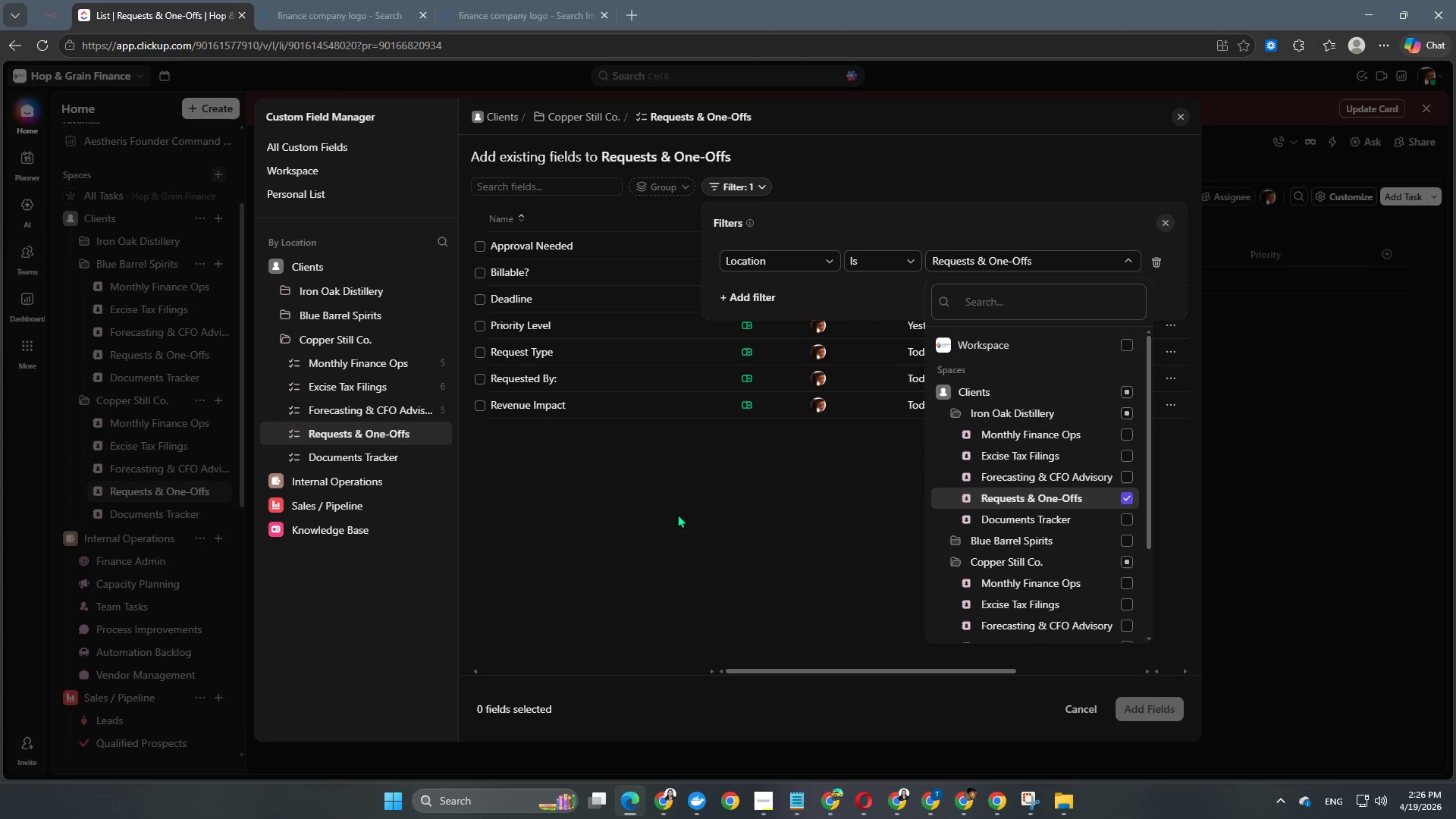 
double_click([636, 505])
 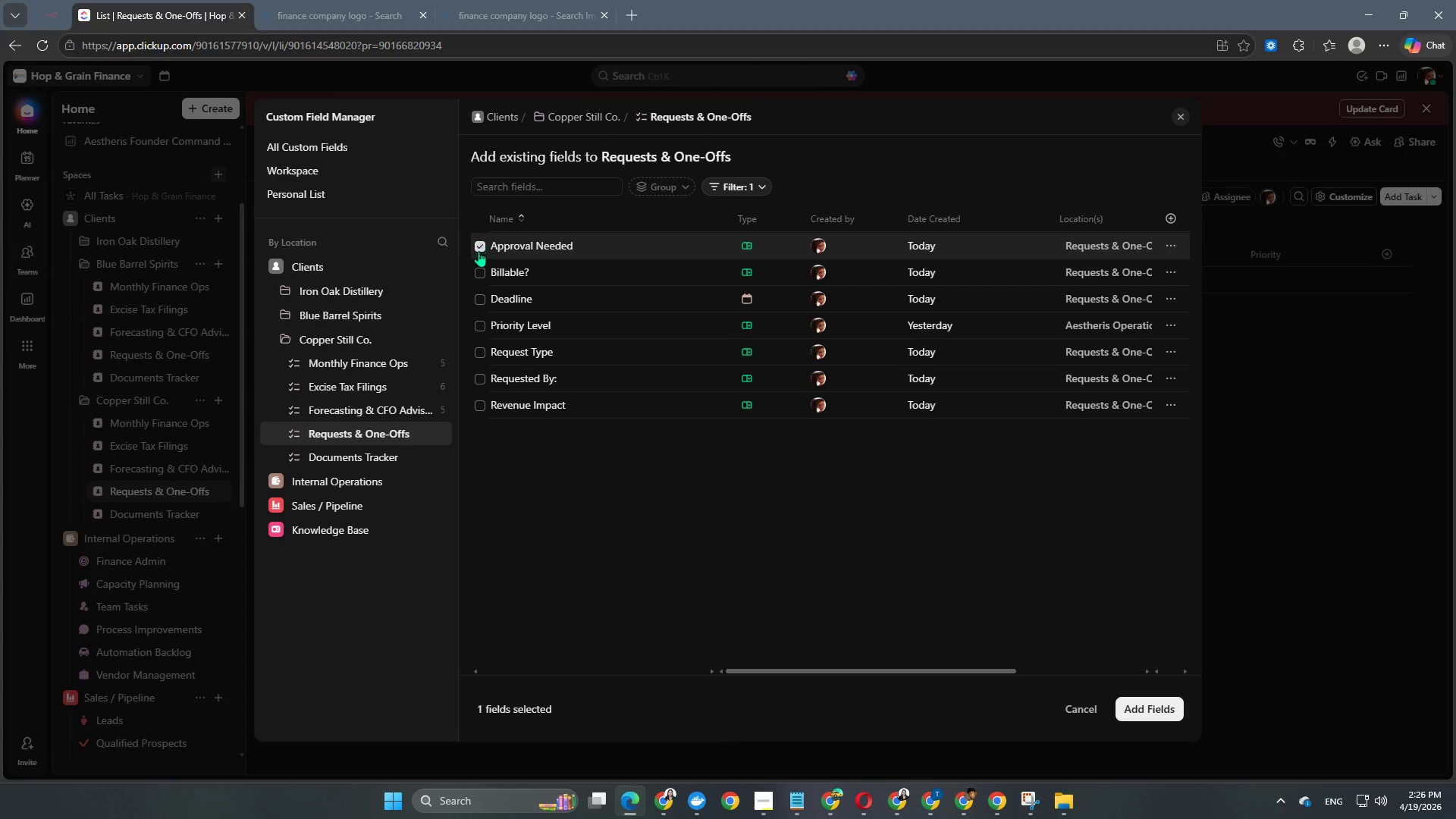 
double_click([477, 270])
 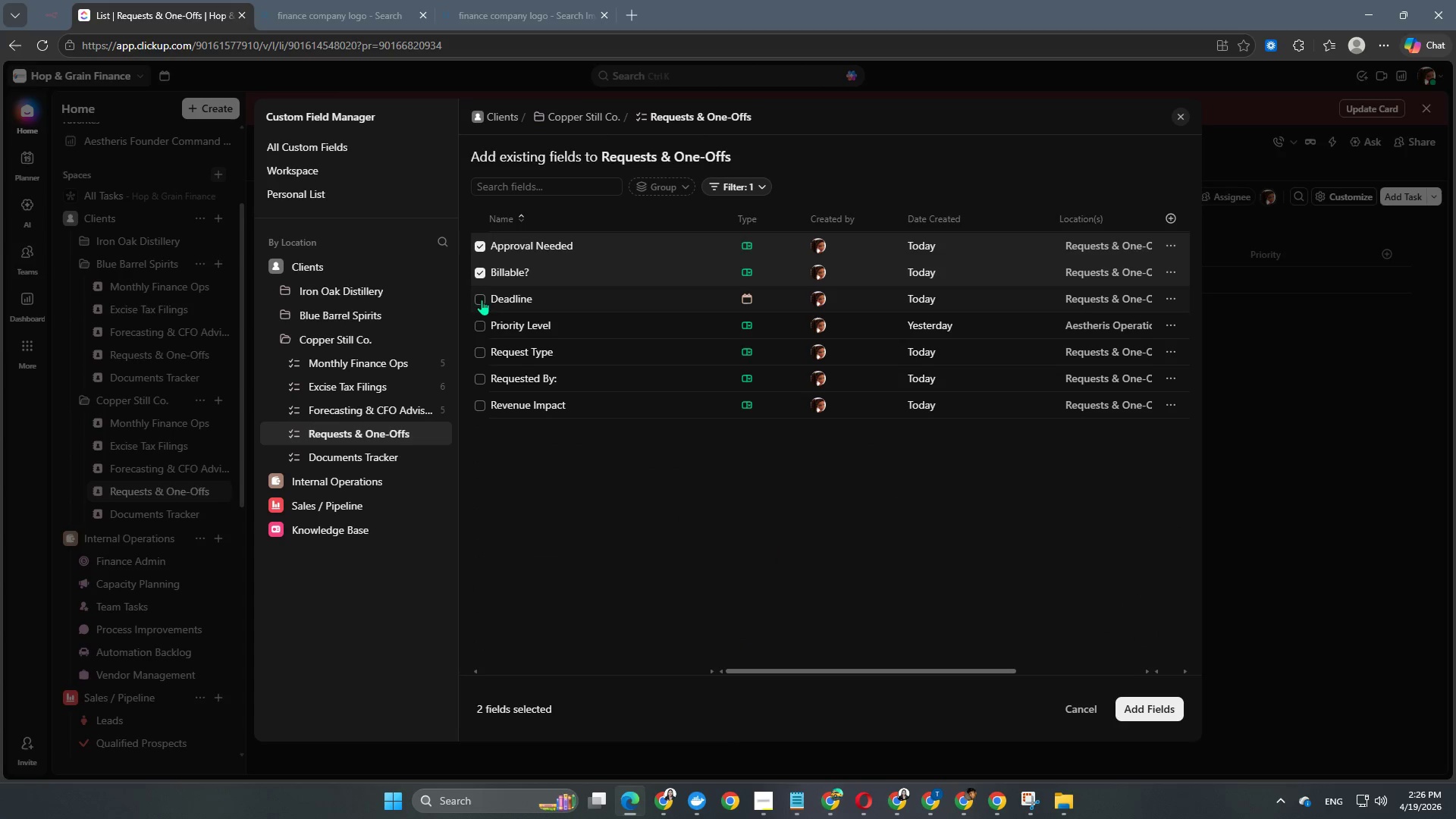 
left_click([482, 301])
 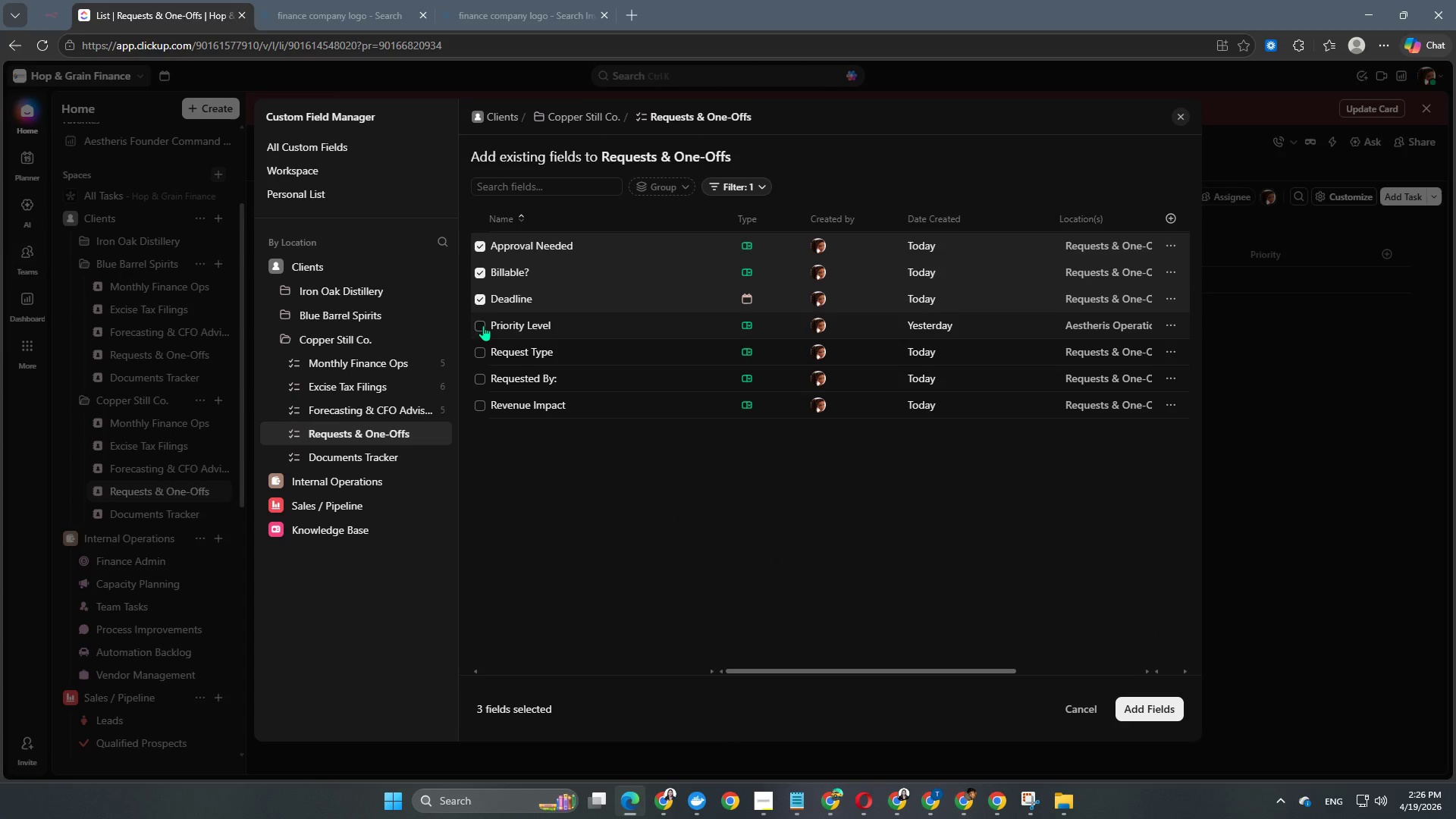 
left_click([481, 325])
 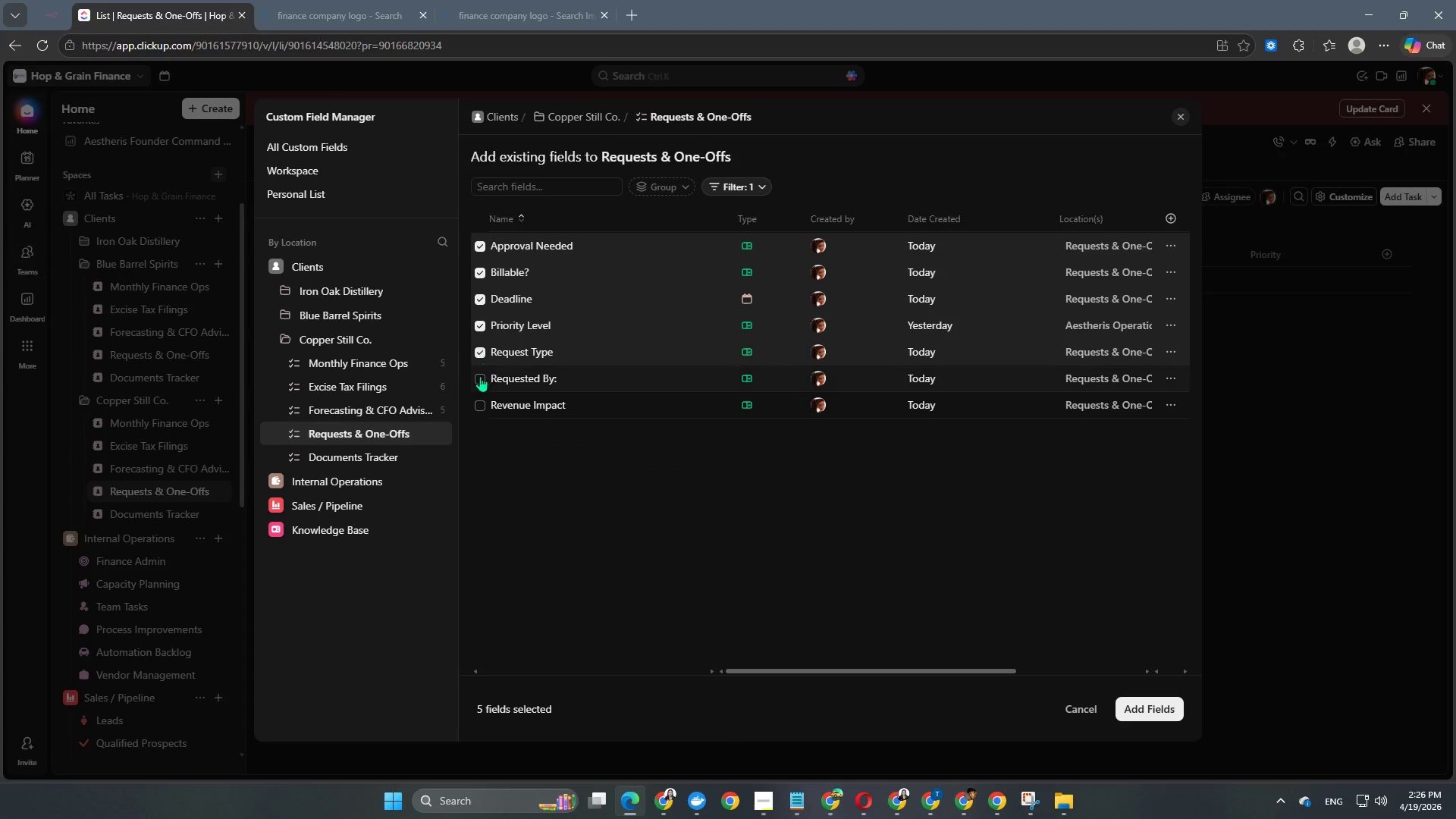 
double_click([479, 376])
 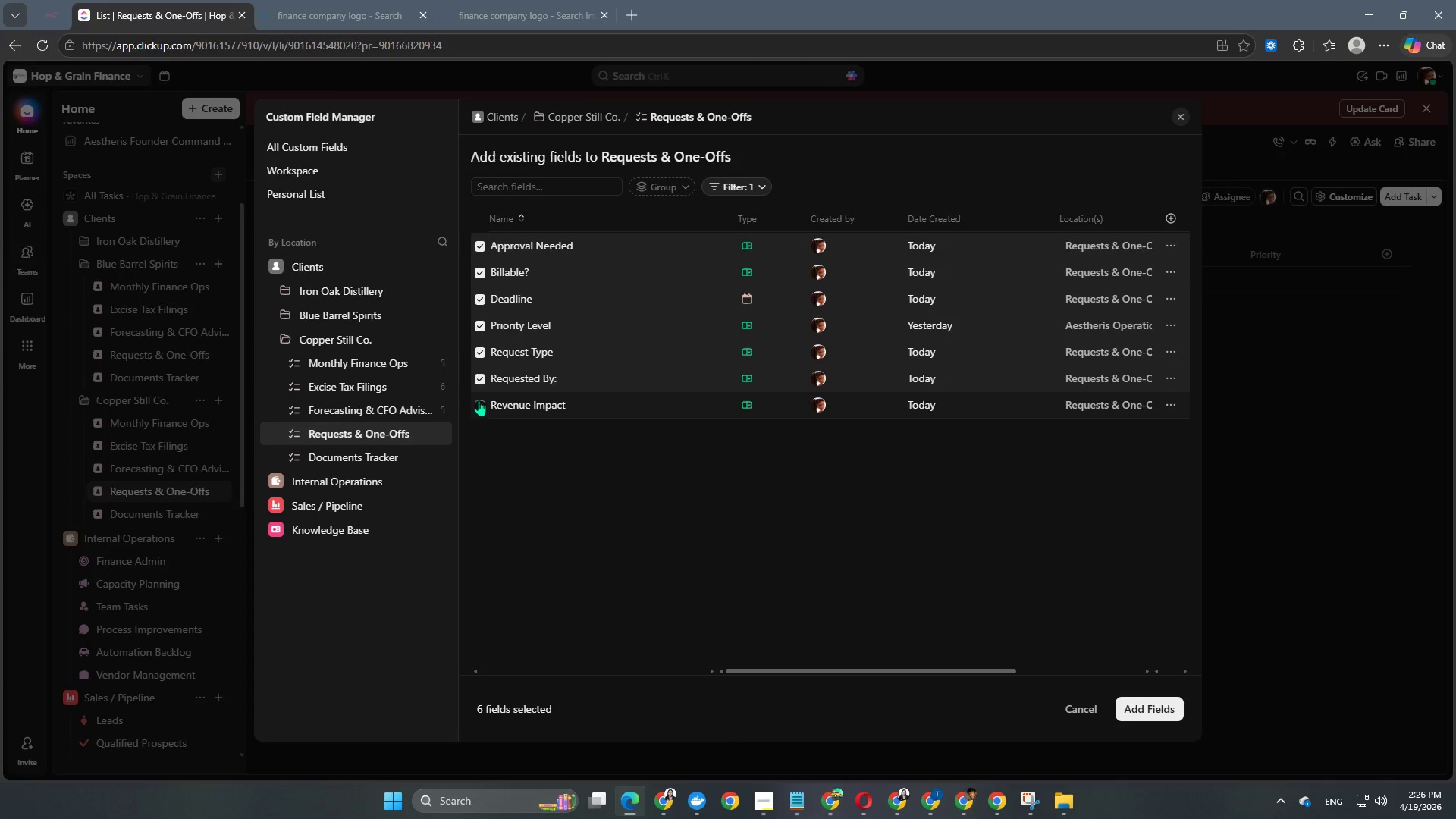 
triple_click([479, 400])
 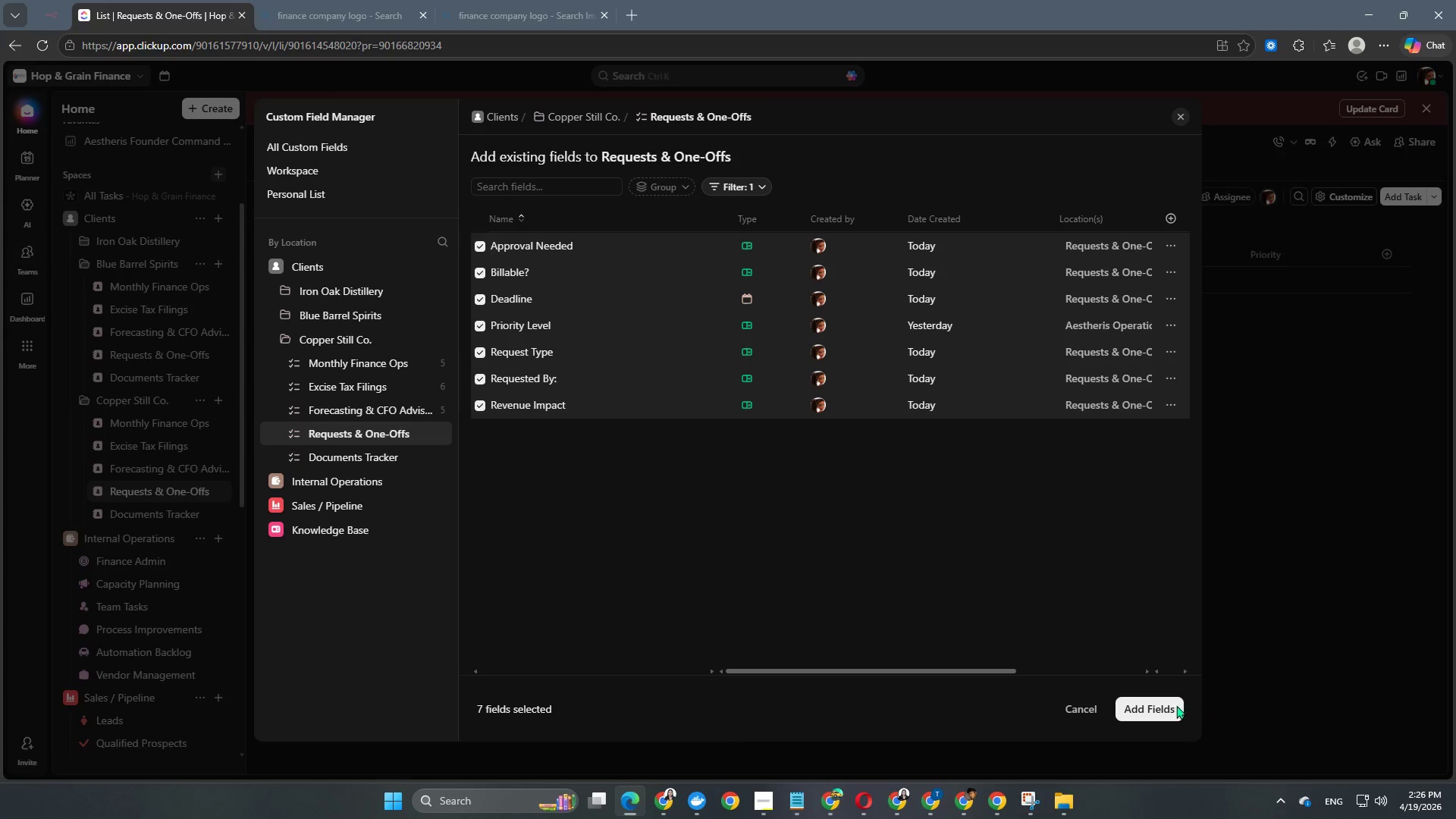 
left_click([1150, 704])
 